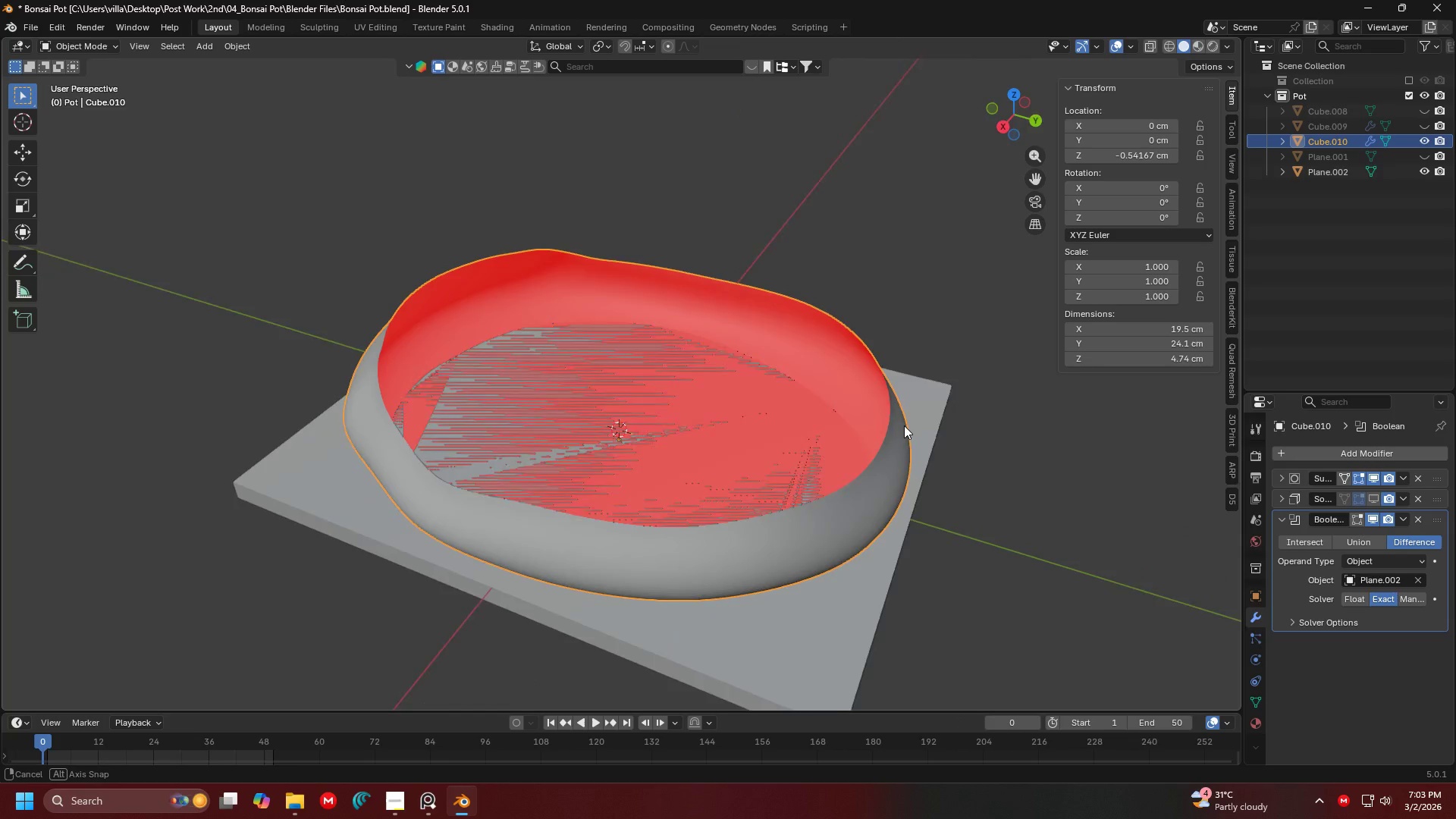 
key(Shift+ShiftLeft)
 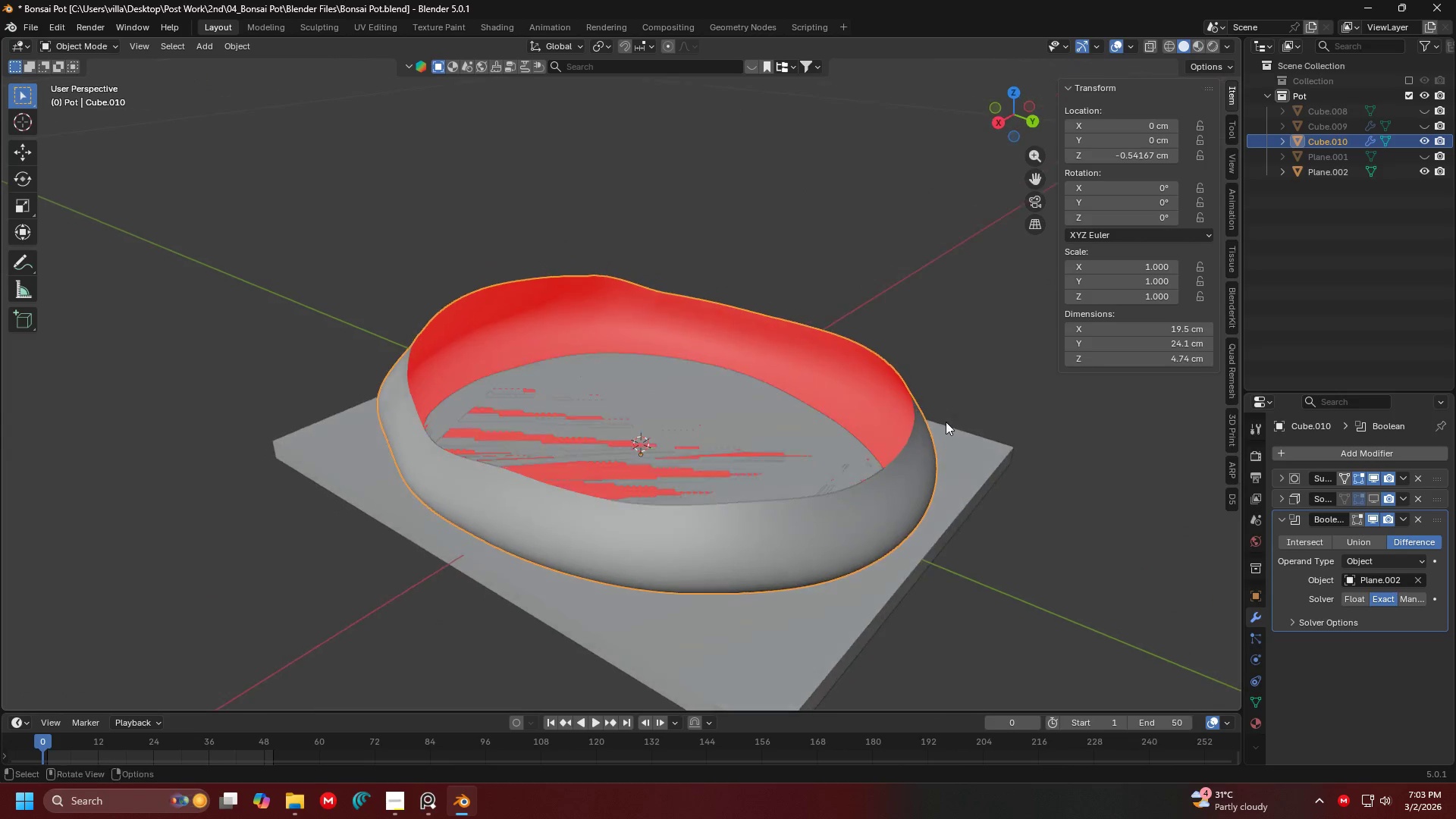 
key(Shift+ShiftLeft)
 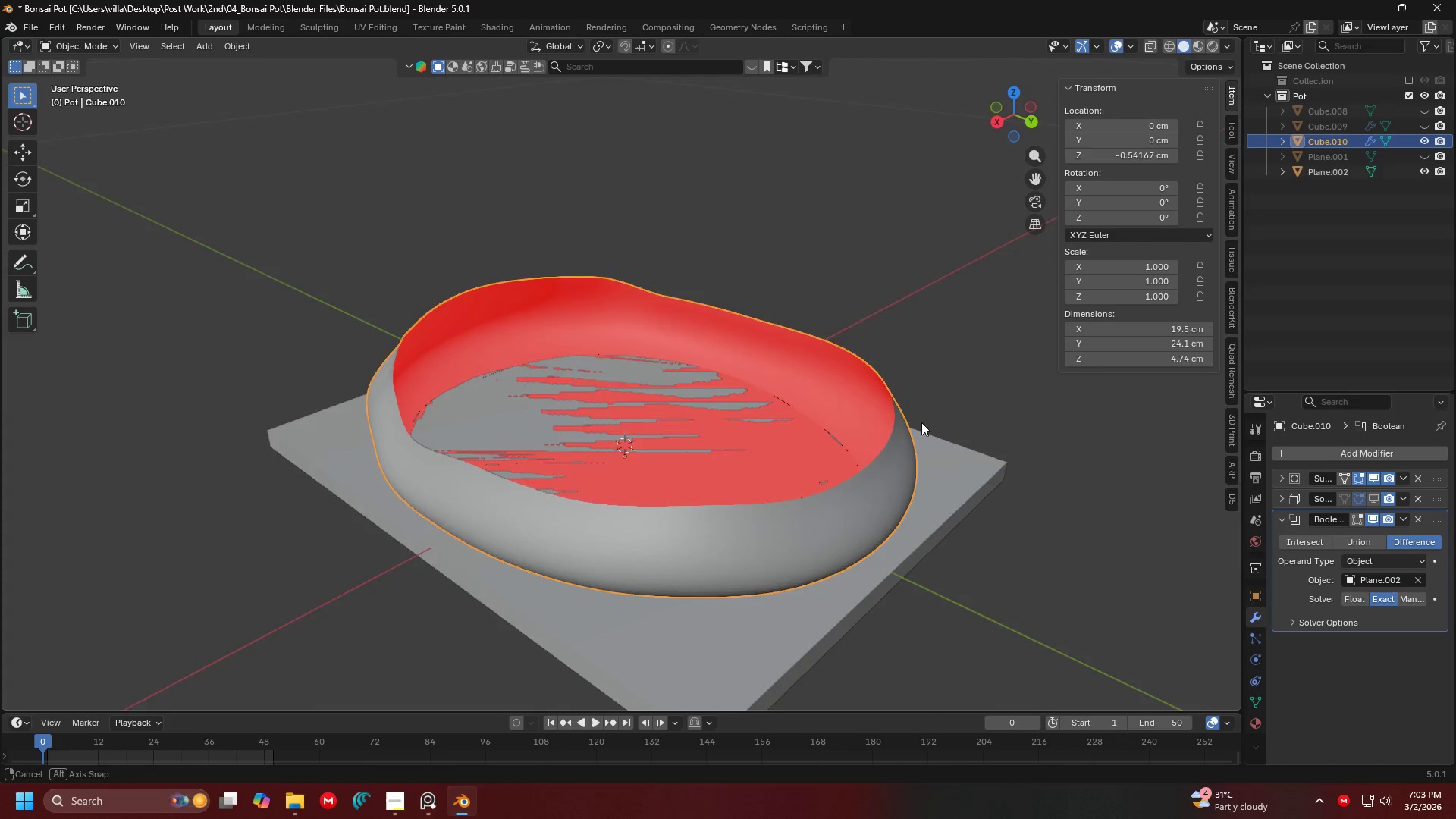 
key(Shift+ShiftLeft)
 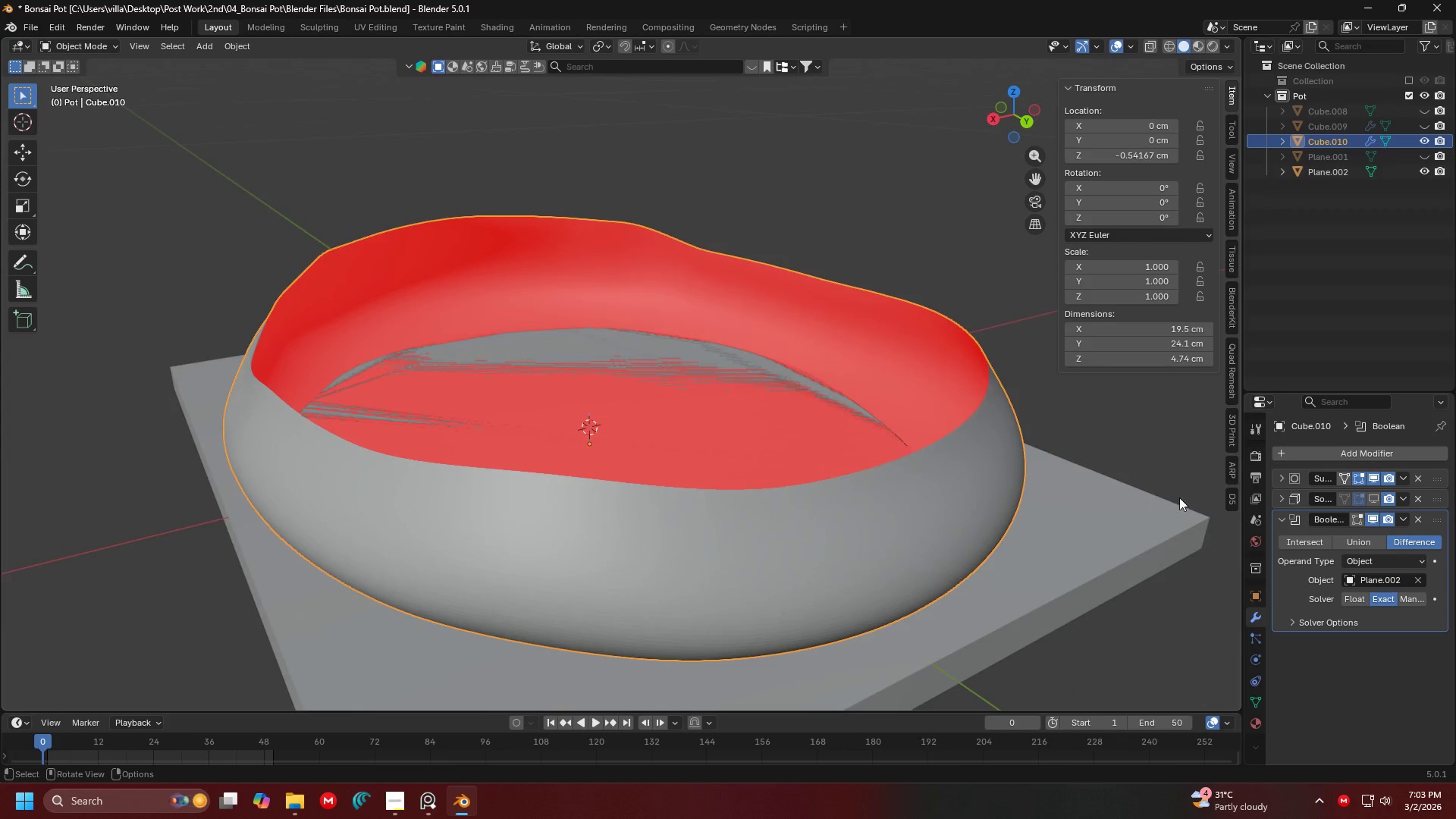 
scroll: coordinate [905, 414], scroll_direction: up, amount: 2.0
 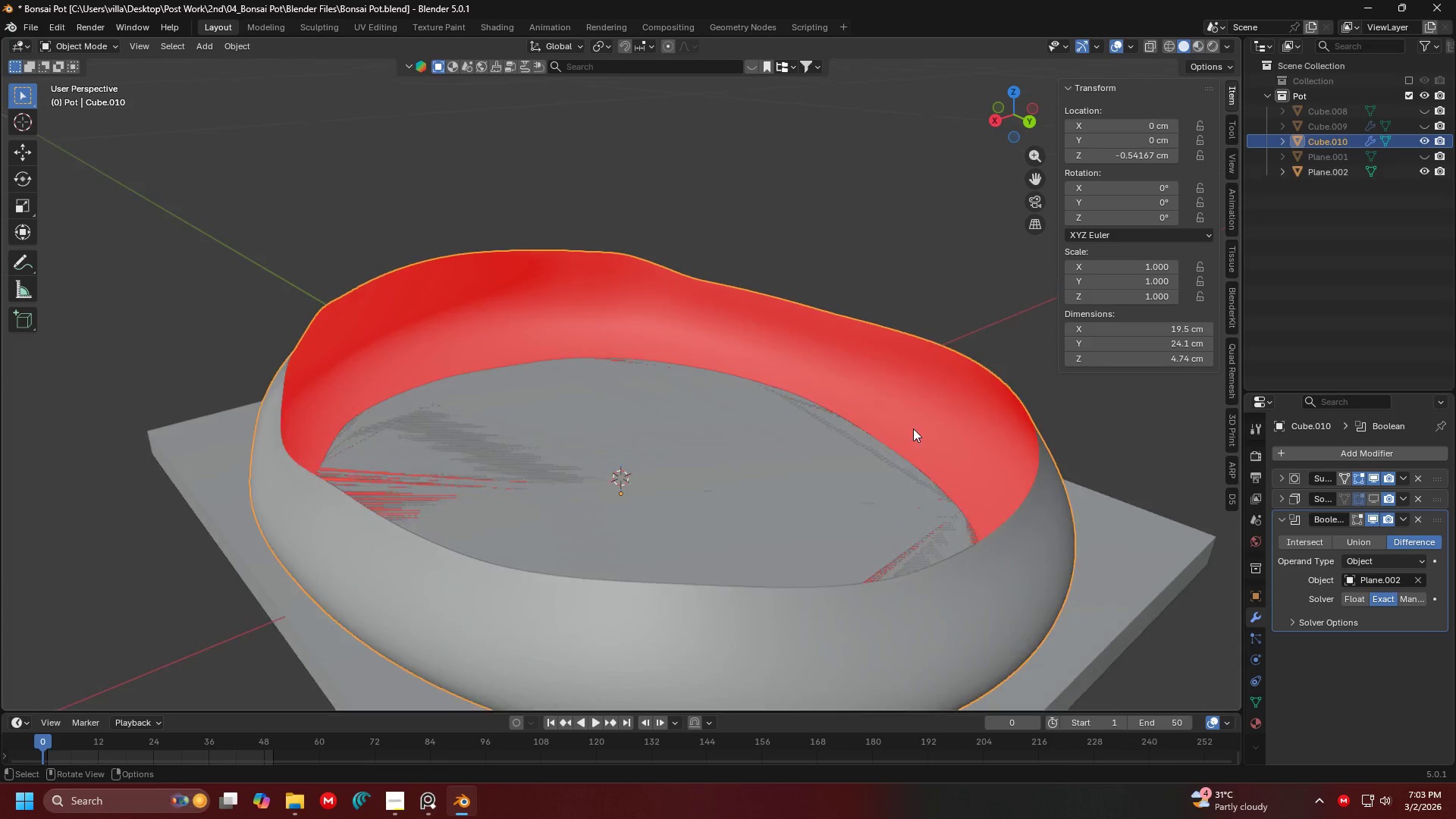 
hold_key(key=ShiftLeft, duration=0.34)
 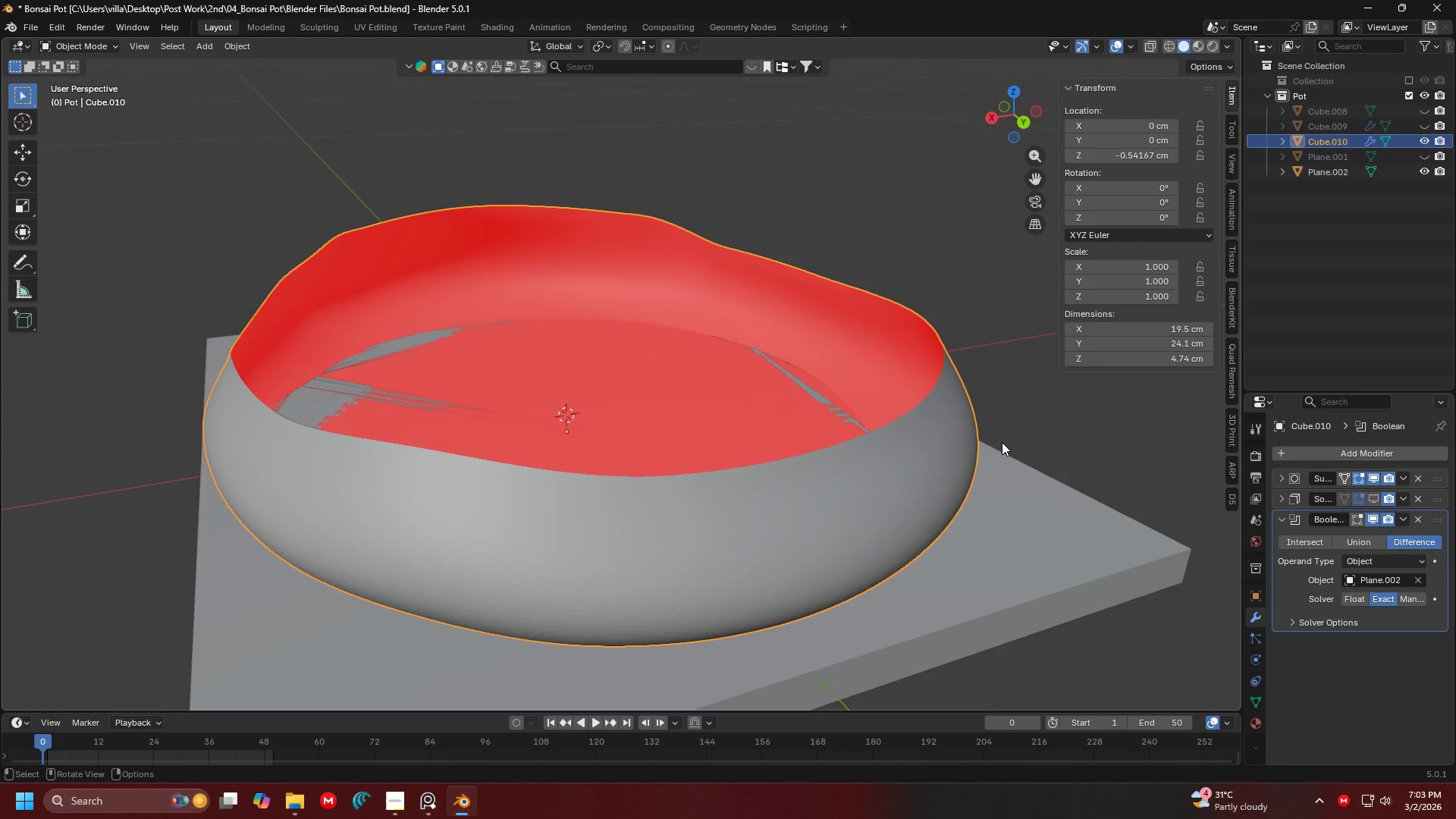 
key(Shift+ShiftLeft)
 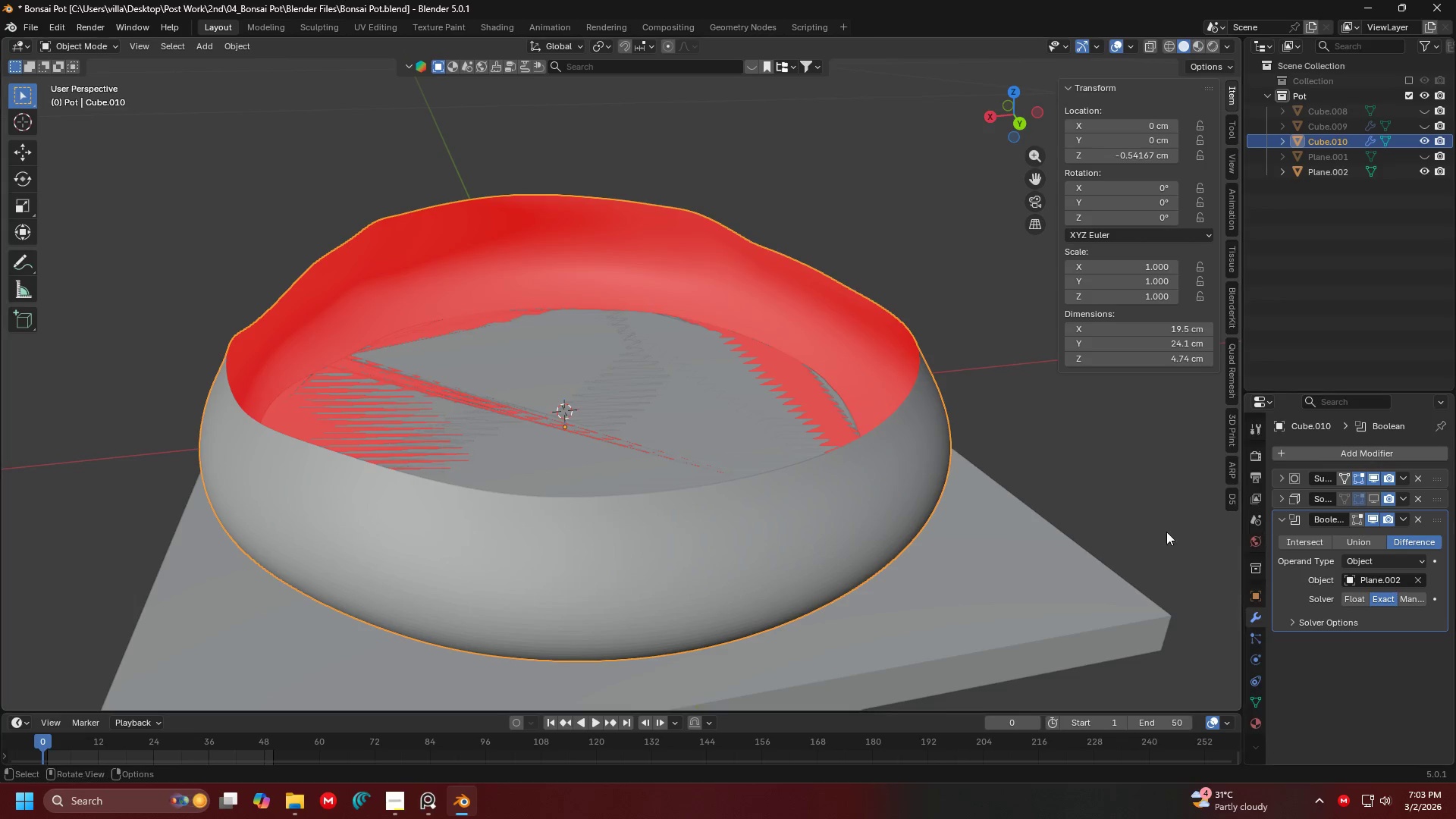 
scroll: coordinate [1008, 474], scroll_direction: down, amount: 1.0
 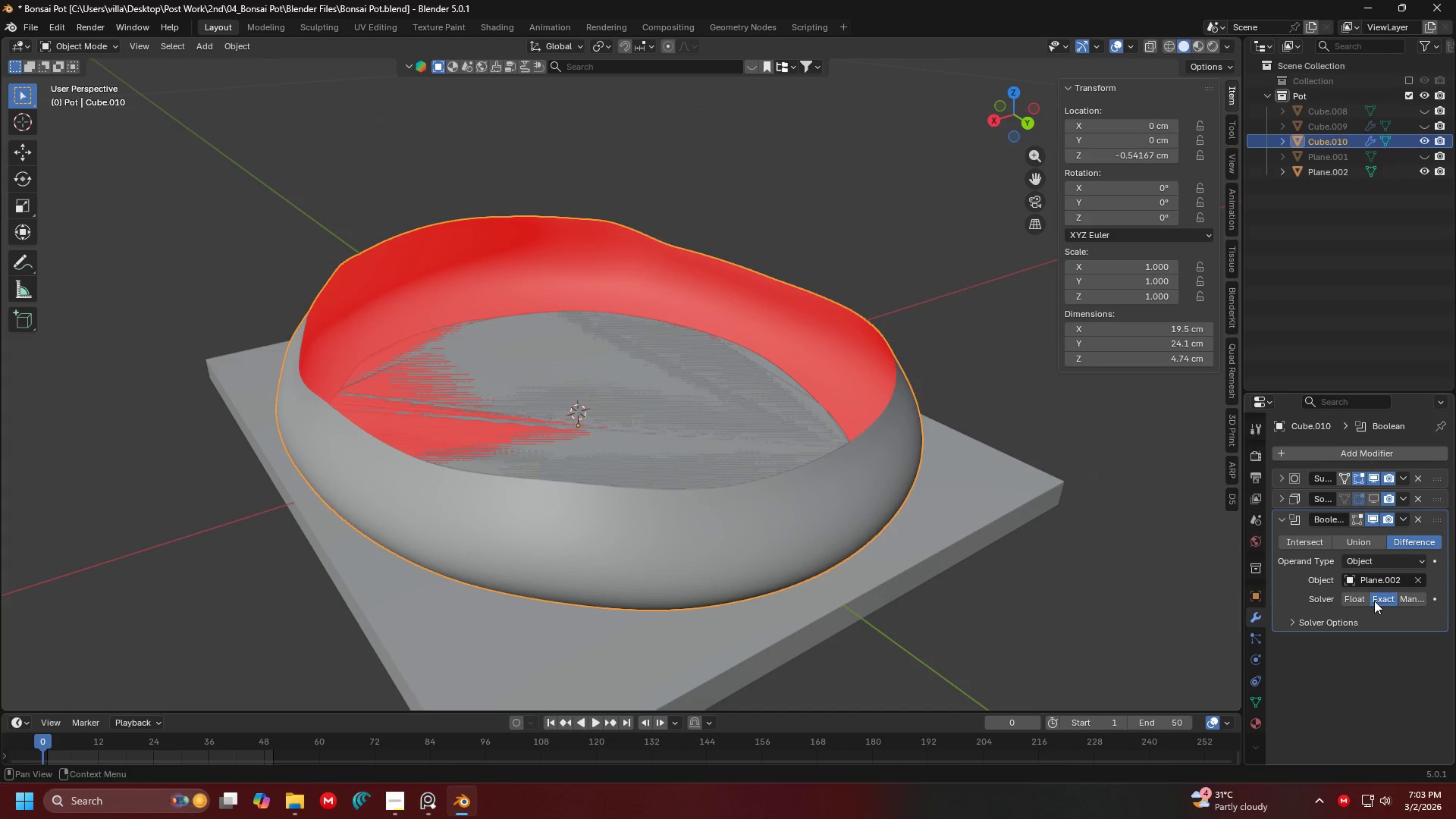 
left_click([1360, 599])
 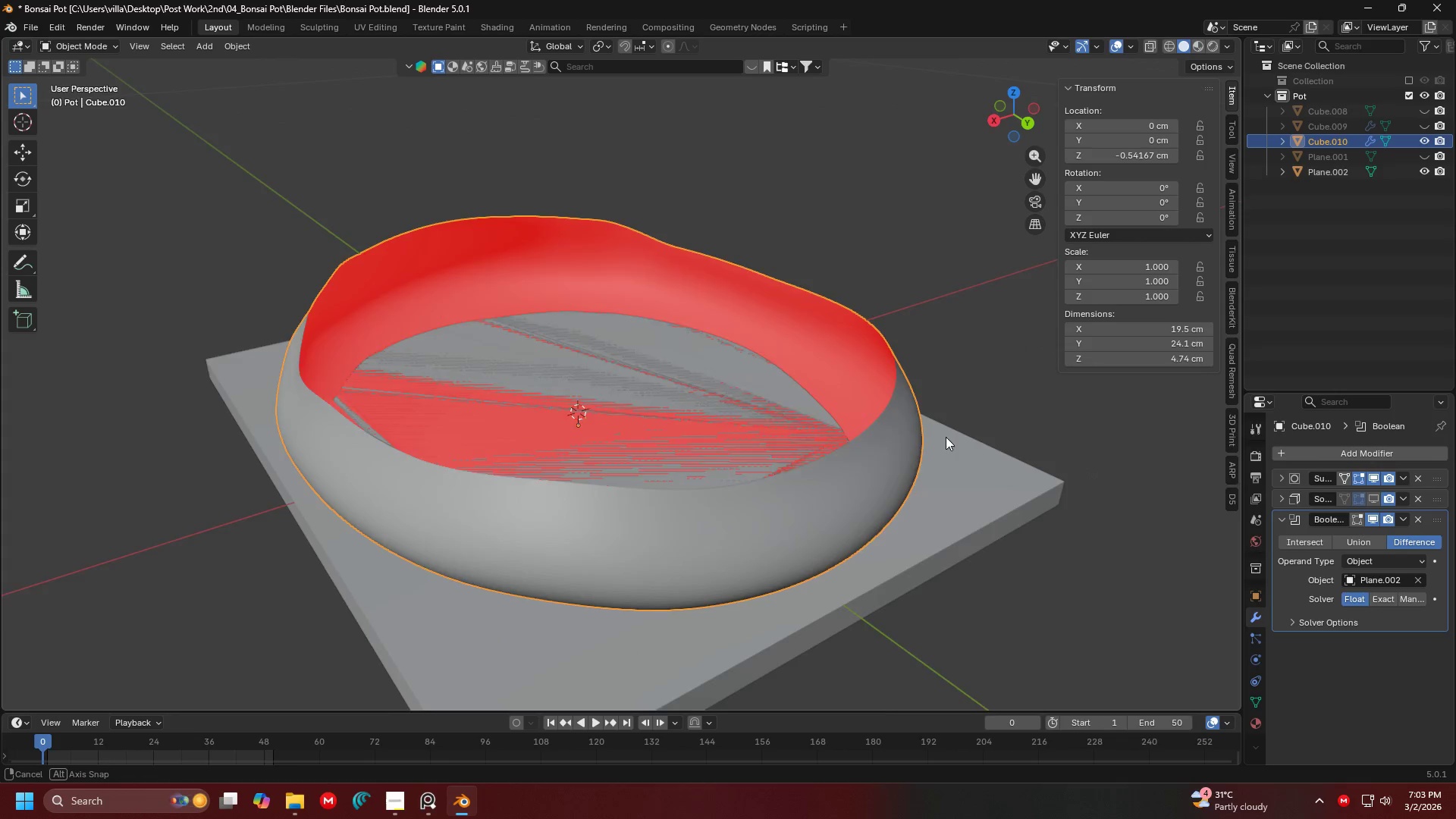 
scroll: coordinate [942, 455], scroll_direction: down, amount: 1.0
 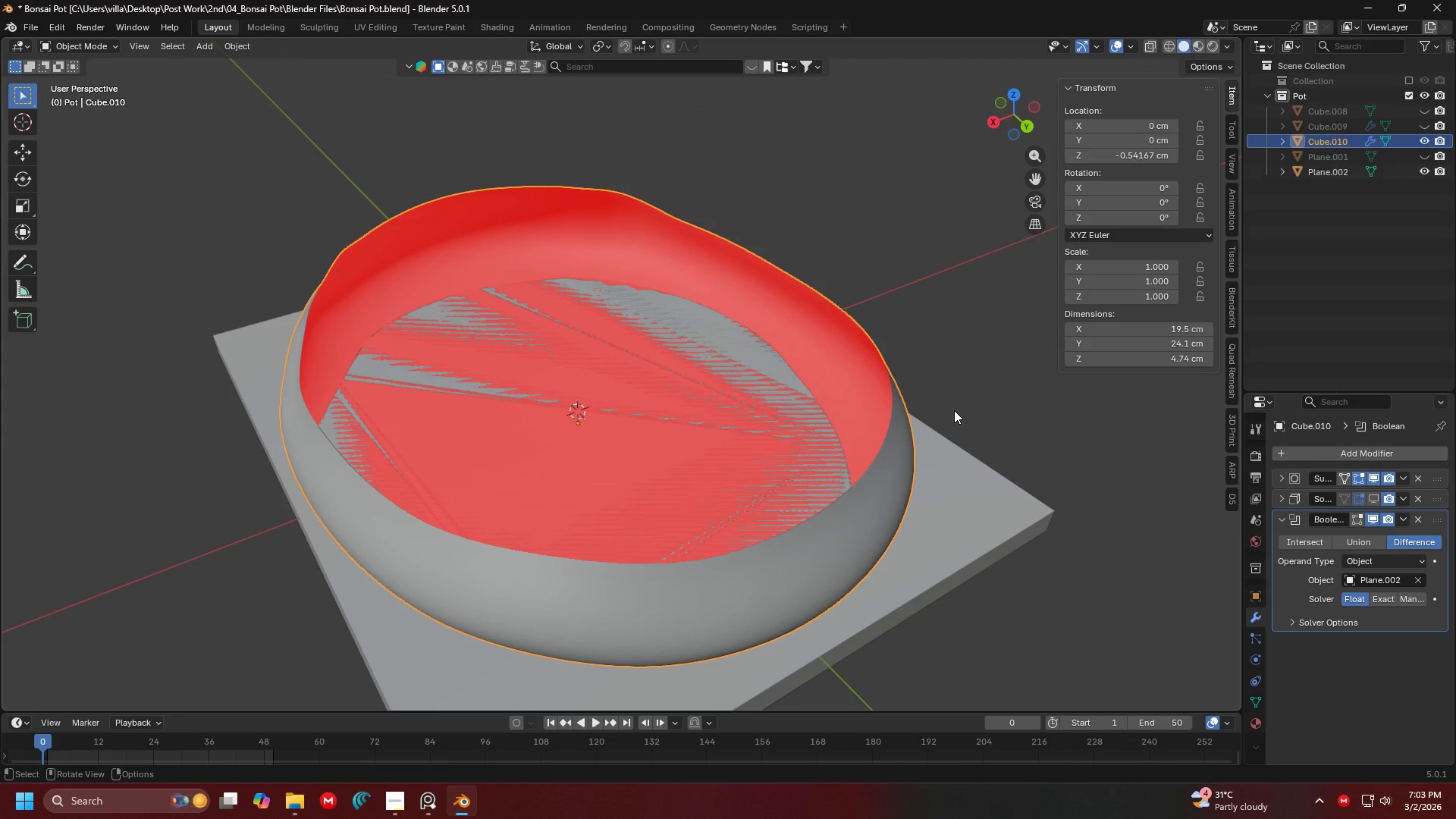 
key(Shift+H)
 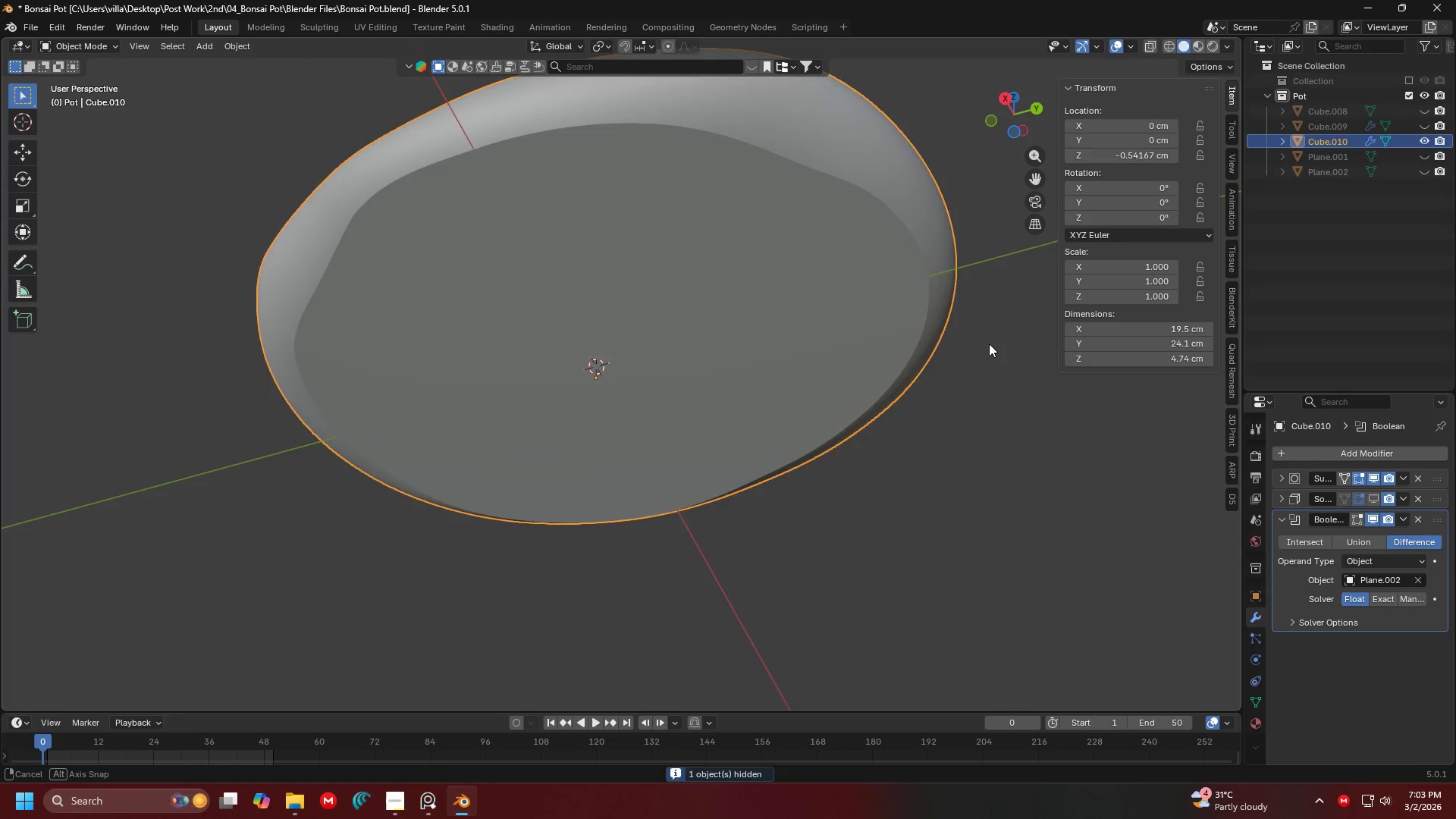 
wait(5.36)
 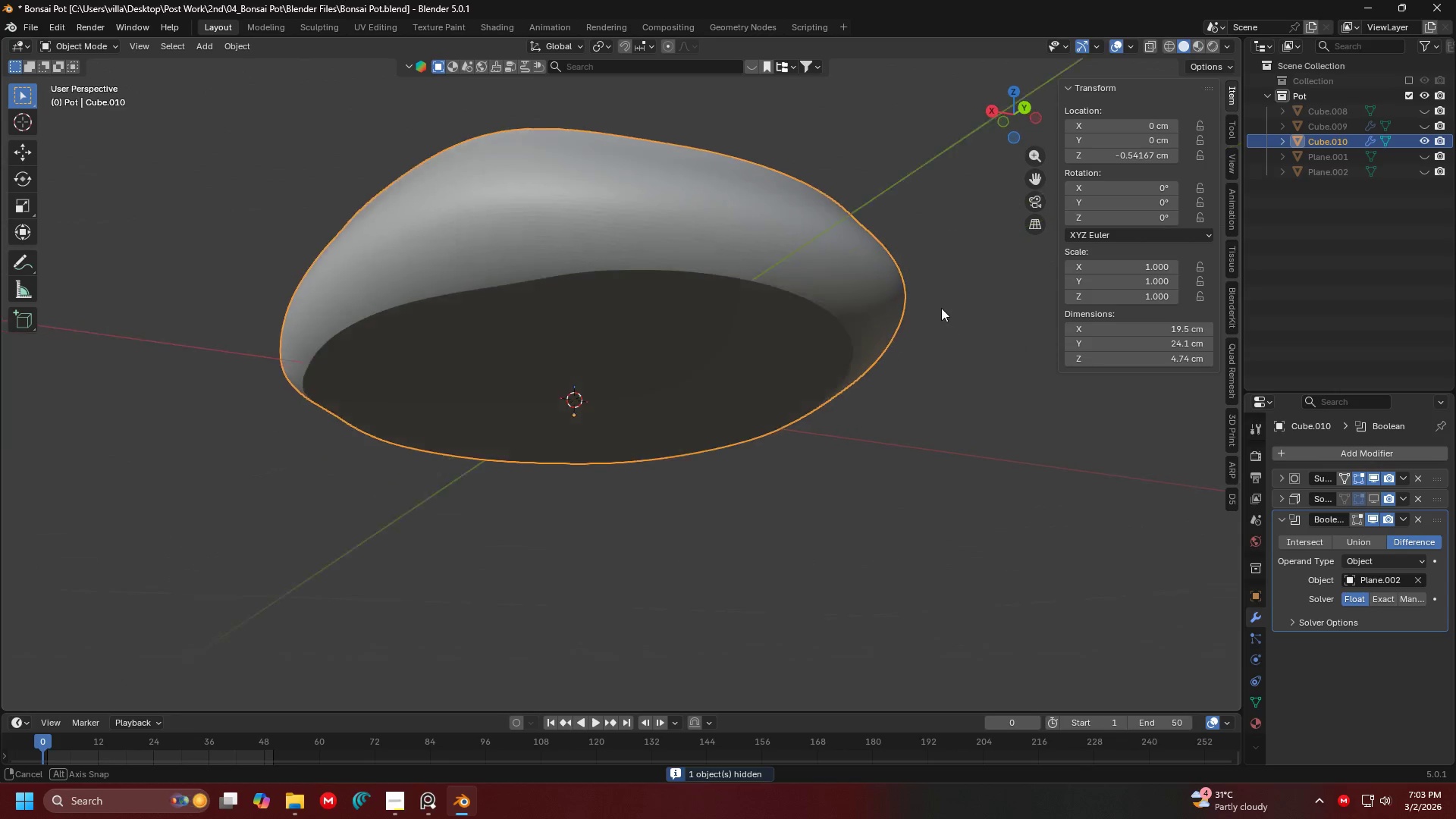 
left_click([1401, 519])
 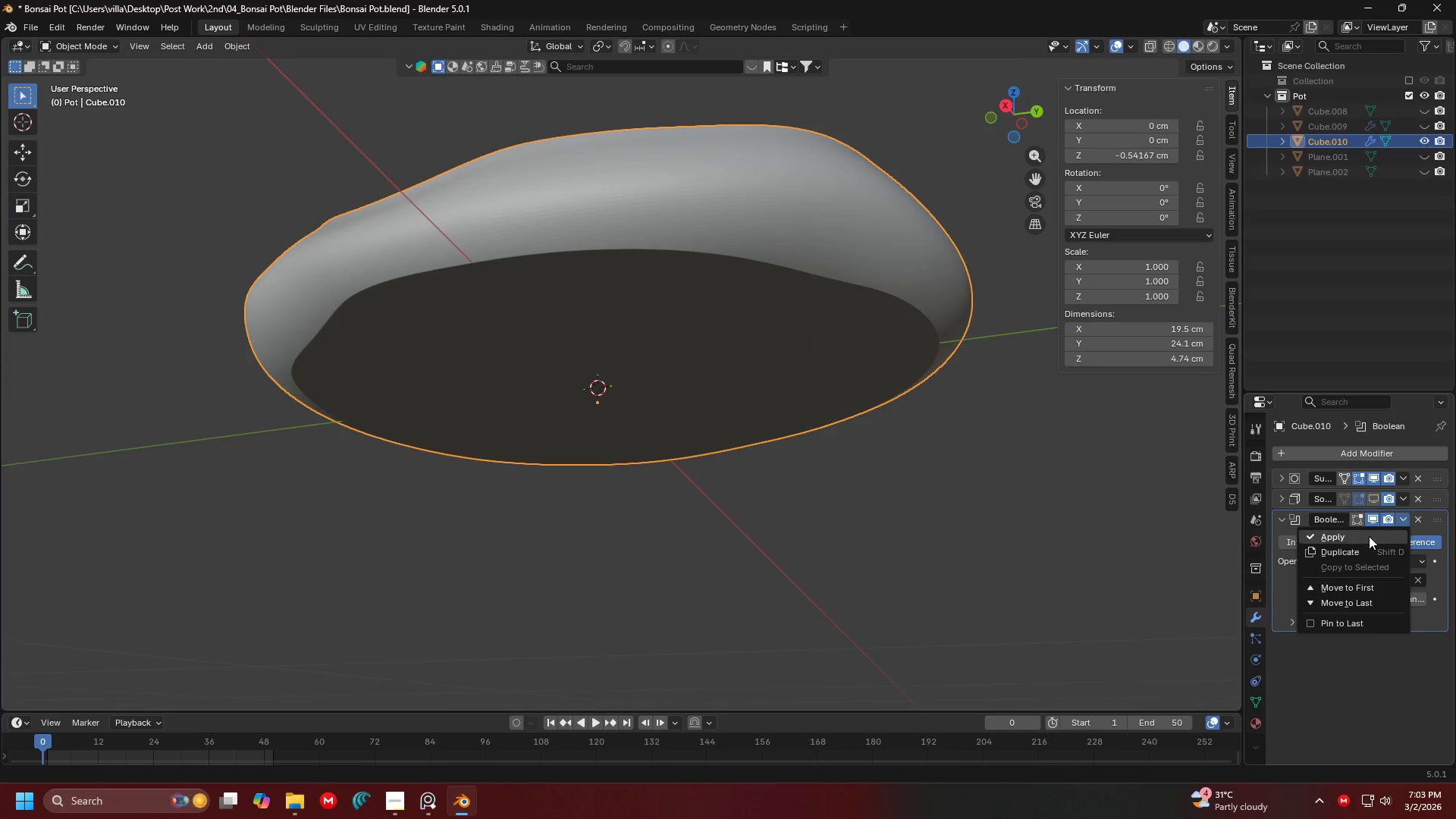 
left_click([1369, 536])
 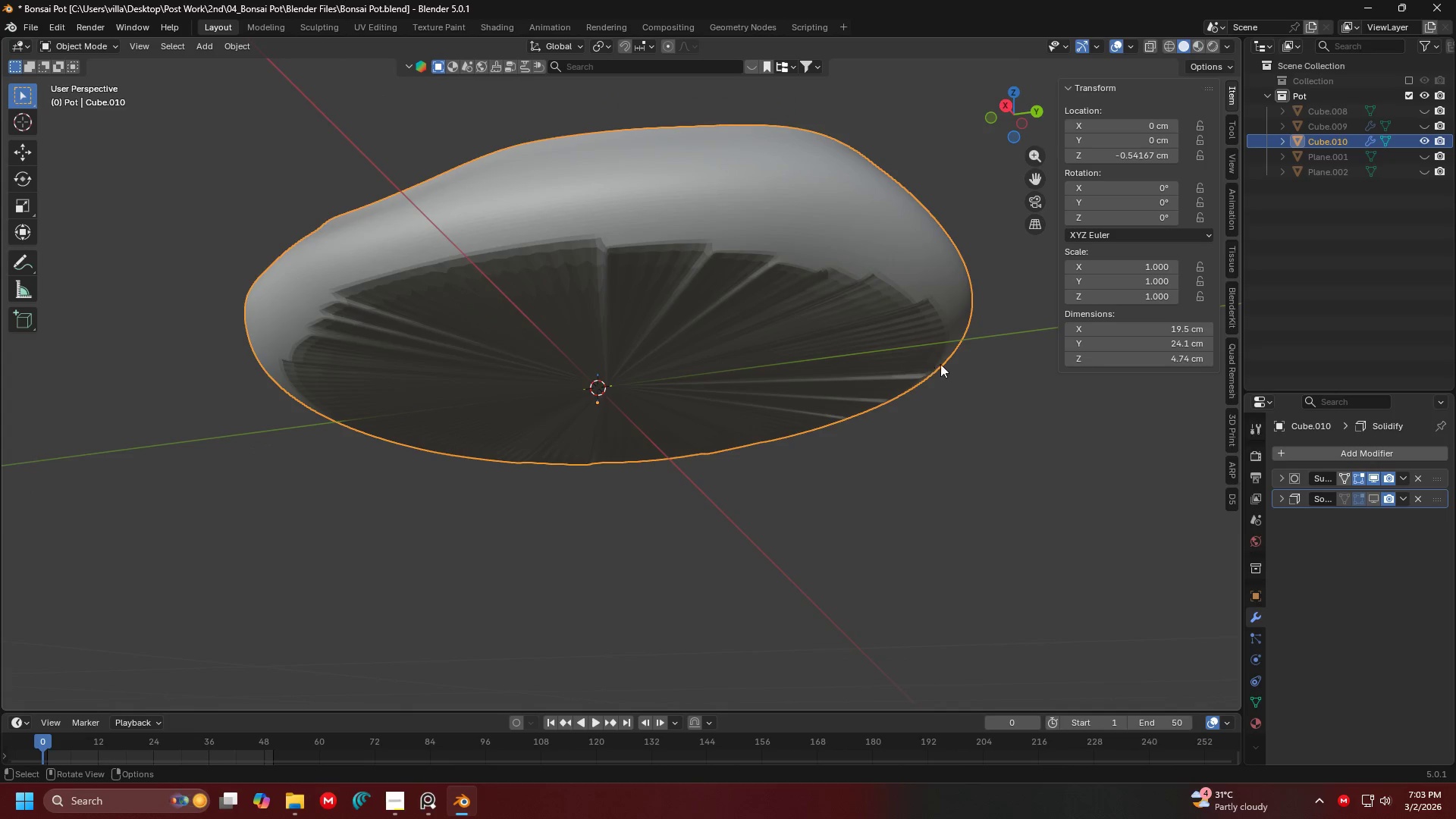 
wait(6.91)
 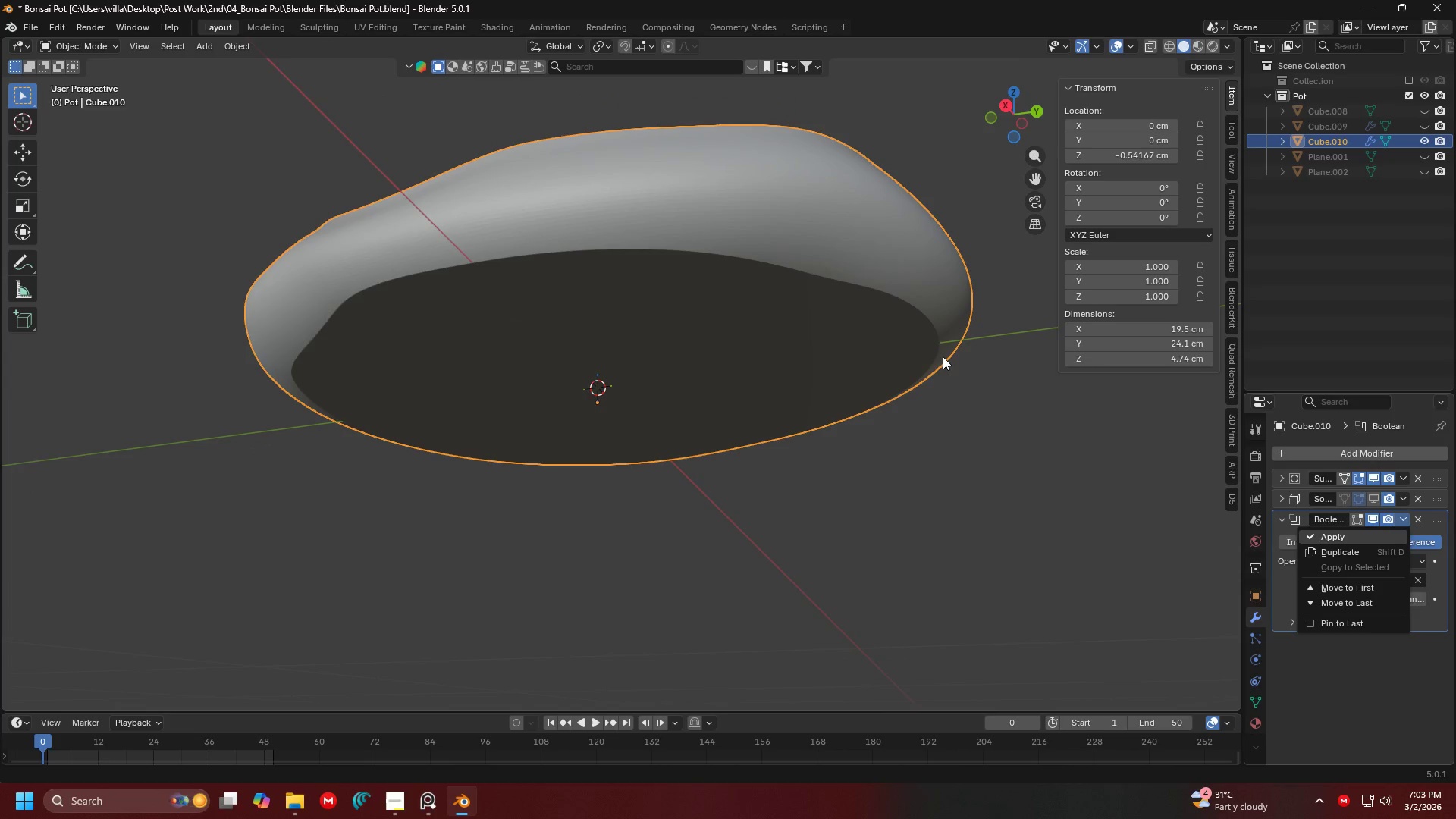 
key(Control+ControlLeft)
 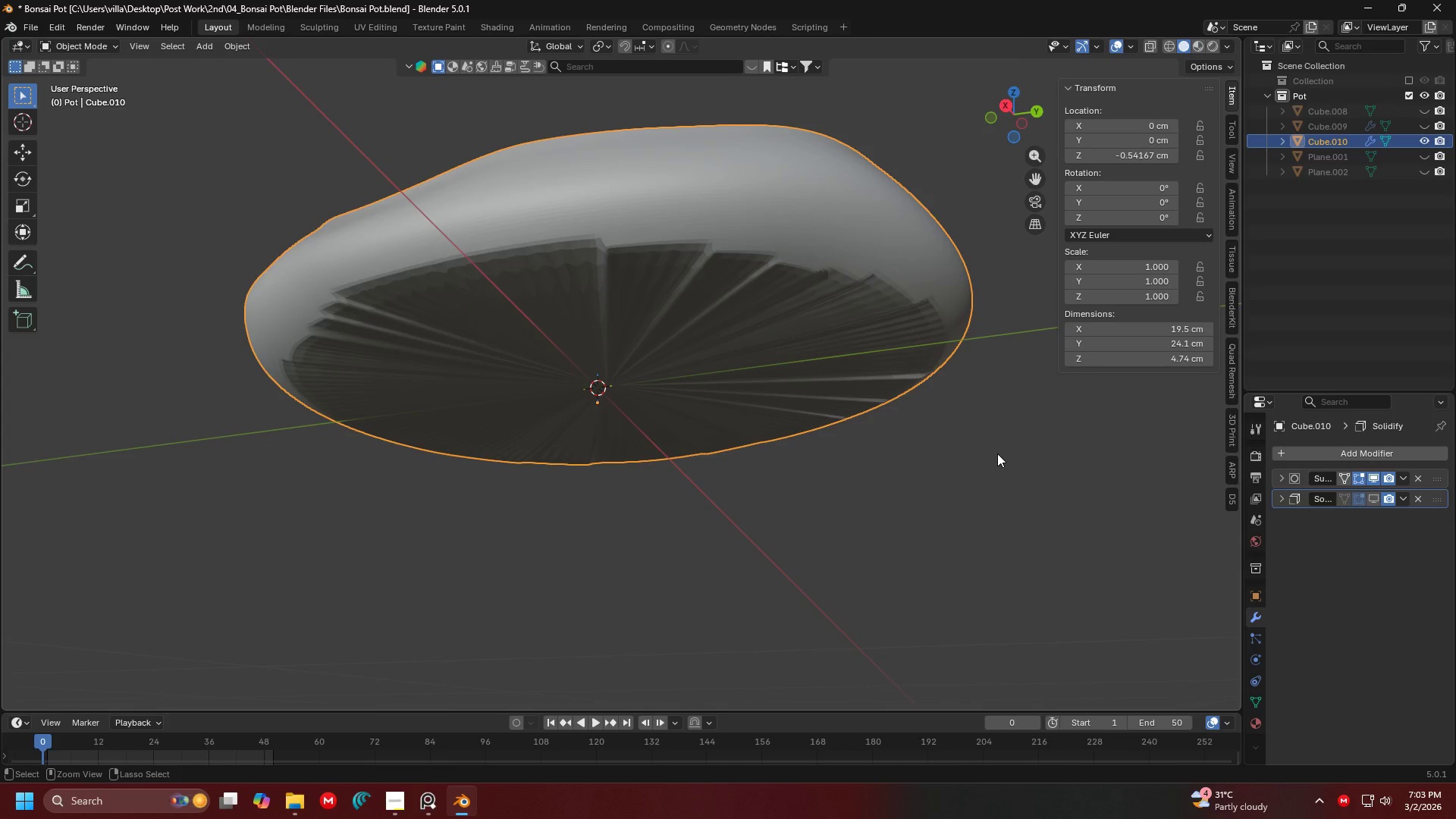 
key(Control+Z)
 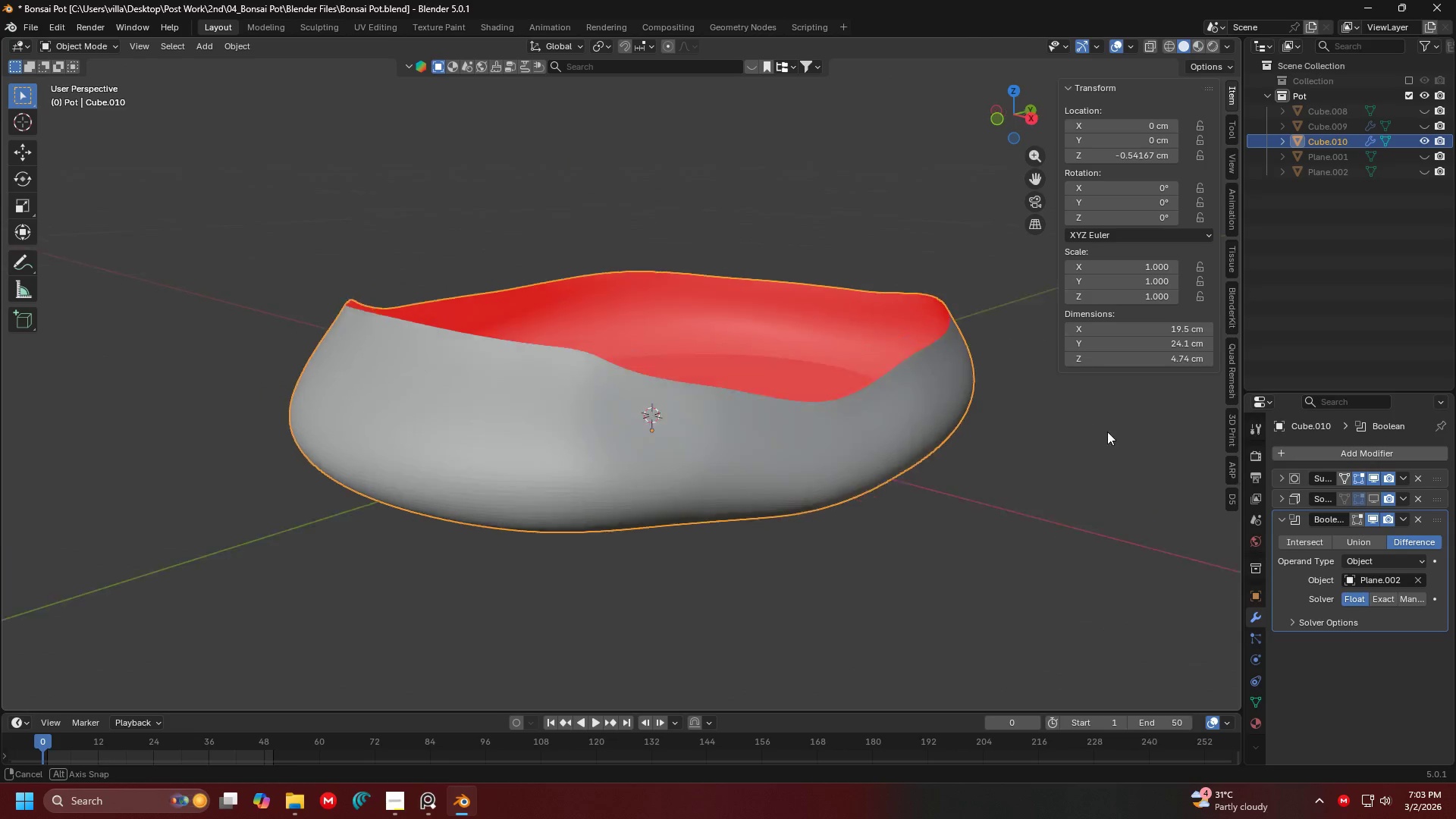 
wait(6.19)
 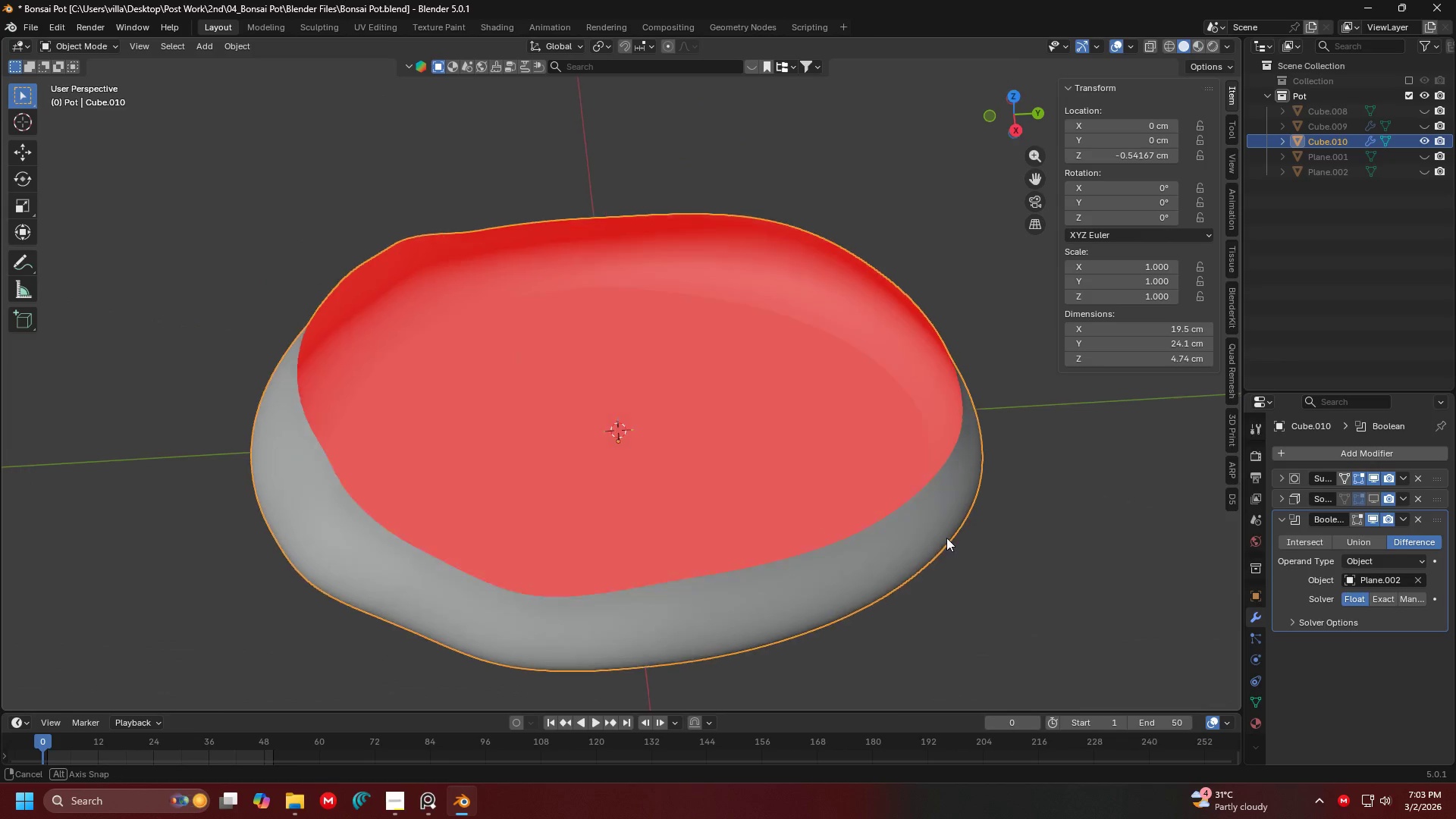 
key(Shift+D)
 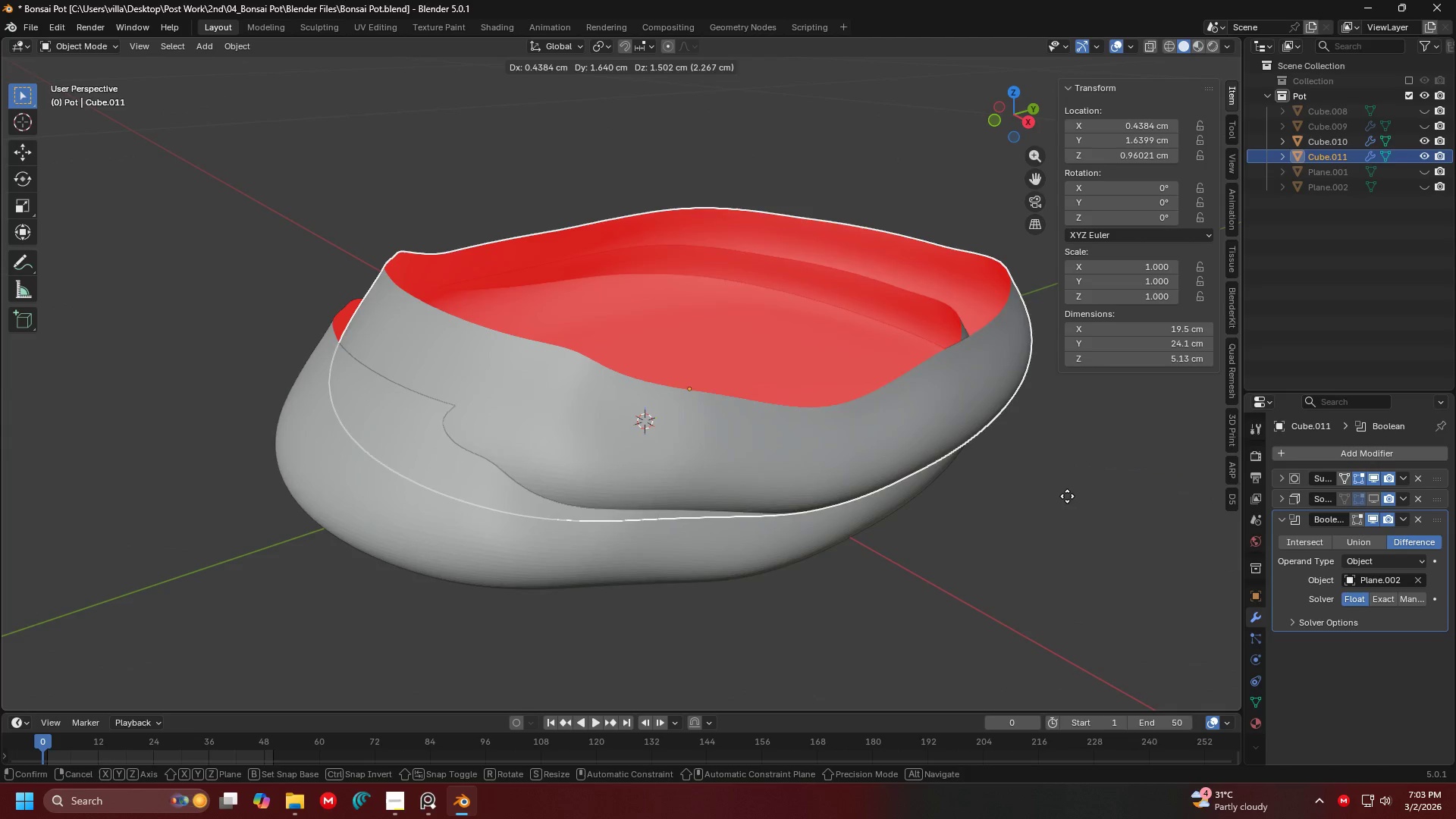 
right_click([1067, 496])
 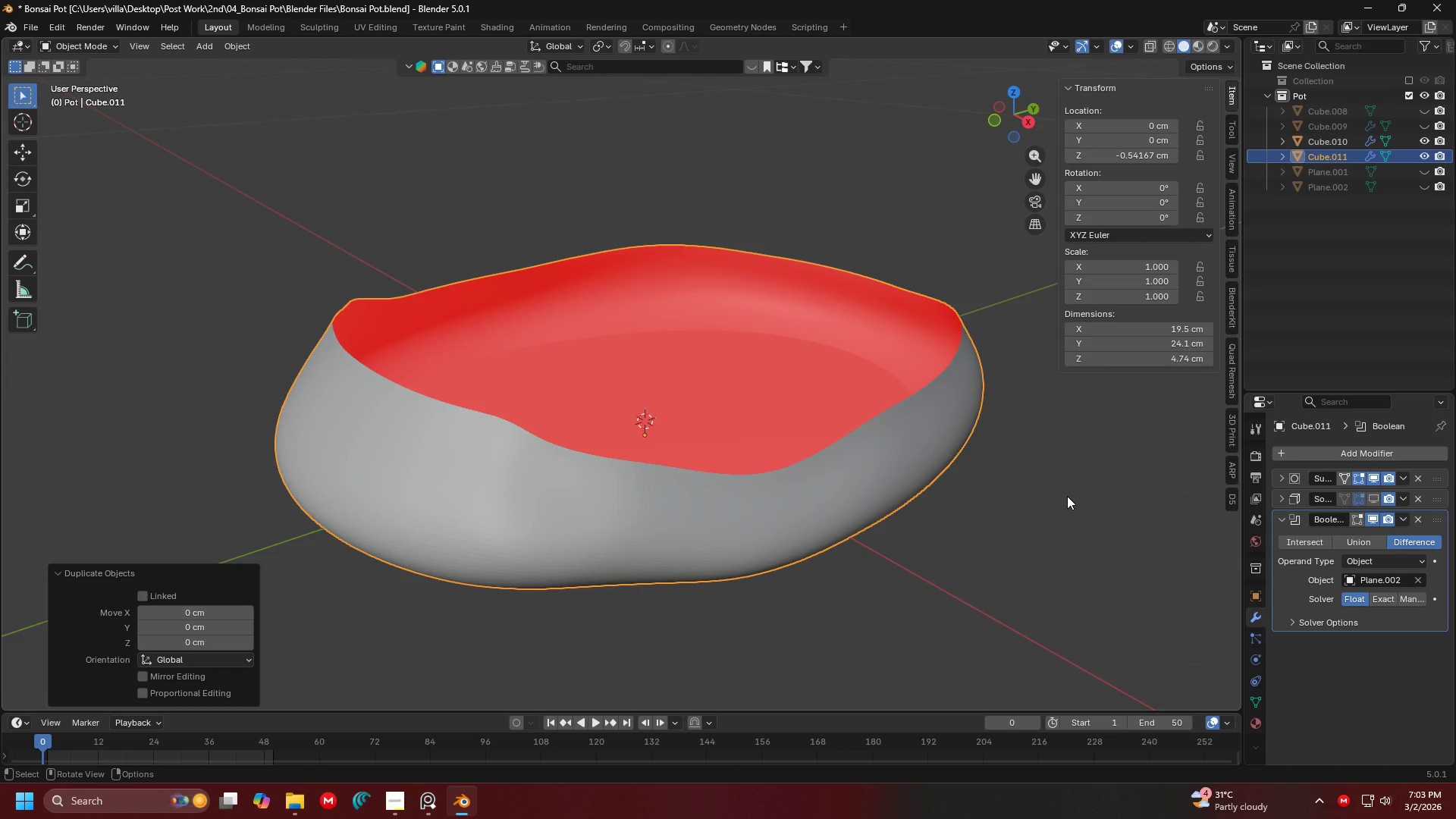 
key(H)
 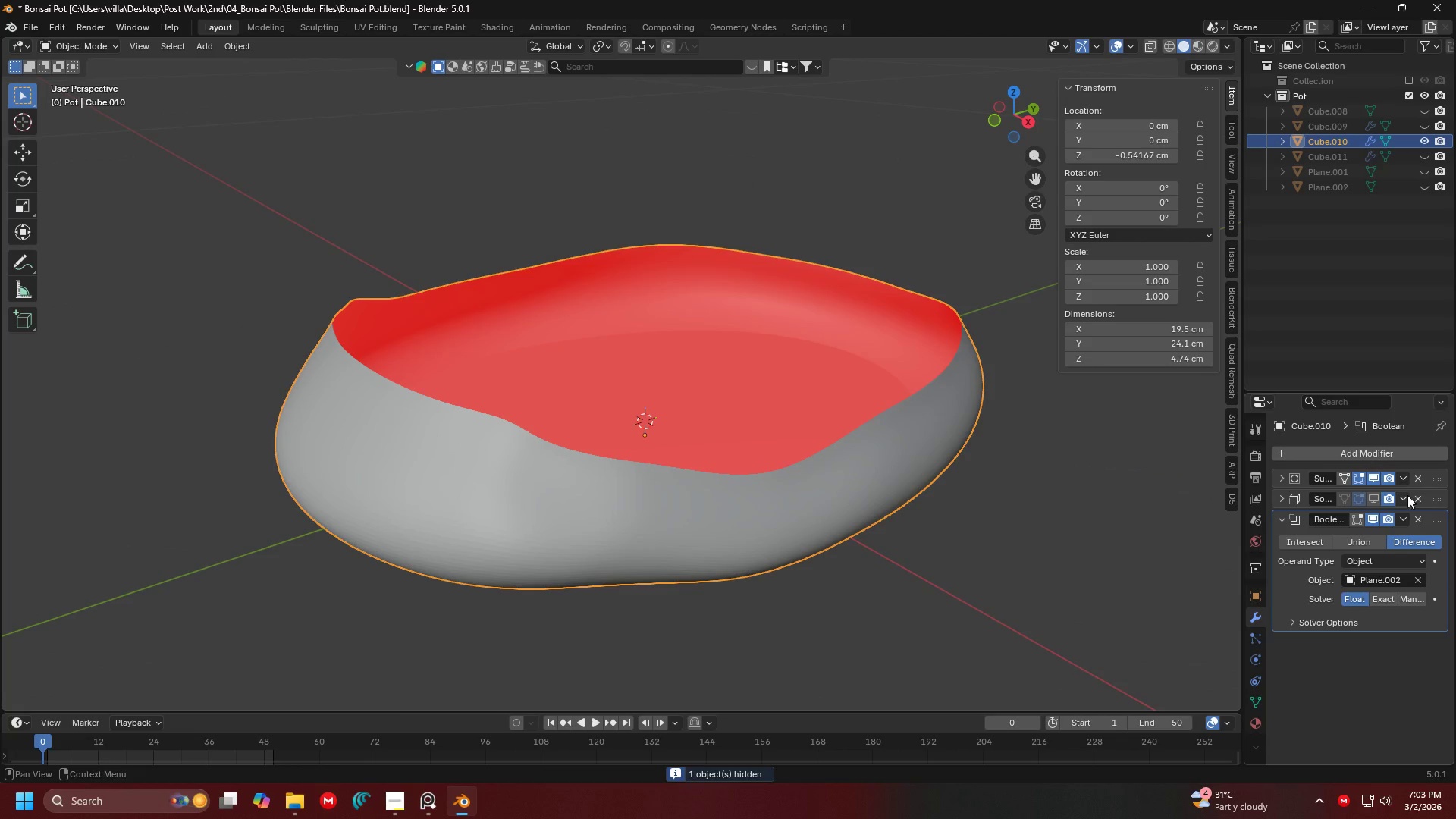 
left_click([1419, 498])
 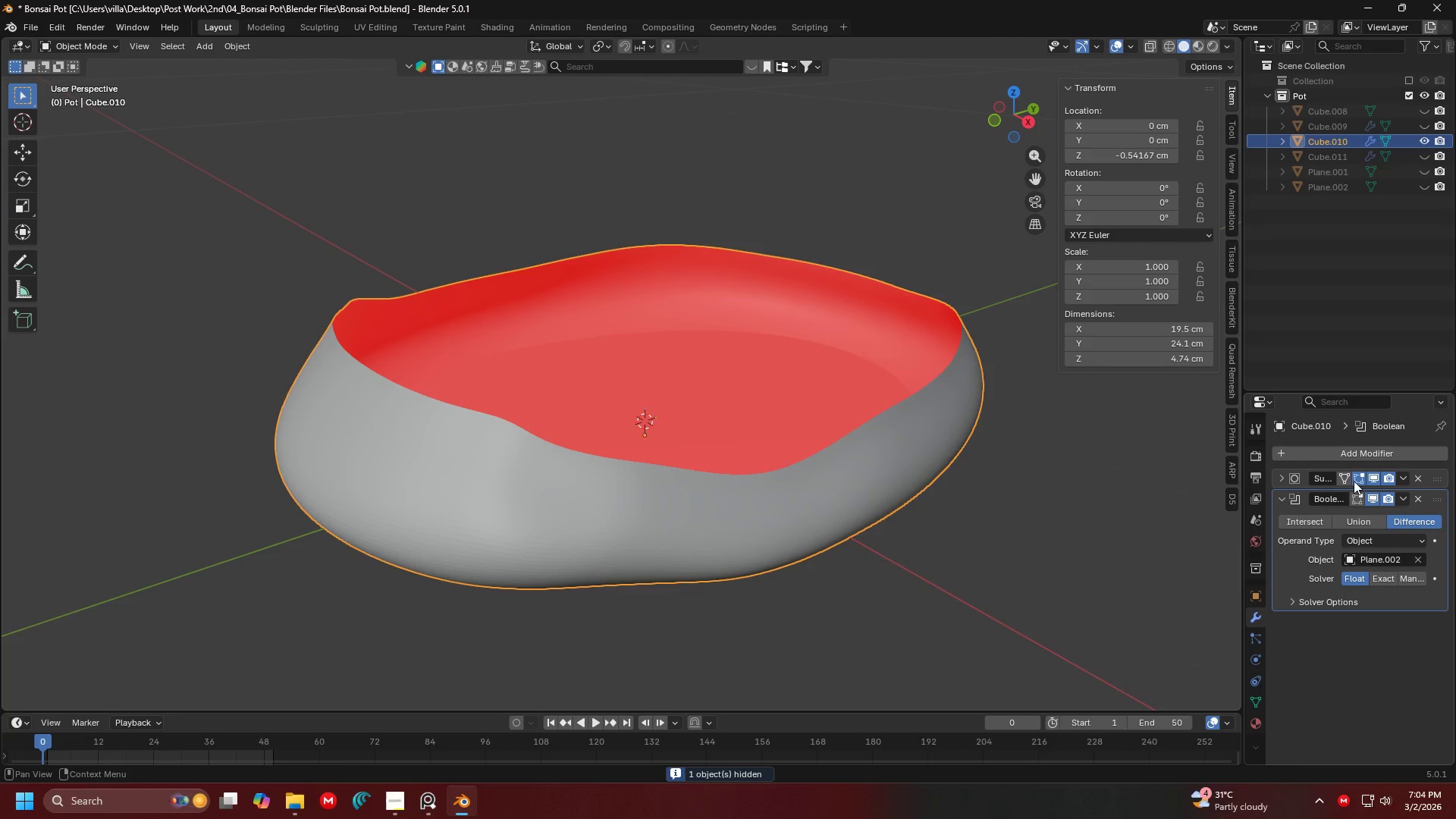 
left_click([1281, 480])
 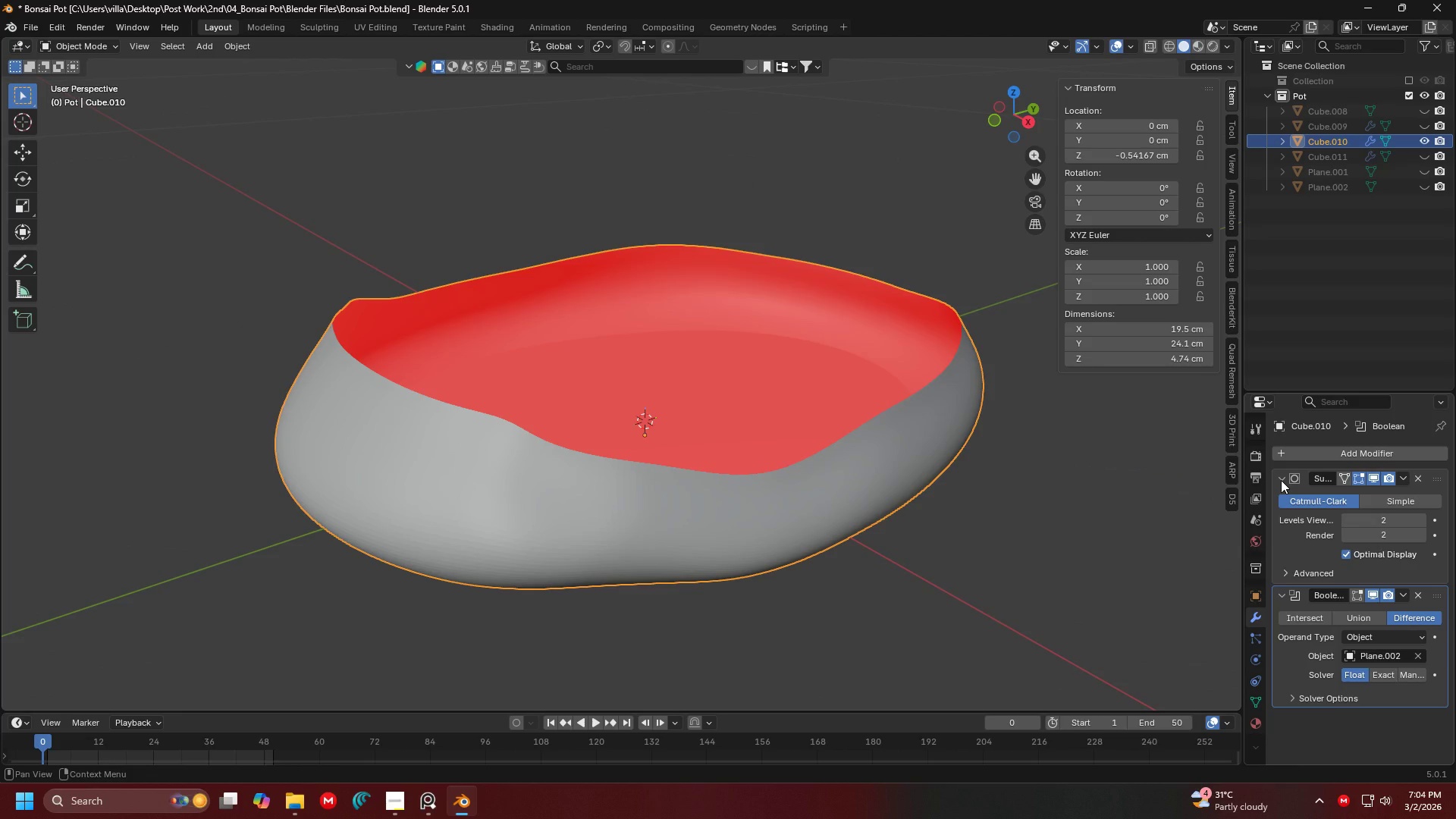 
left_click([1281, 480])
 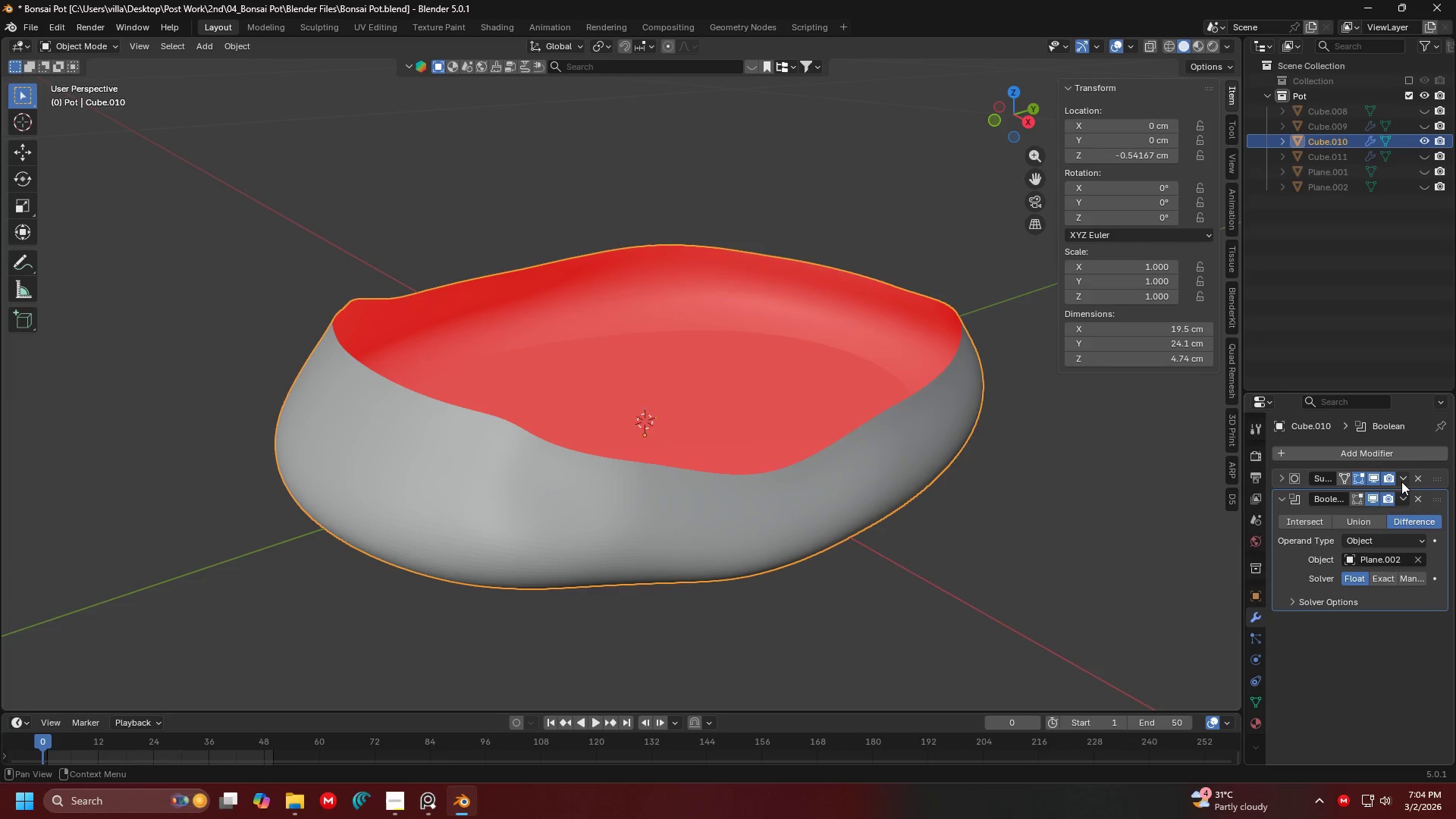 
left_click([1401, 482])
 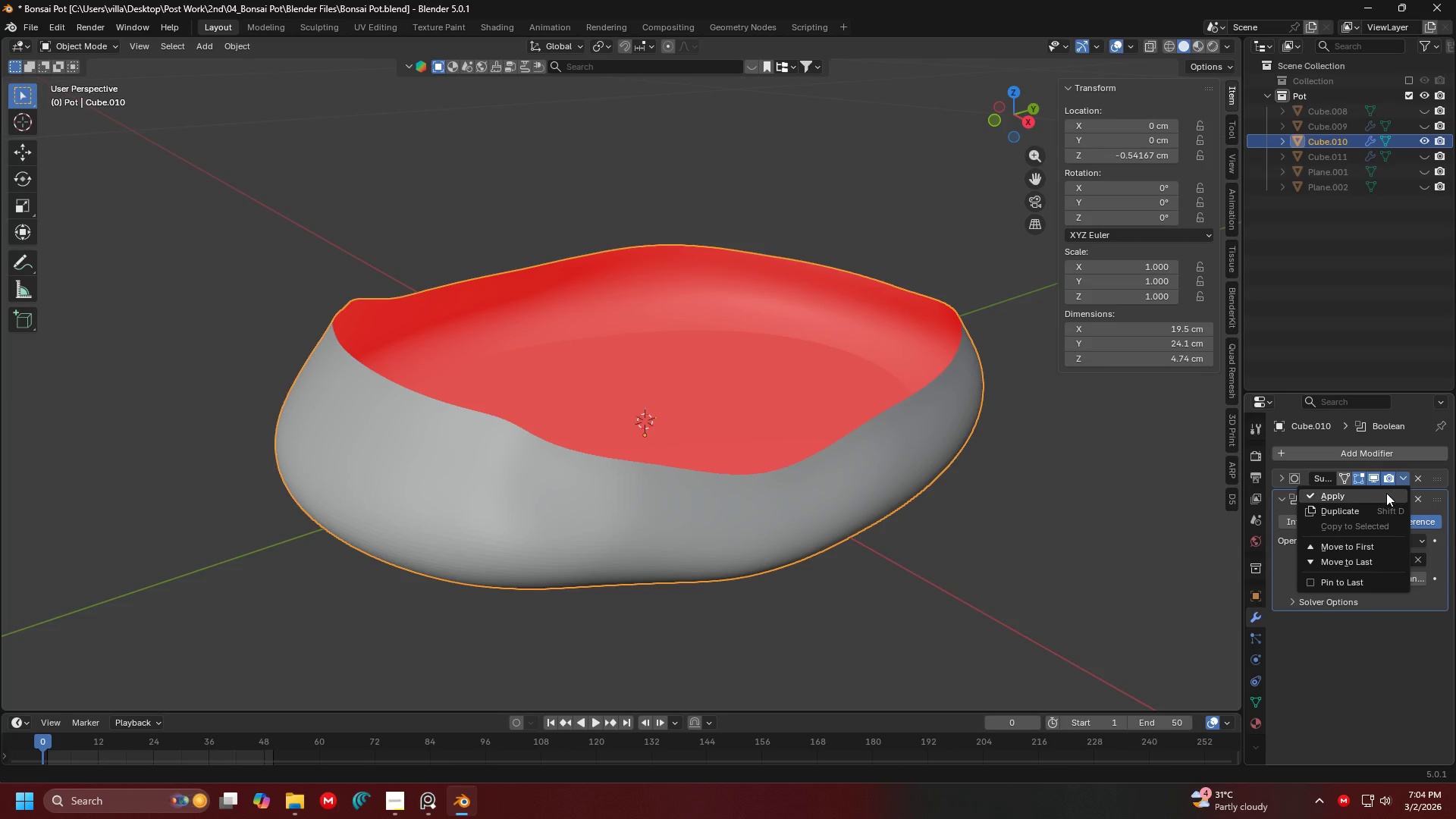 
left_click([1386, 493])
 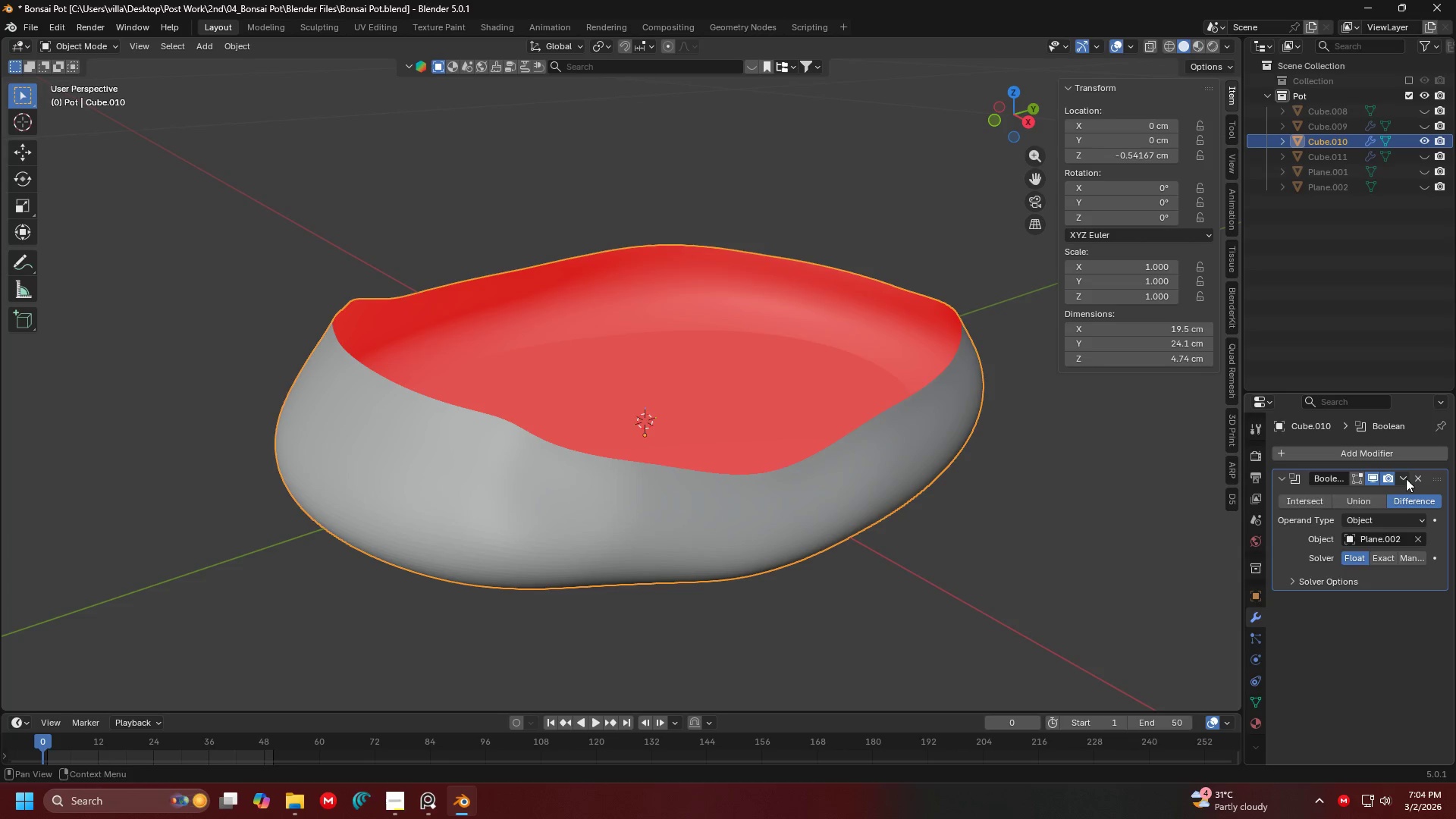 
left_click([1404, 478])
 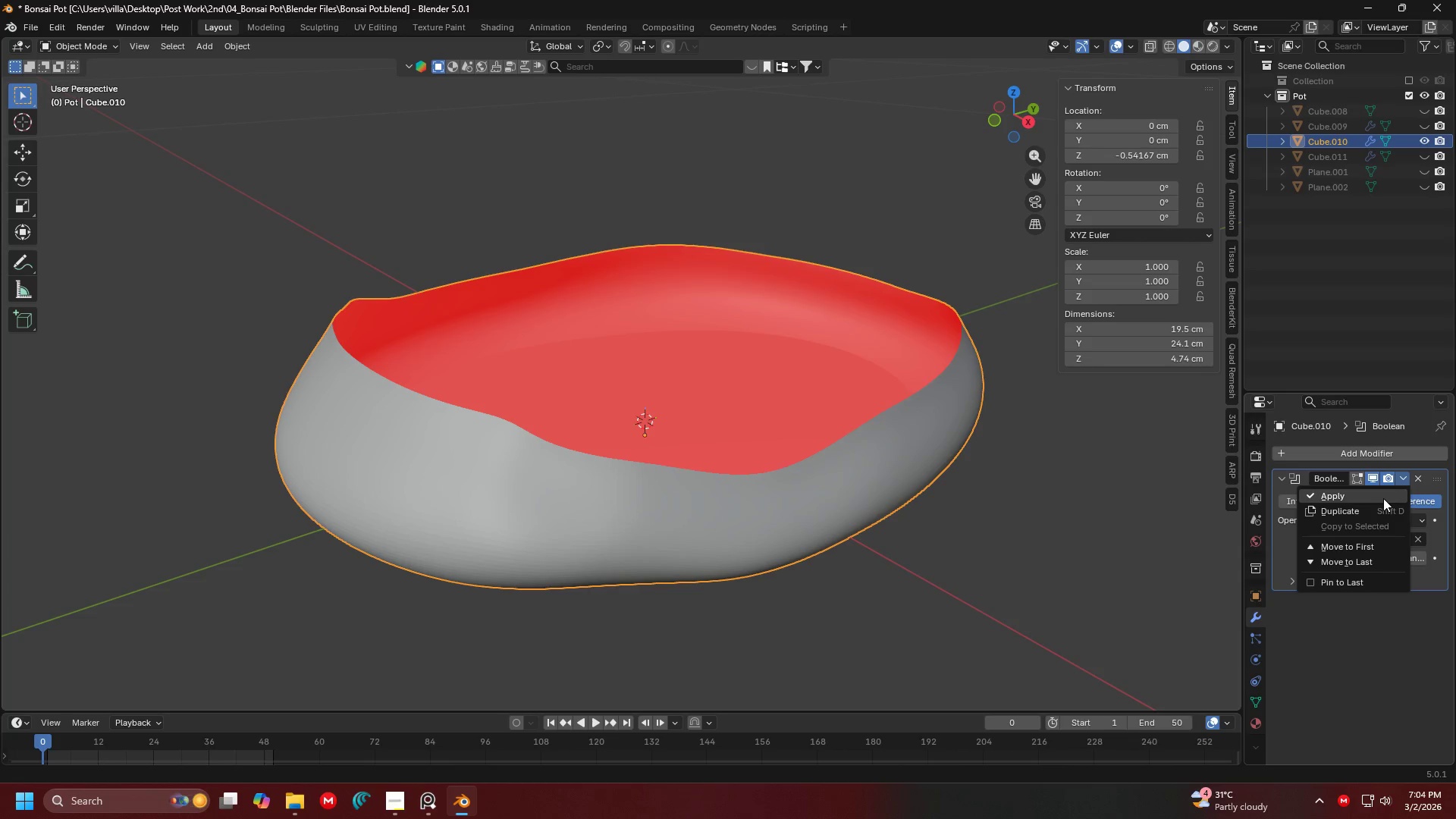 
double_click([1383, 498])
 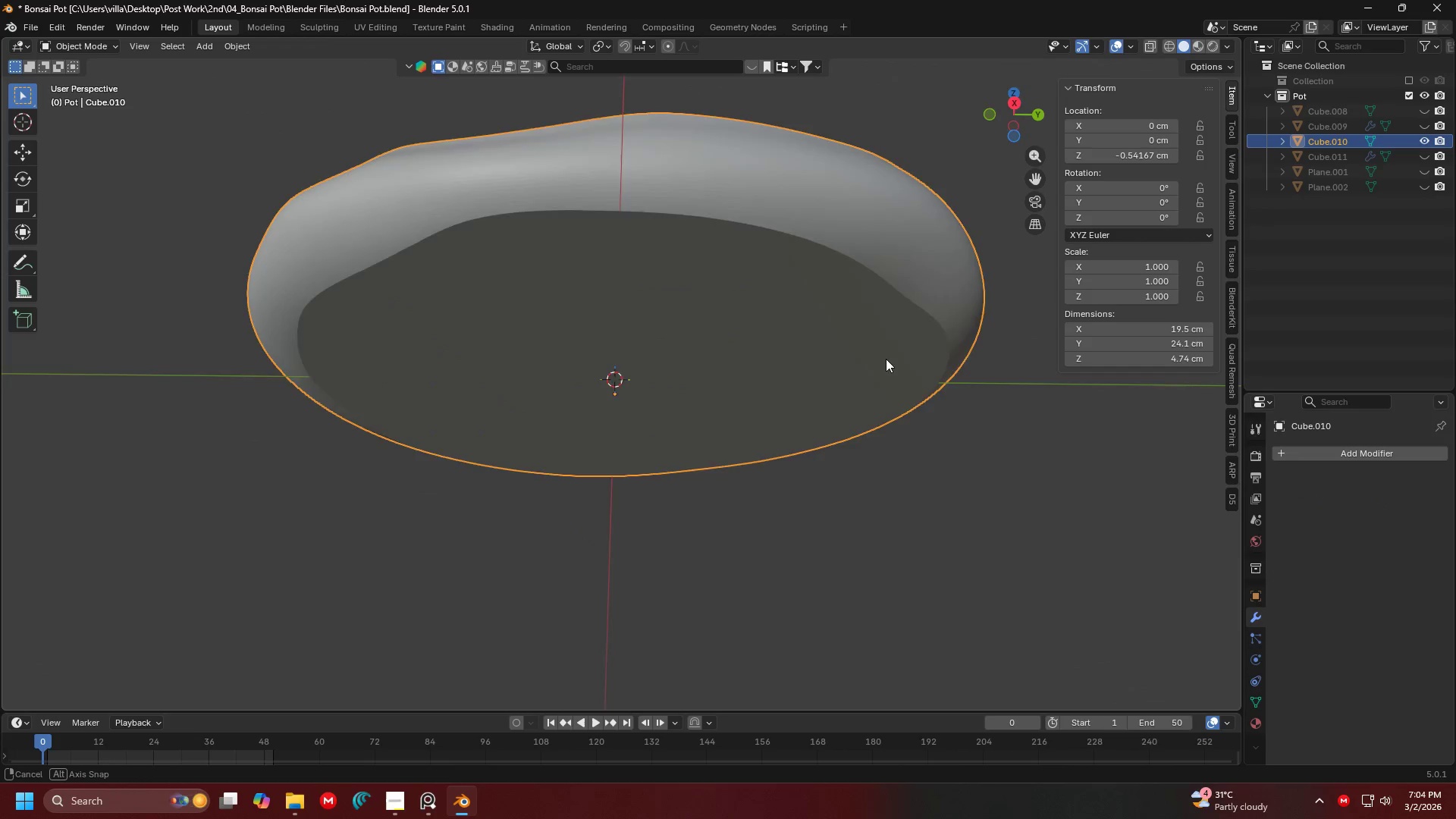 
left_click([874, 340])
 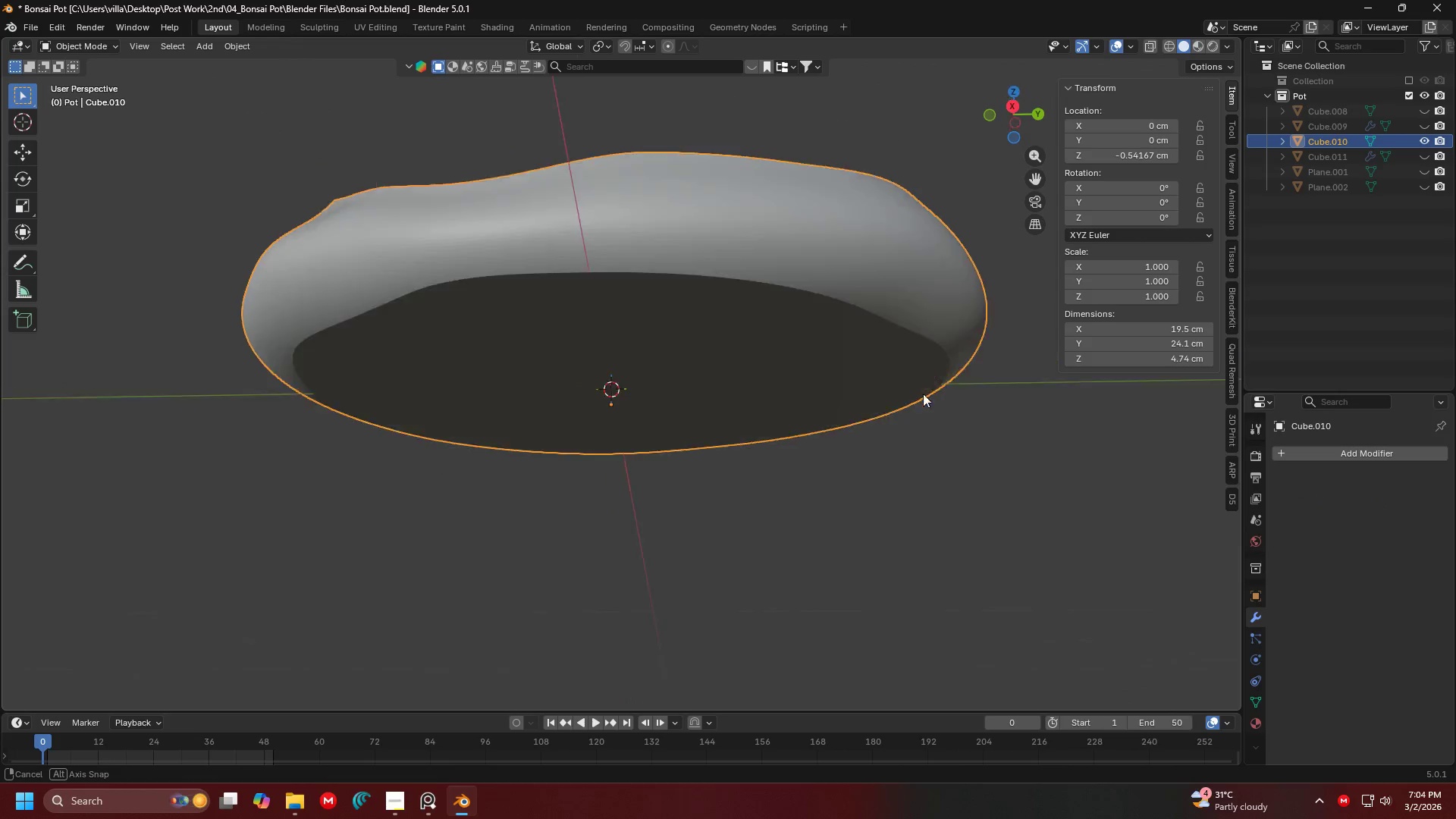 
key(Tab)
 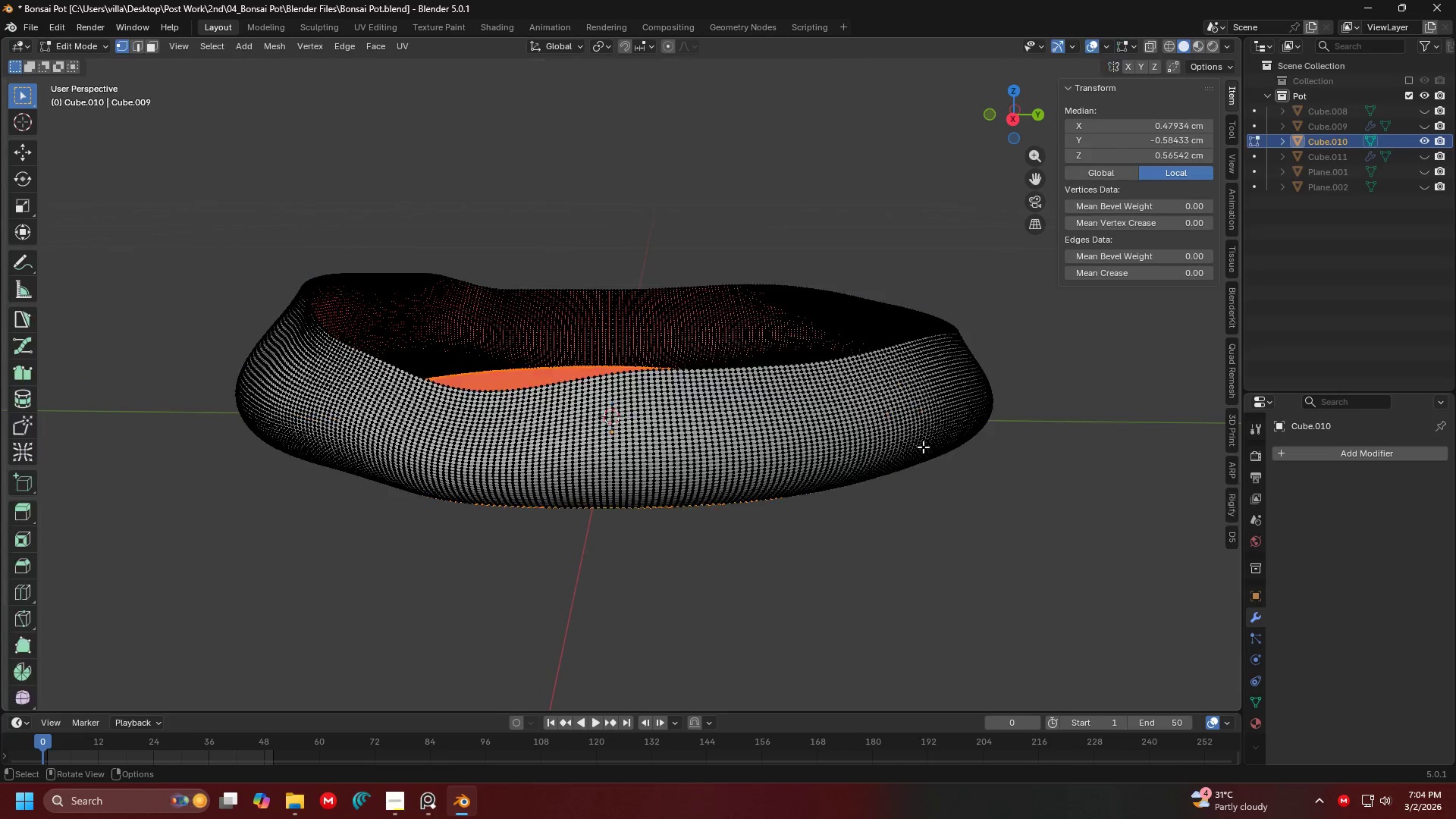 
scroll: coordinate [952, 509], scroll_direction: up, amount: 1.0
 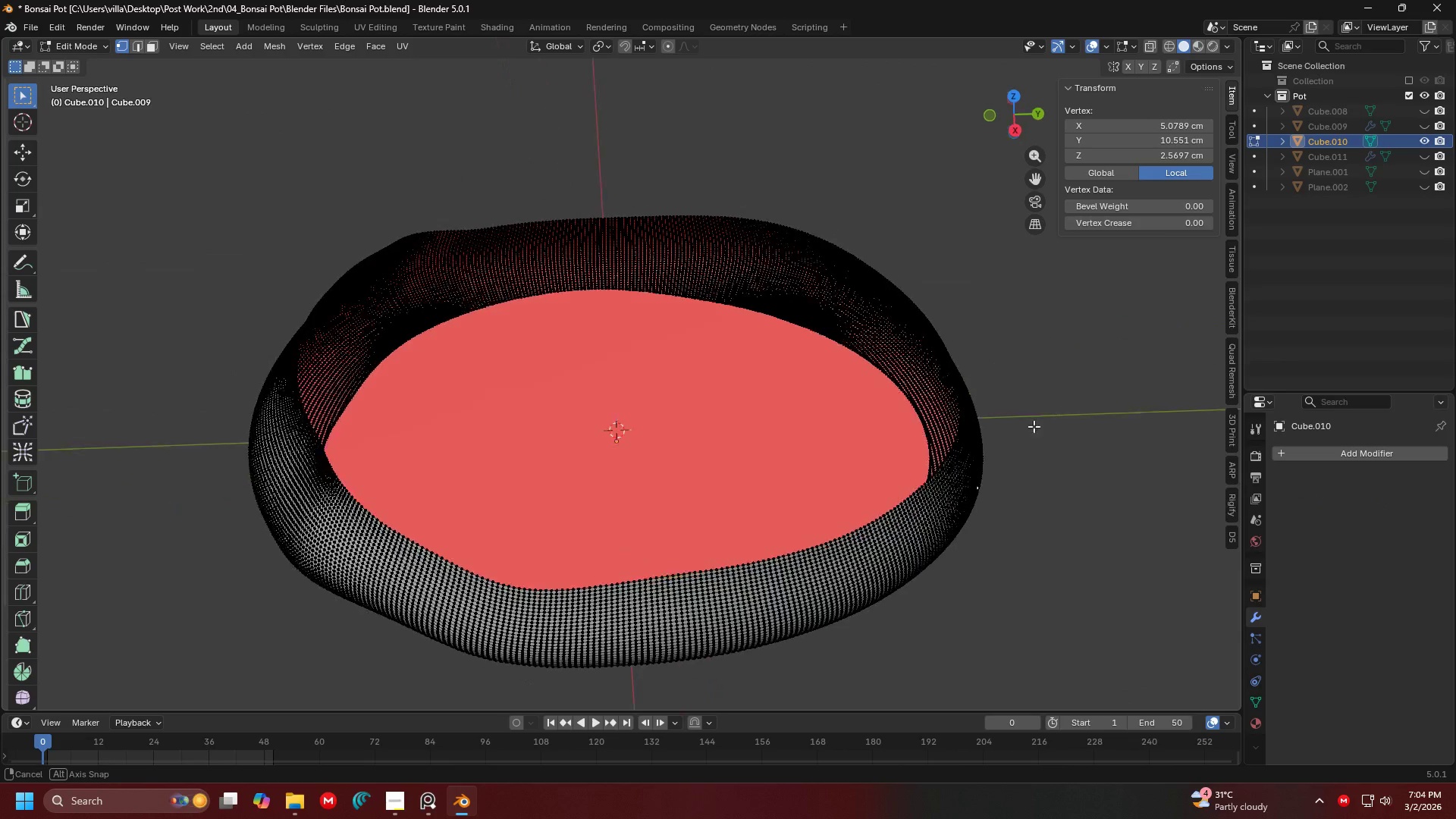 
key(Tab)
 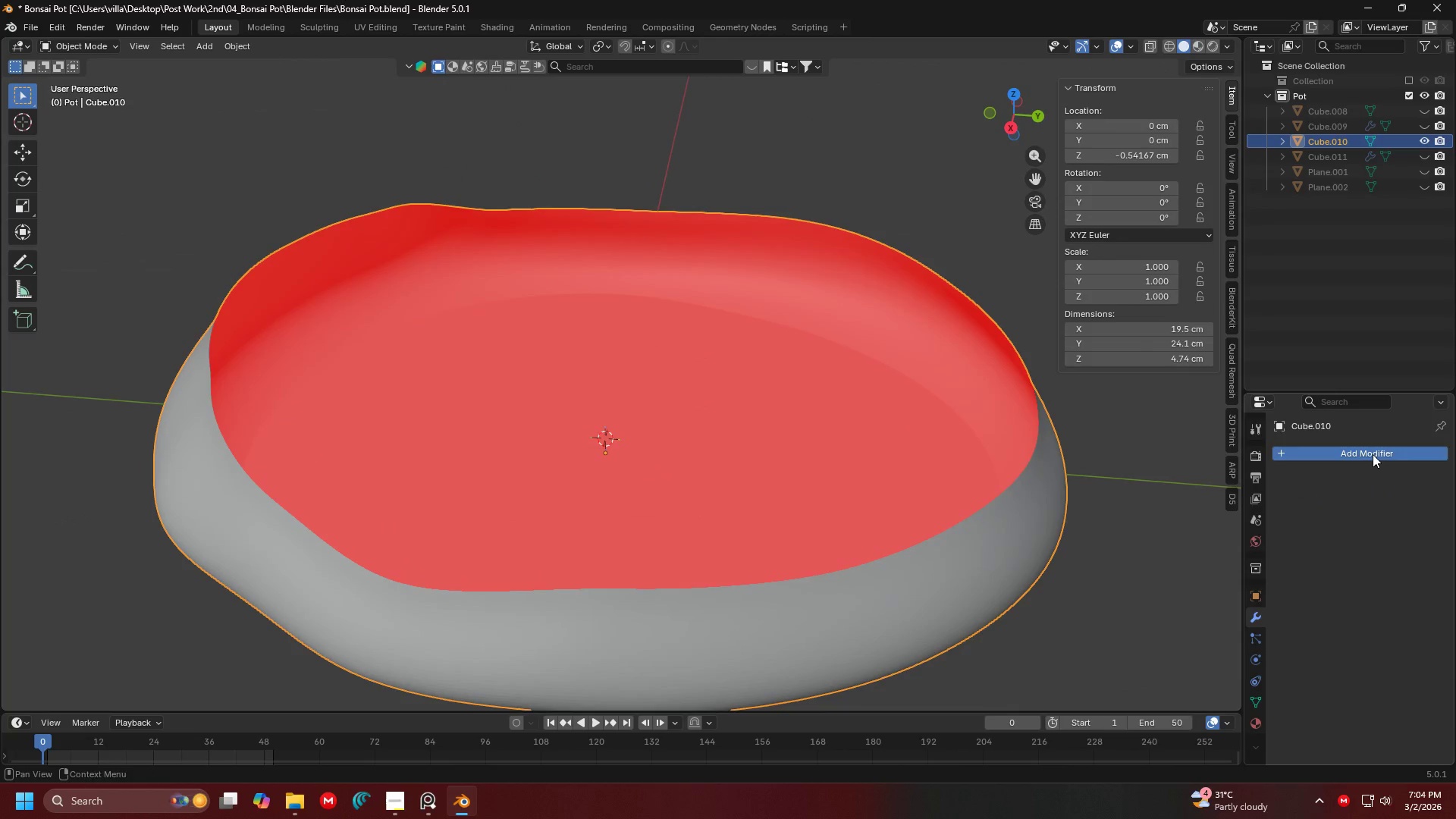 
scroll: coordinate [1006, 408], scroll_direction: up, amount: 1.0
 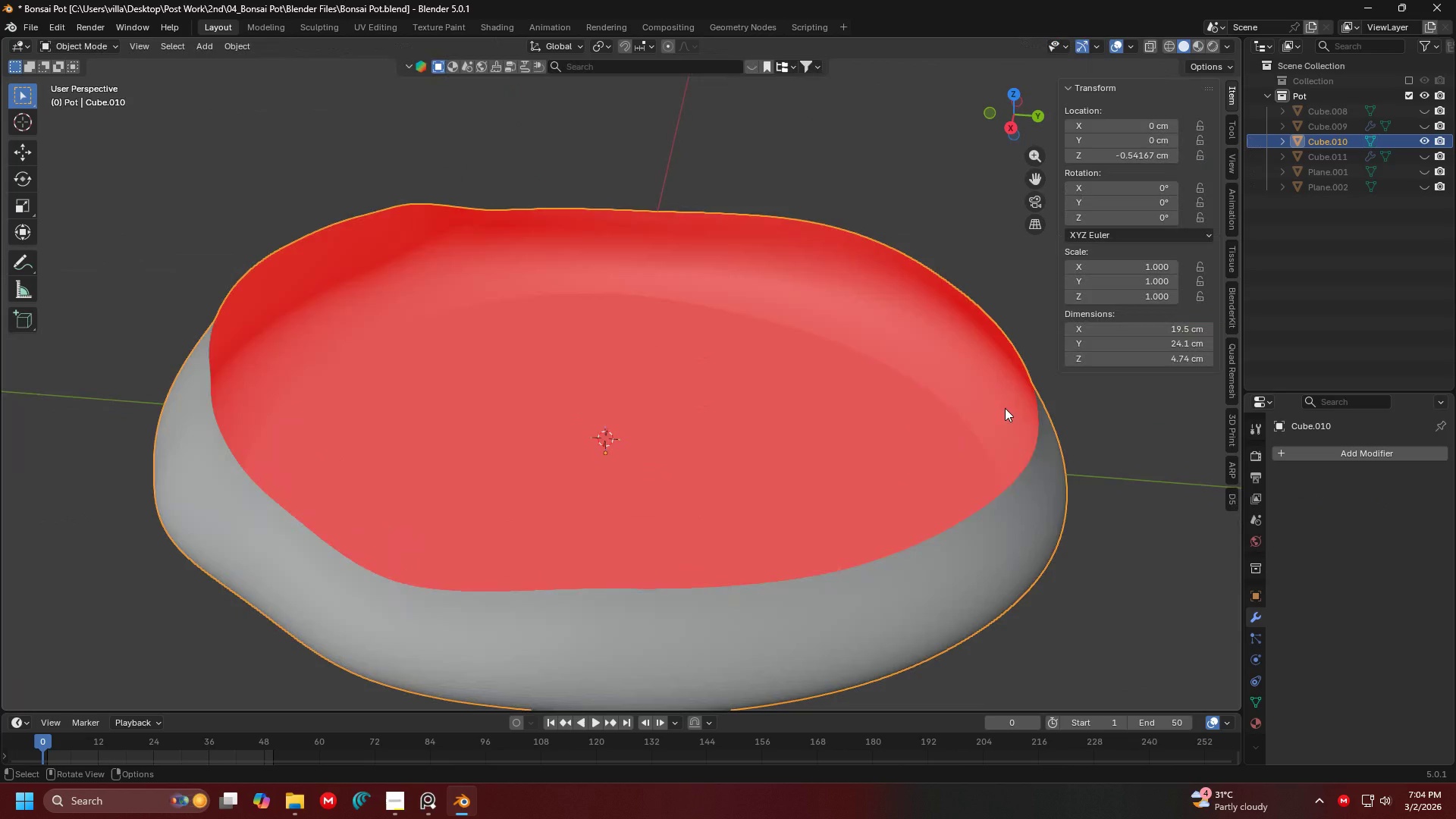 
double_click([1373, 454])
 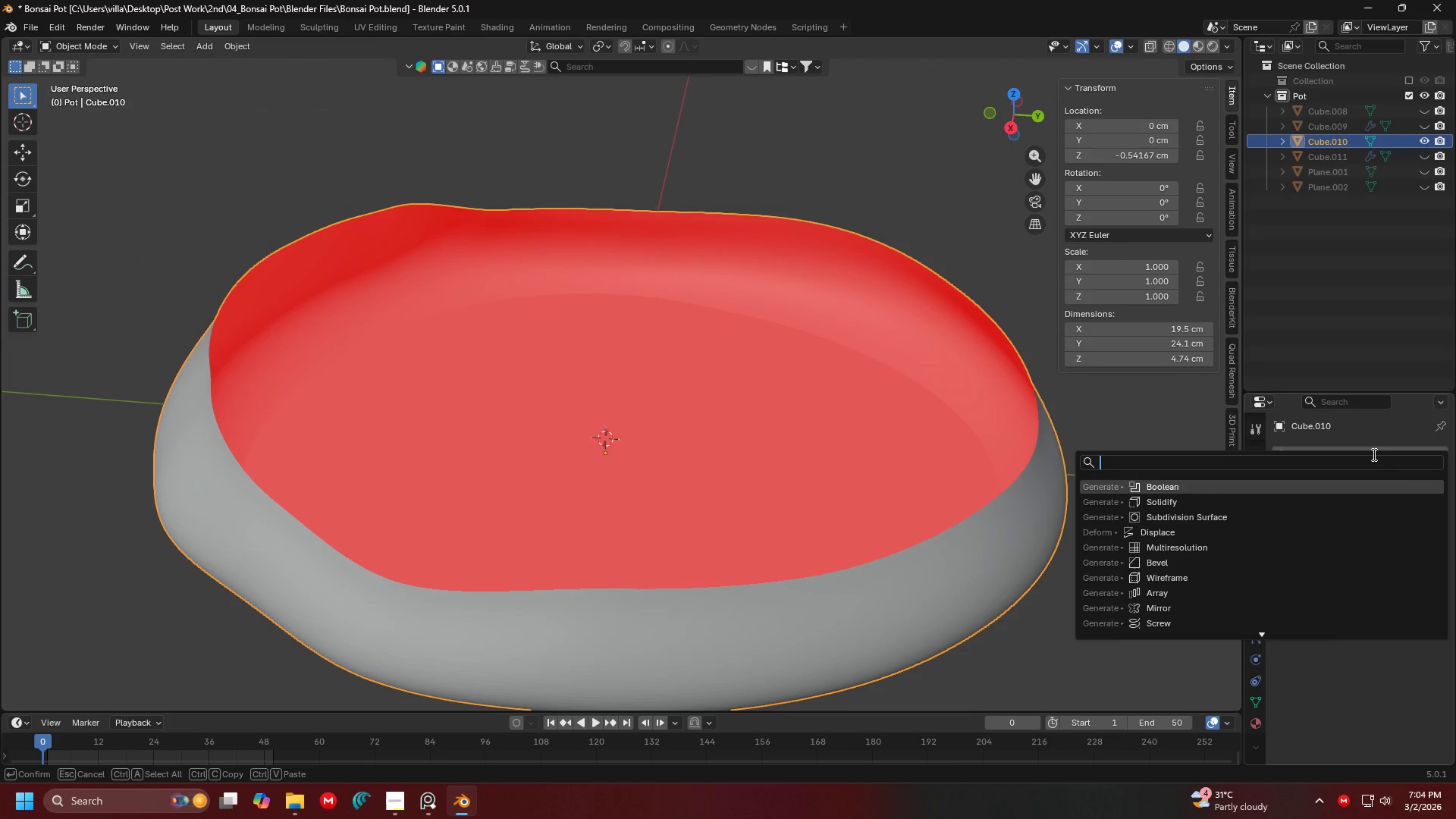 
type(solid)
 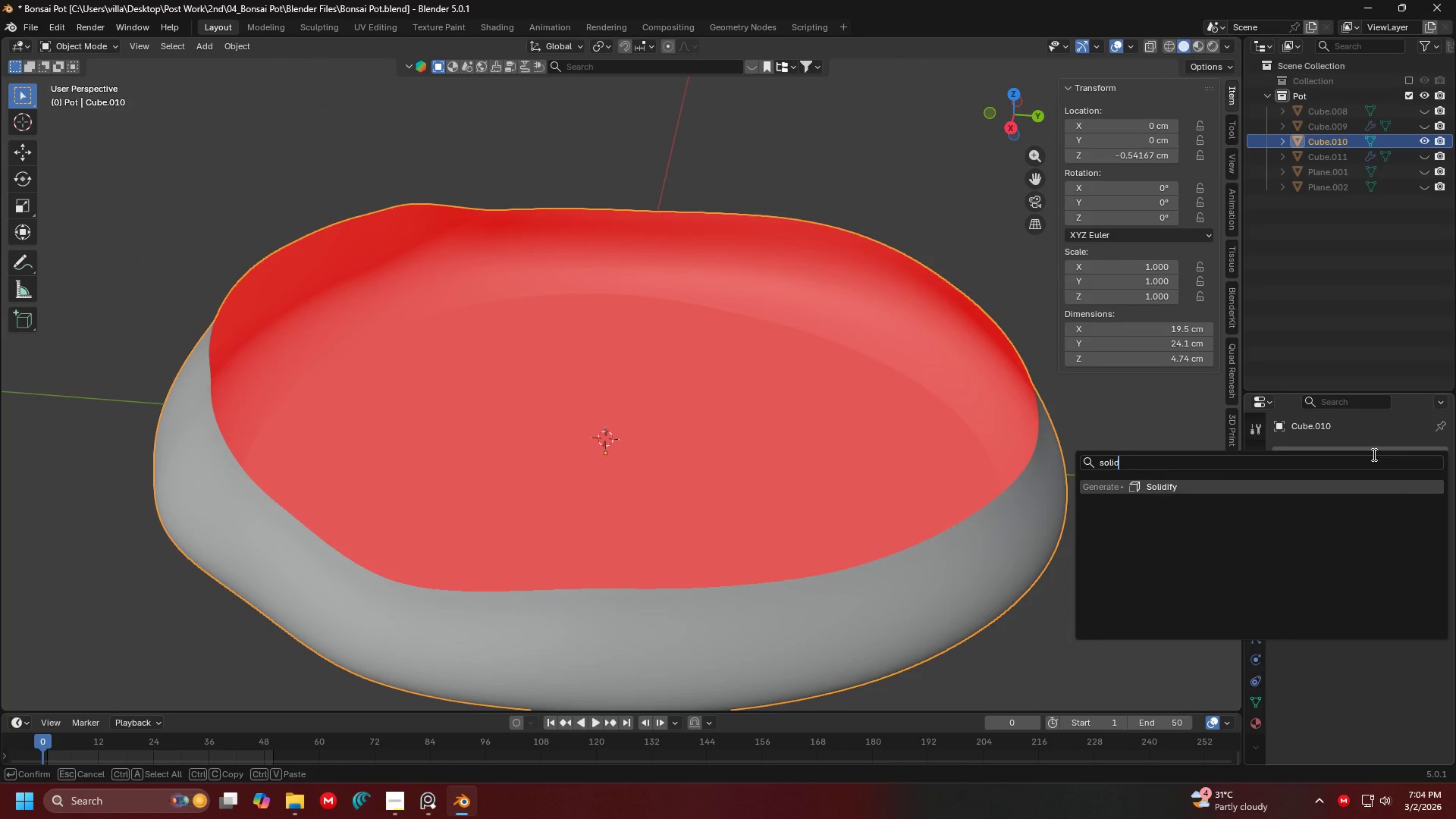 
key(Enter)
 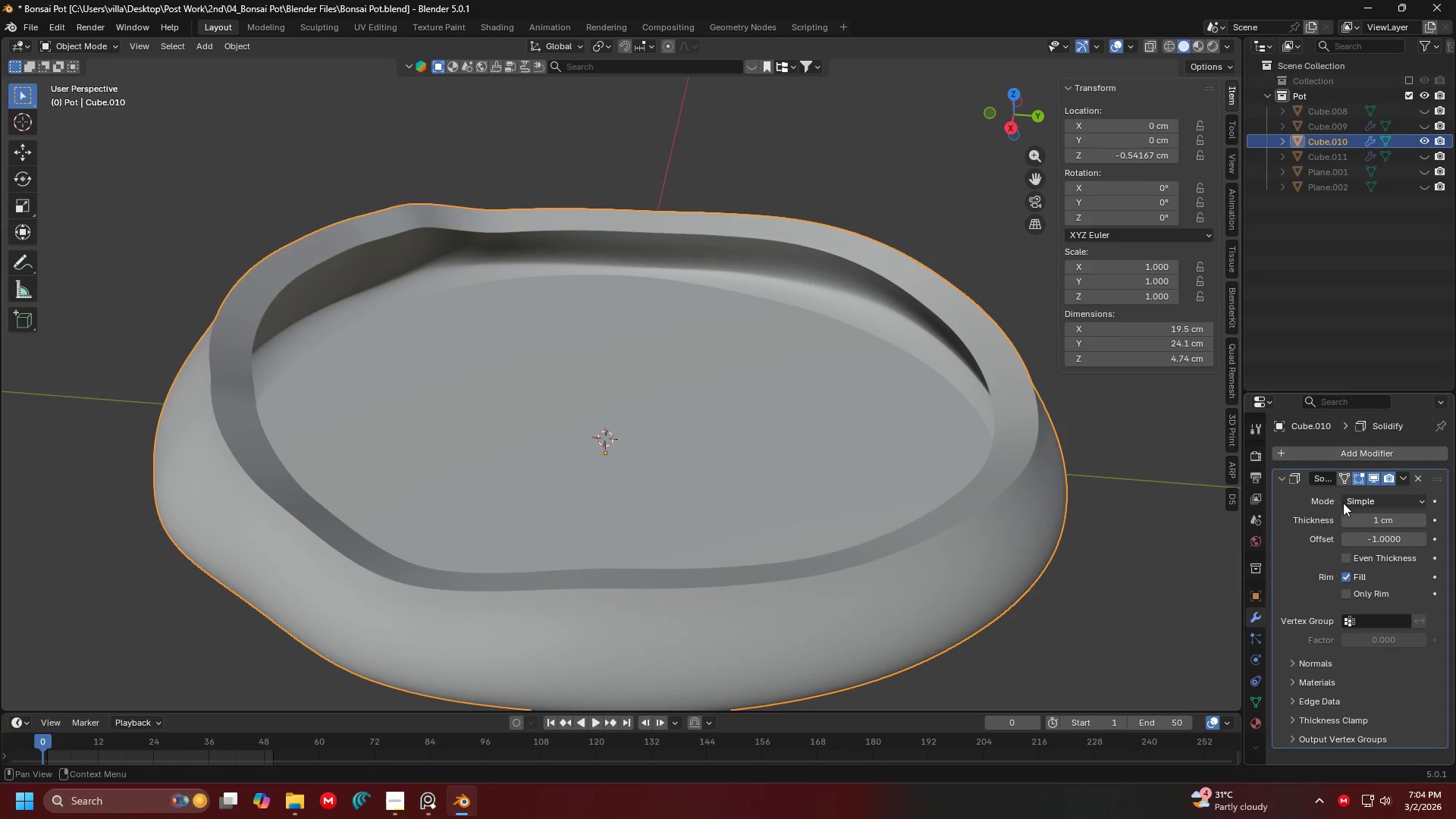 
left_click([1367, 514])
 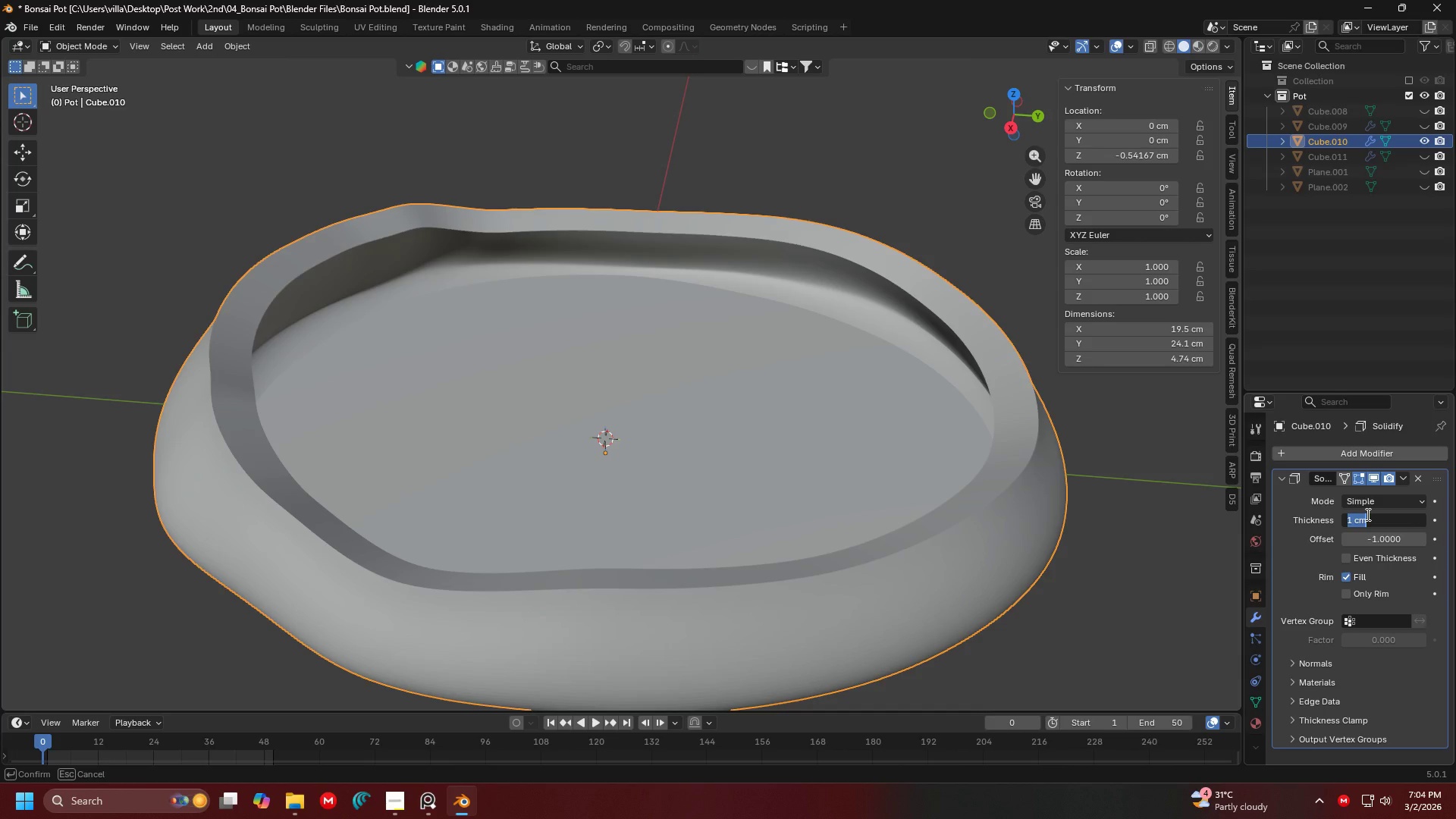 
type(.05)
 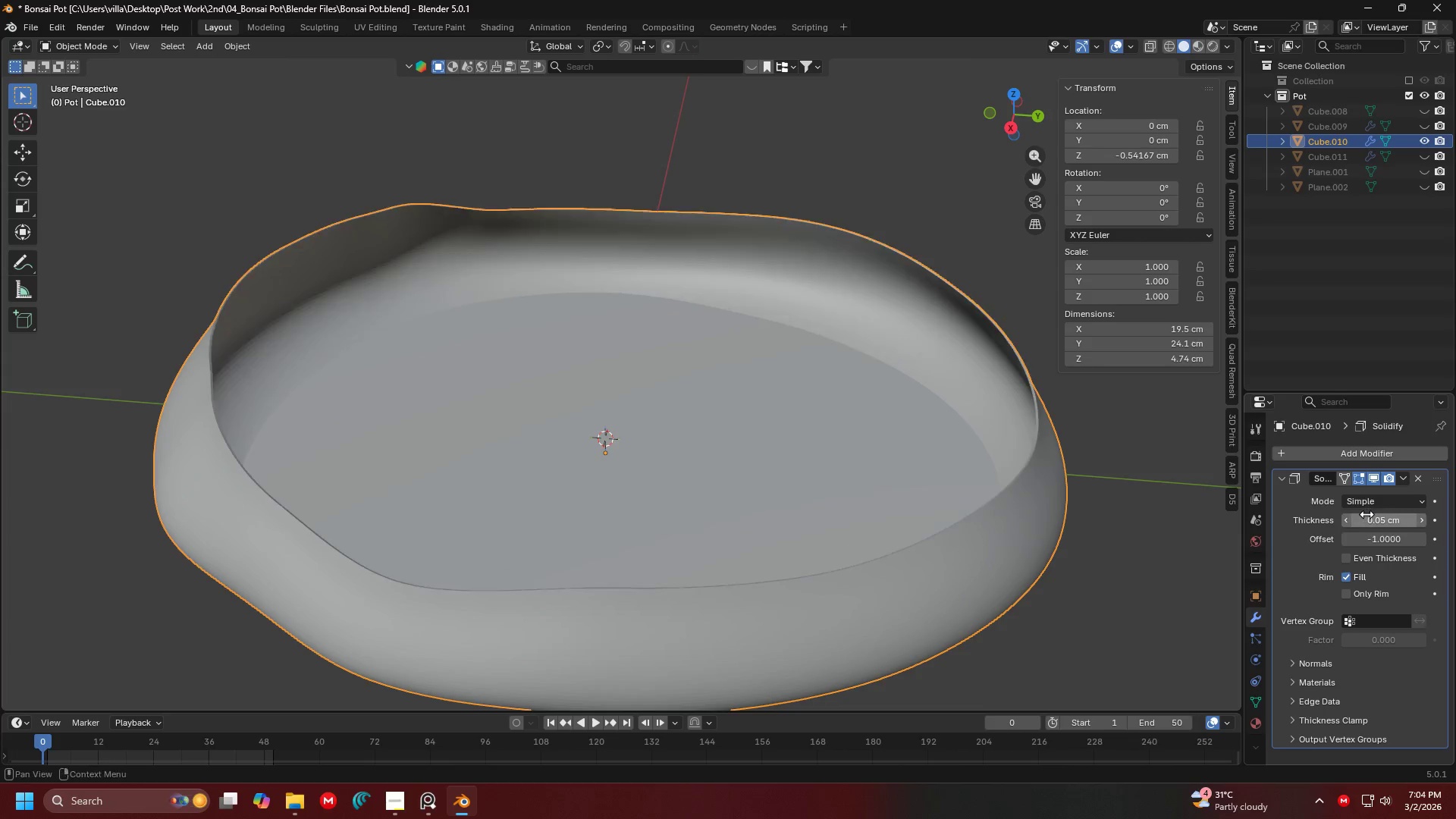 
key(Enter)
 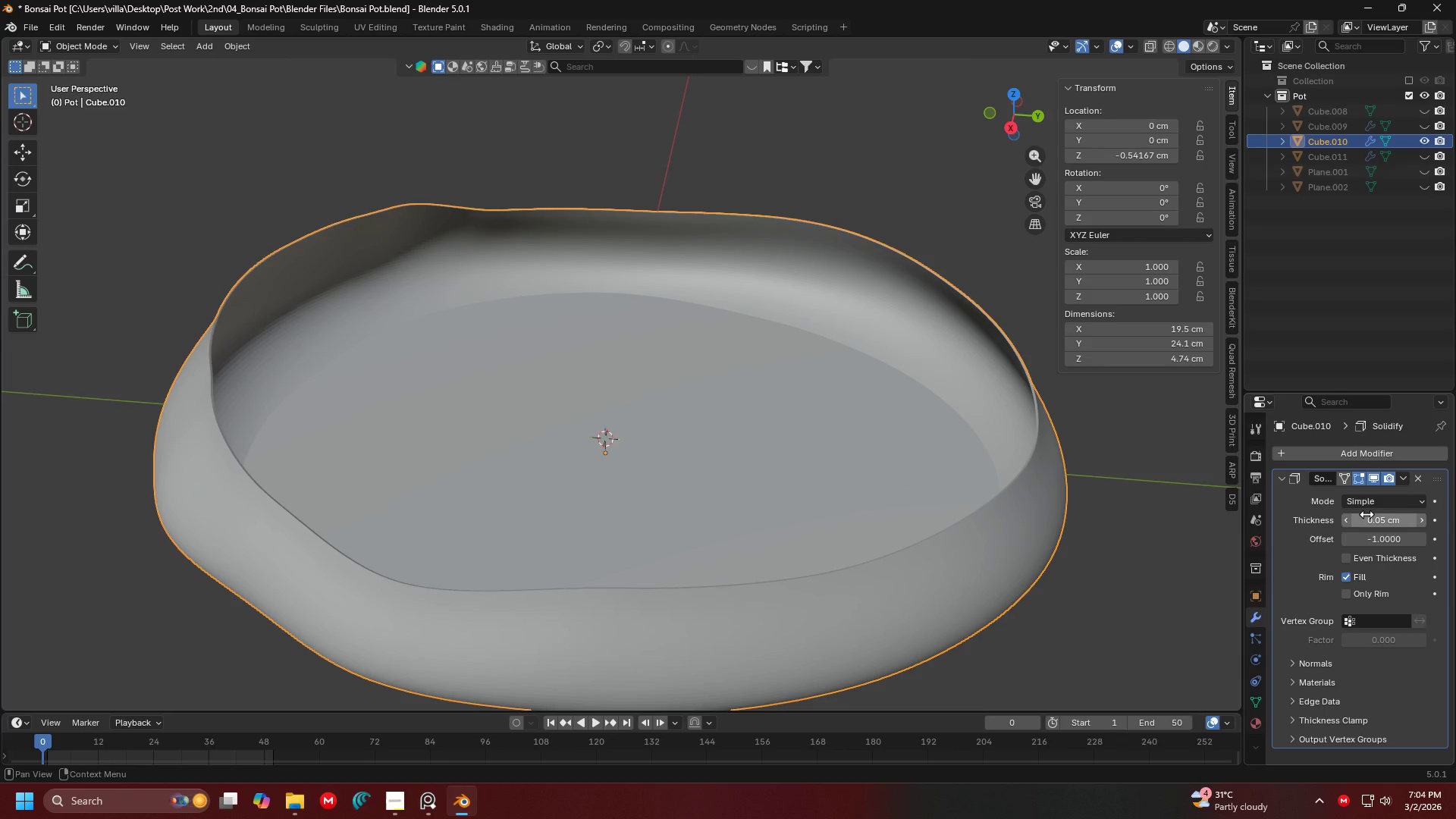 
left_click([1367, 514])
 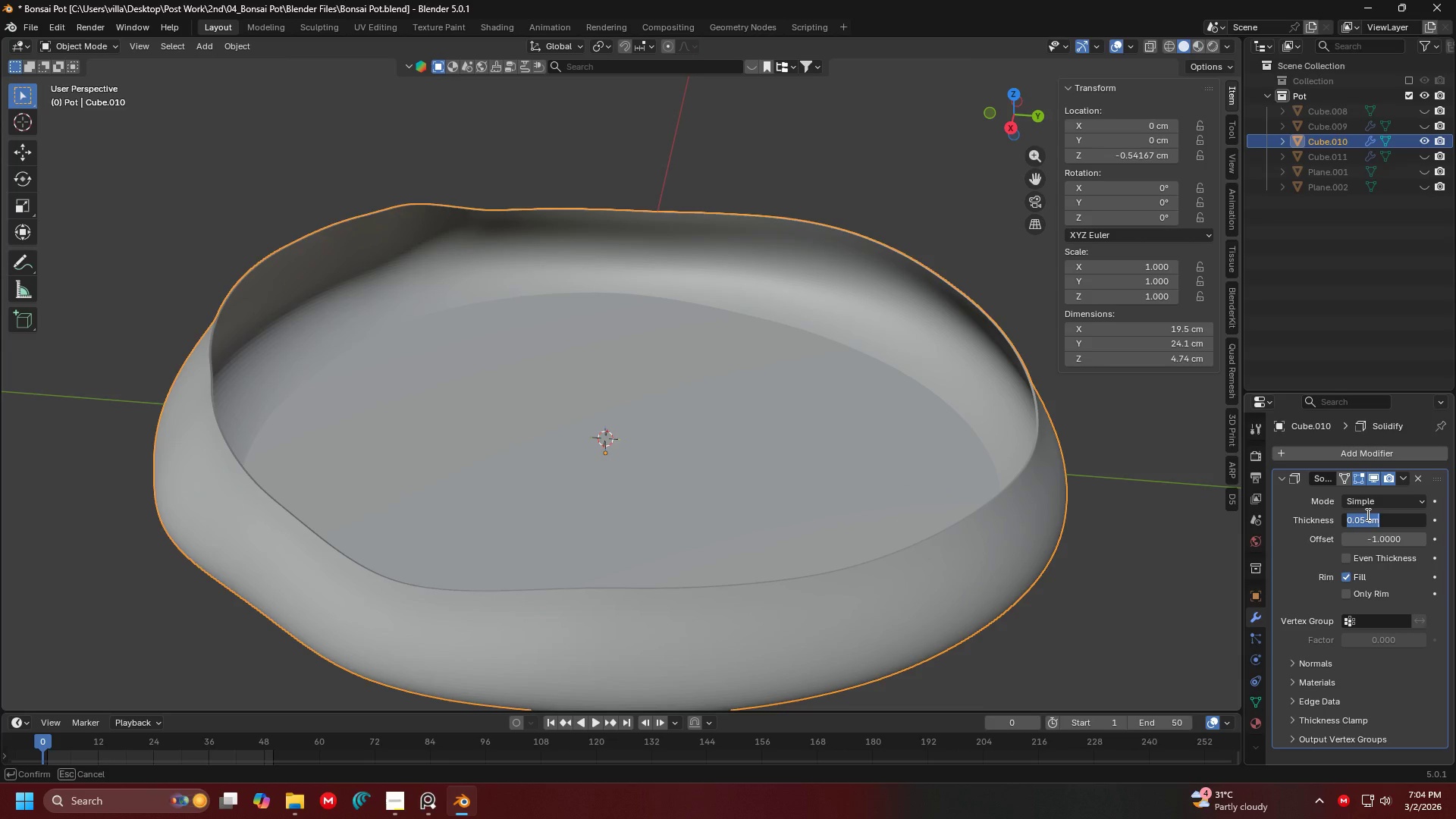 
key(Period)
 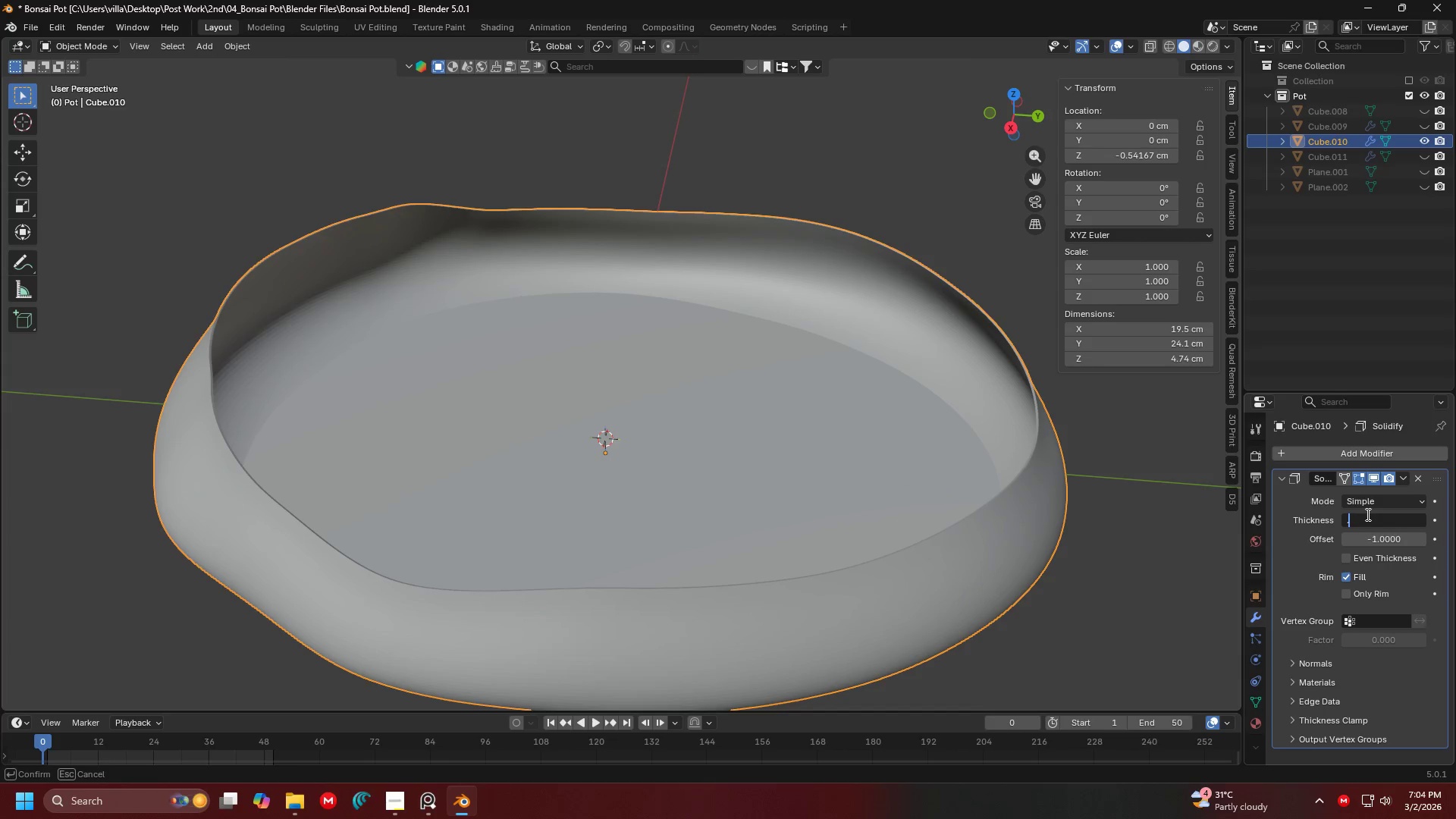 
key(5)
 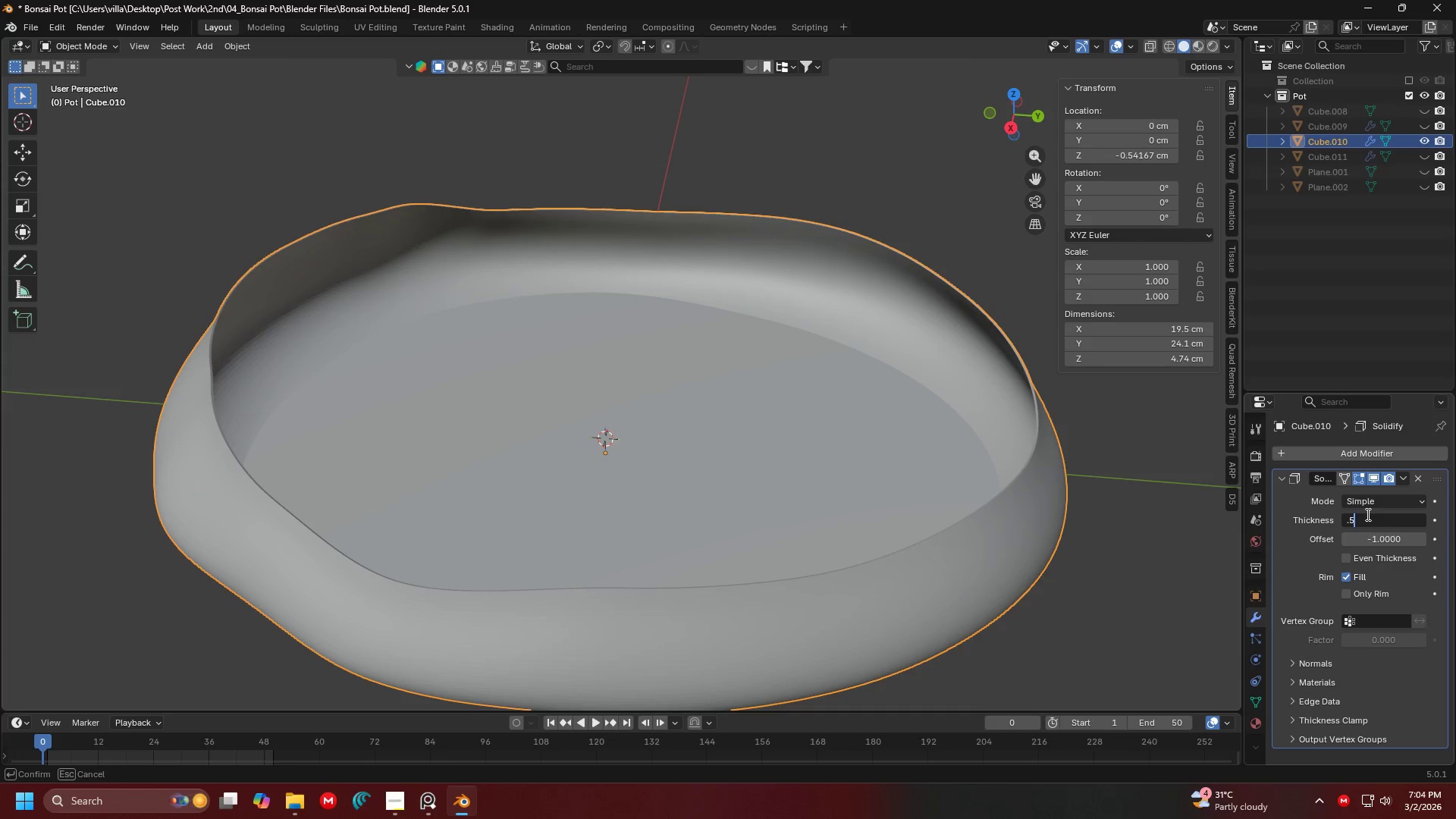 
key(Enter)
 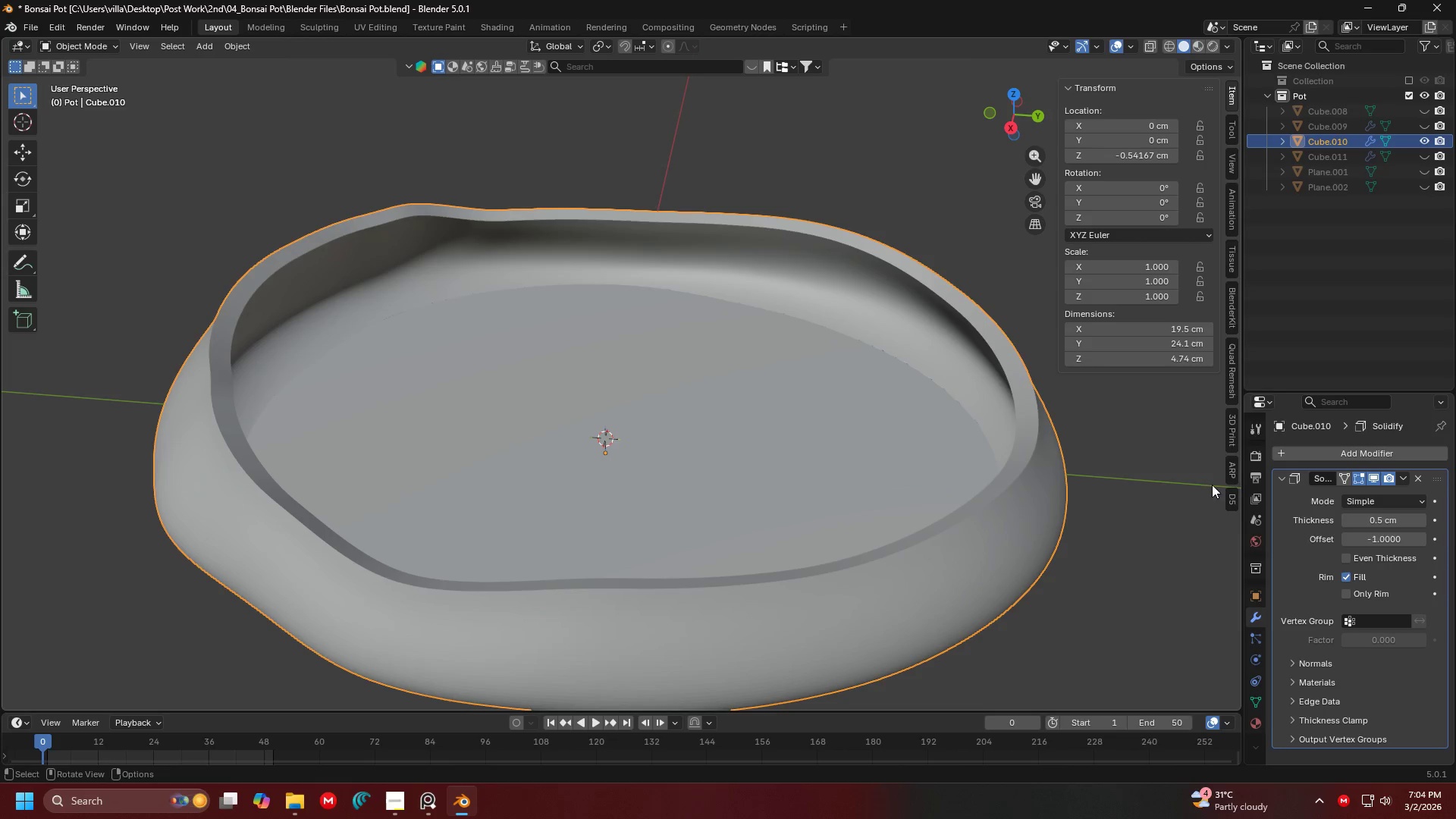 
left_click([1176, 509])
 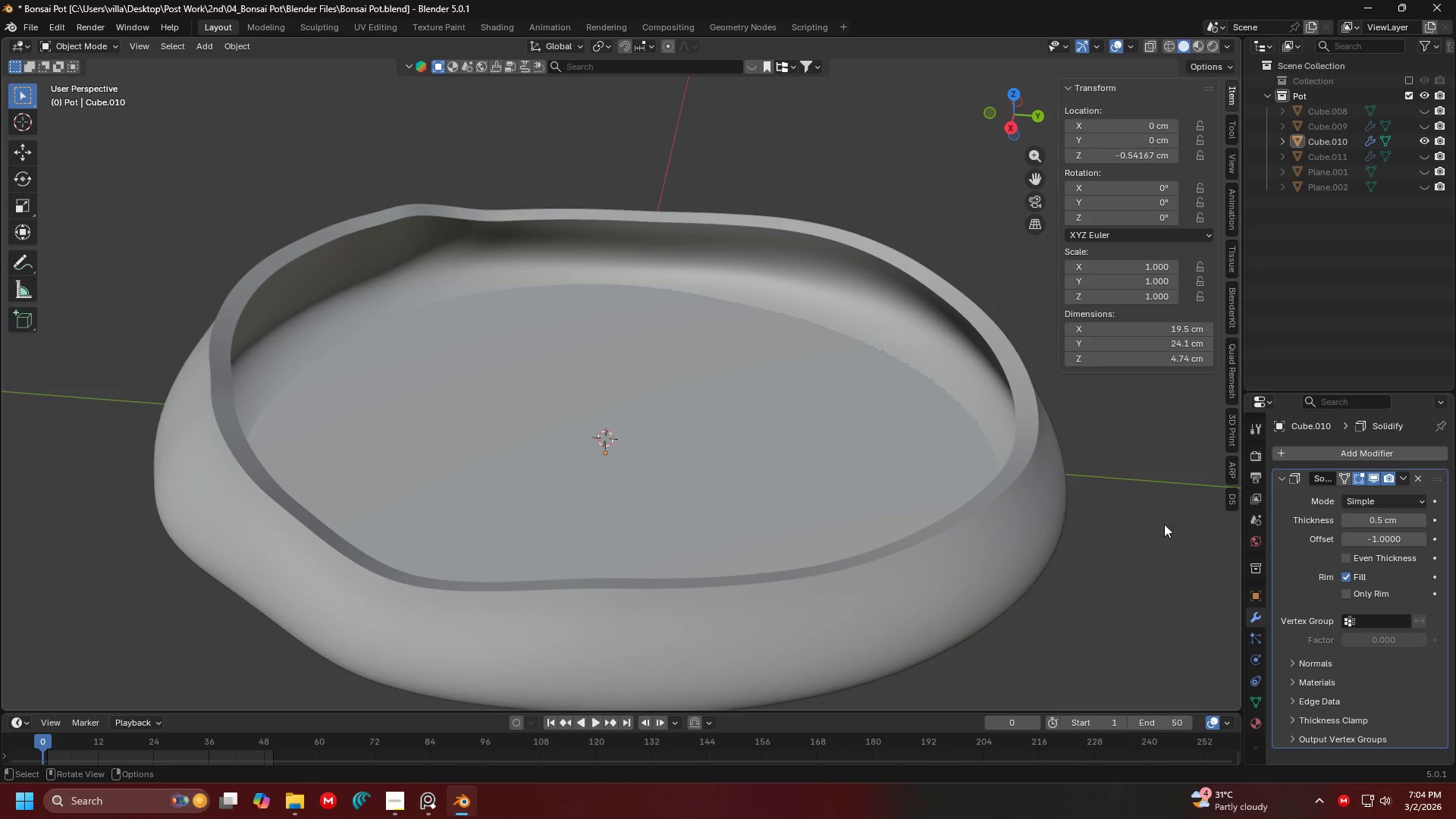 
key(Alt+H)
 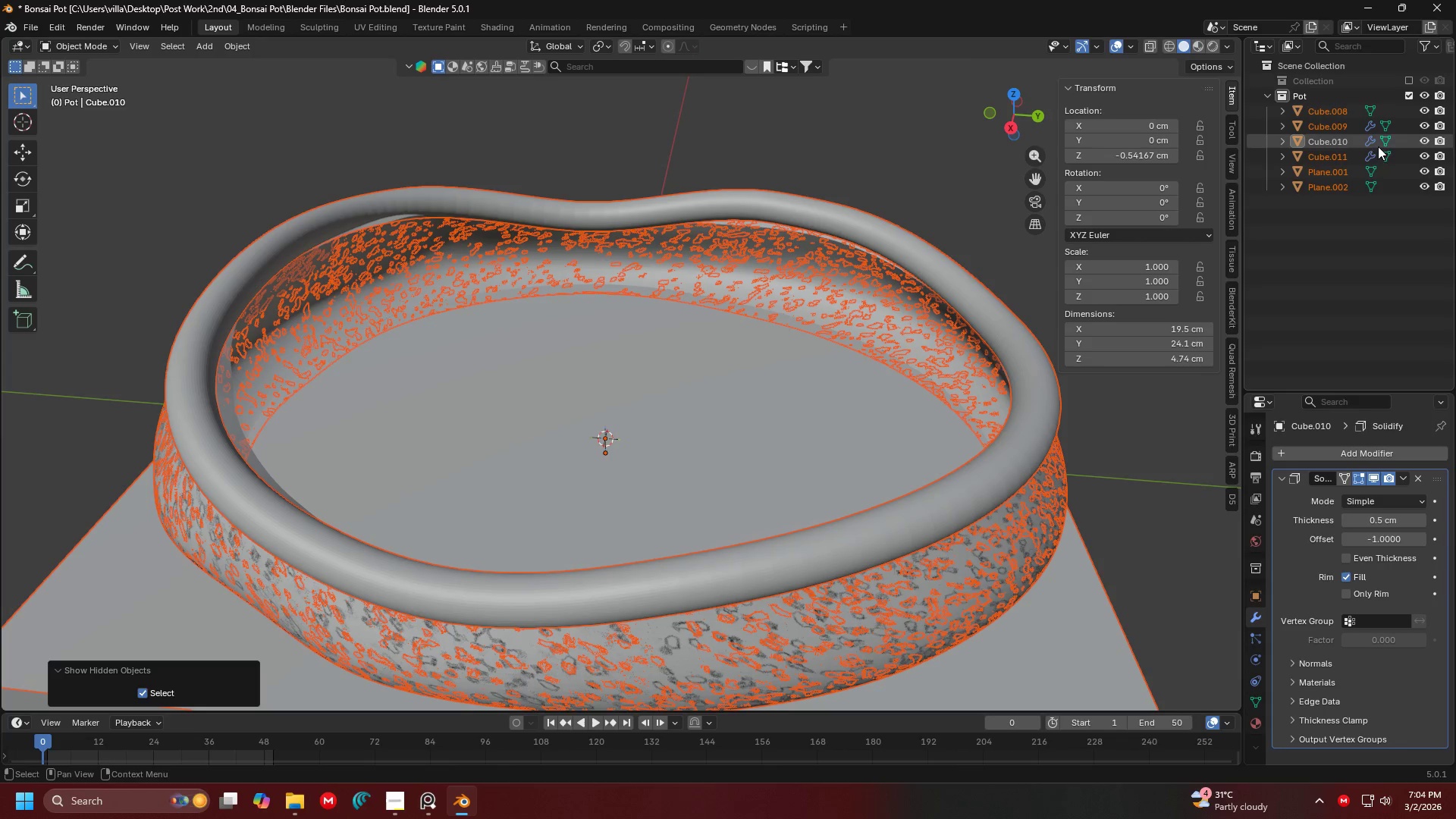 
key(Control+ControlLeft)
 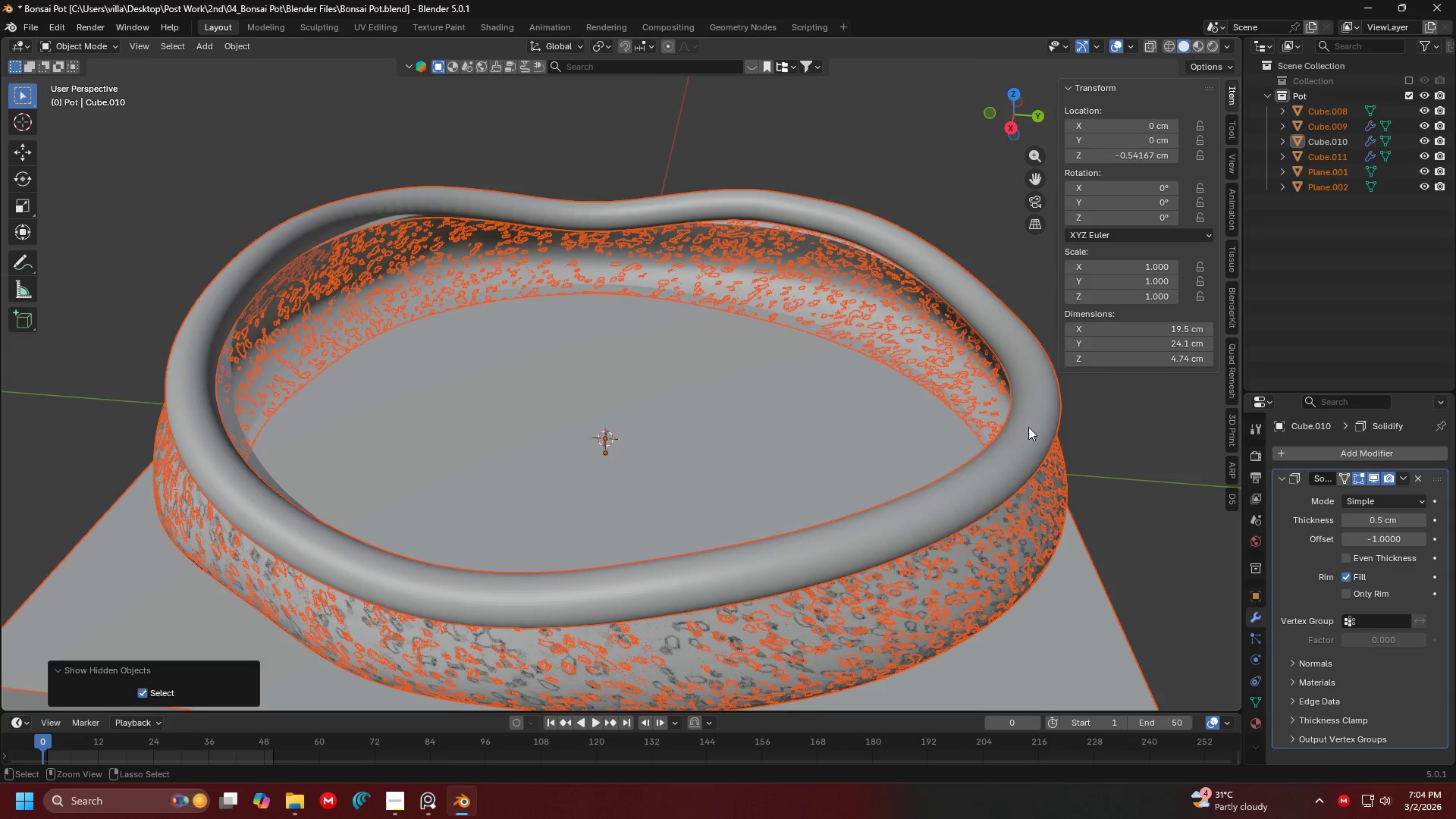 
key(Control+Z)
 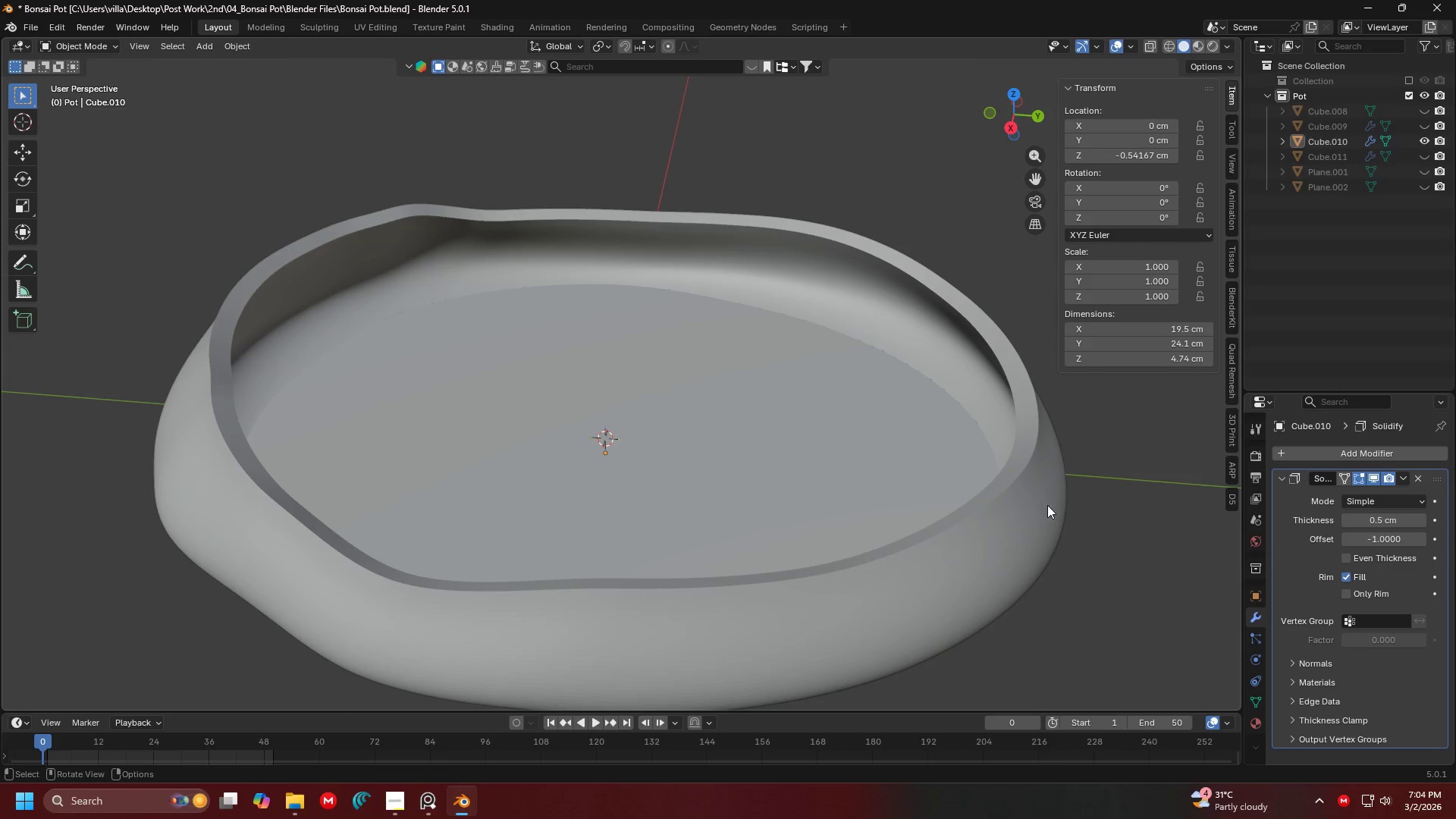 
left_click([1053, 513])
 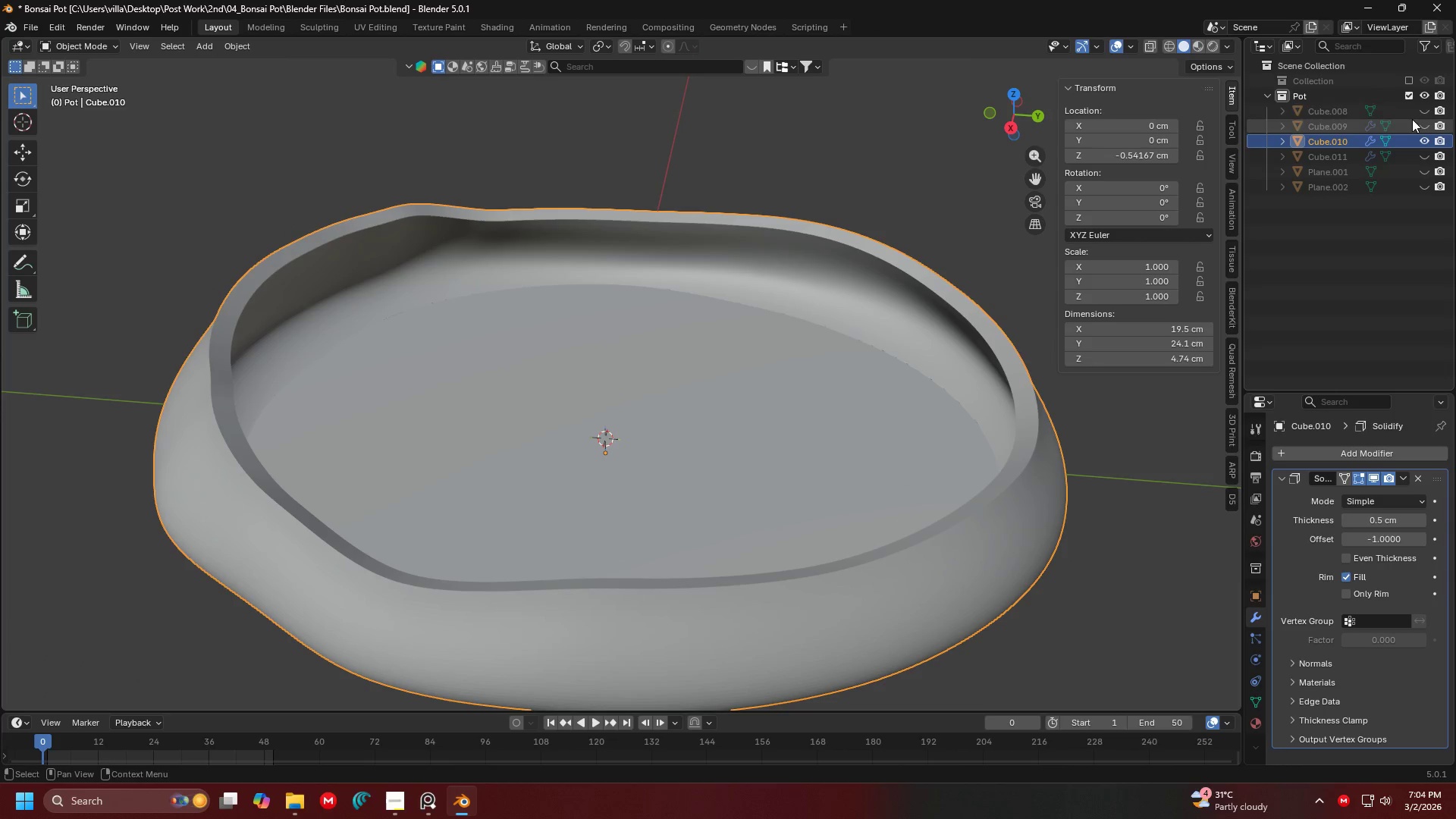 
left_click([1426, 114])
 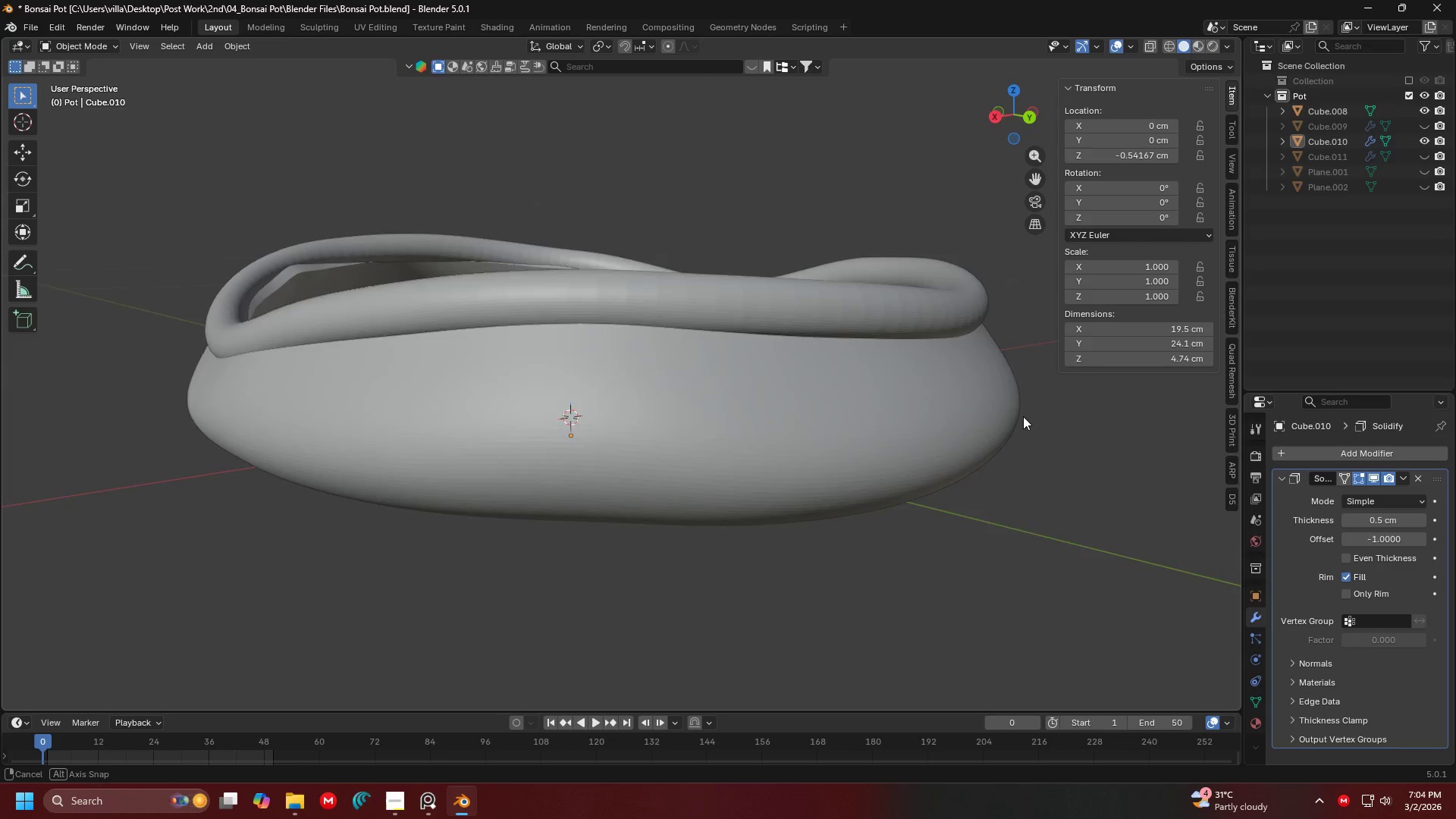 
left_click([962, 453])
 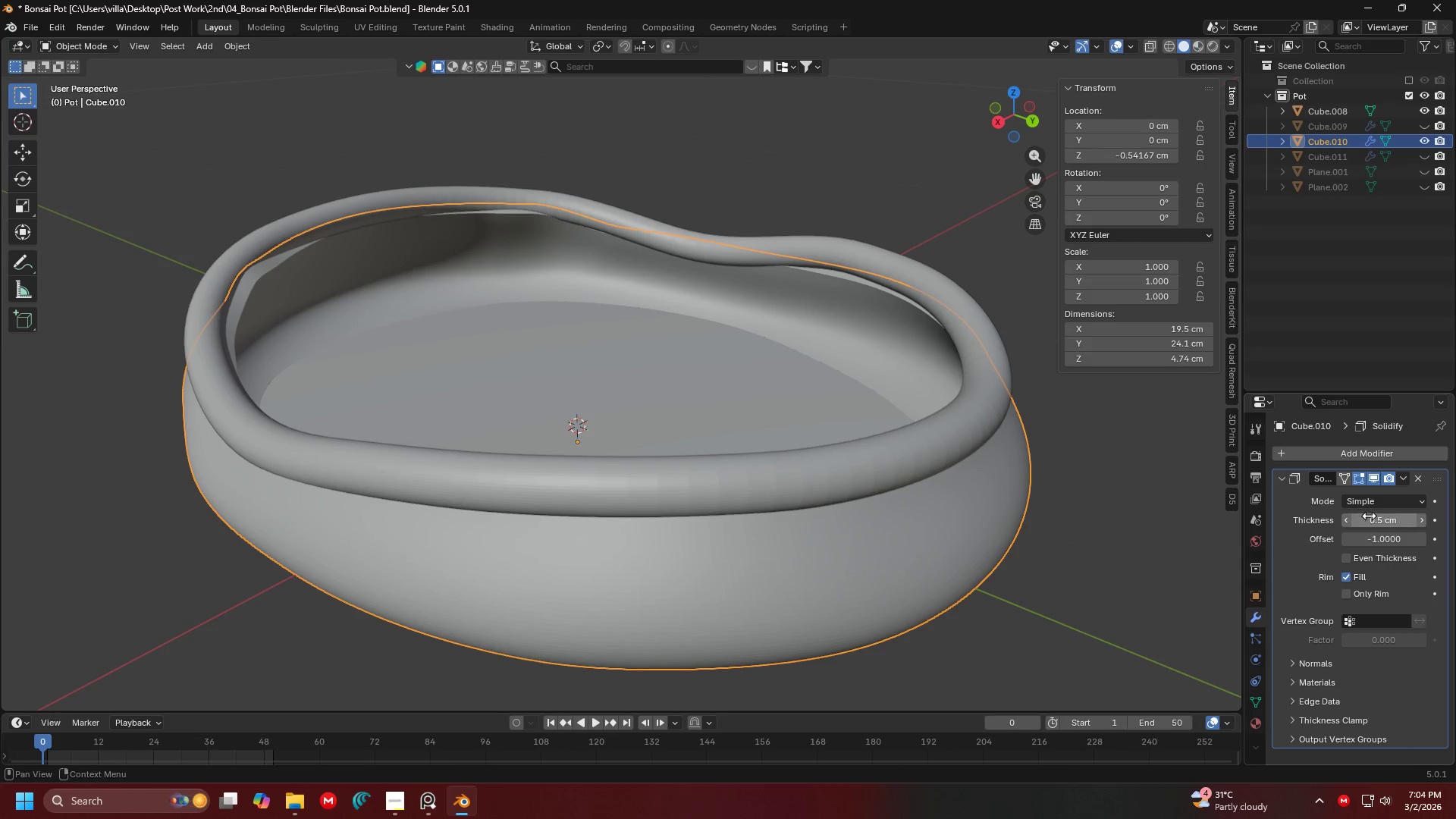 
left_click_drag(start_coordinate=[1373, 537], to_coordinate=[278, 540])
 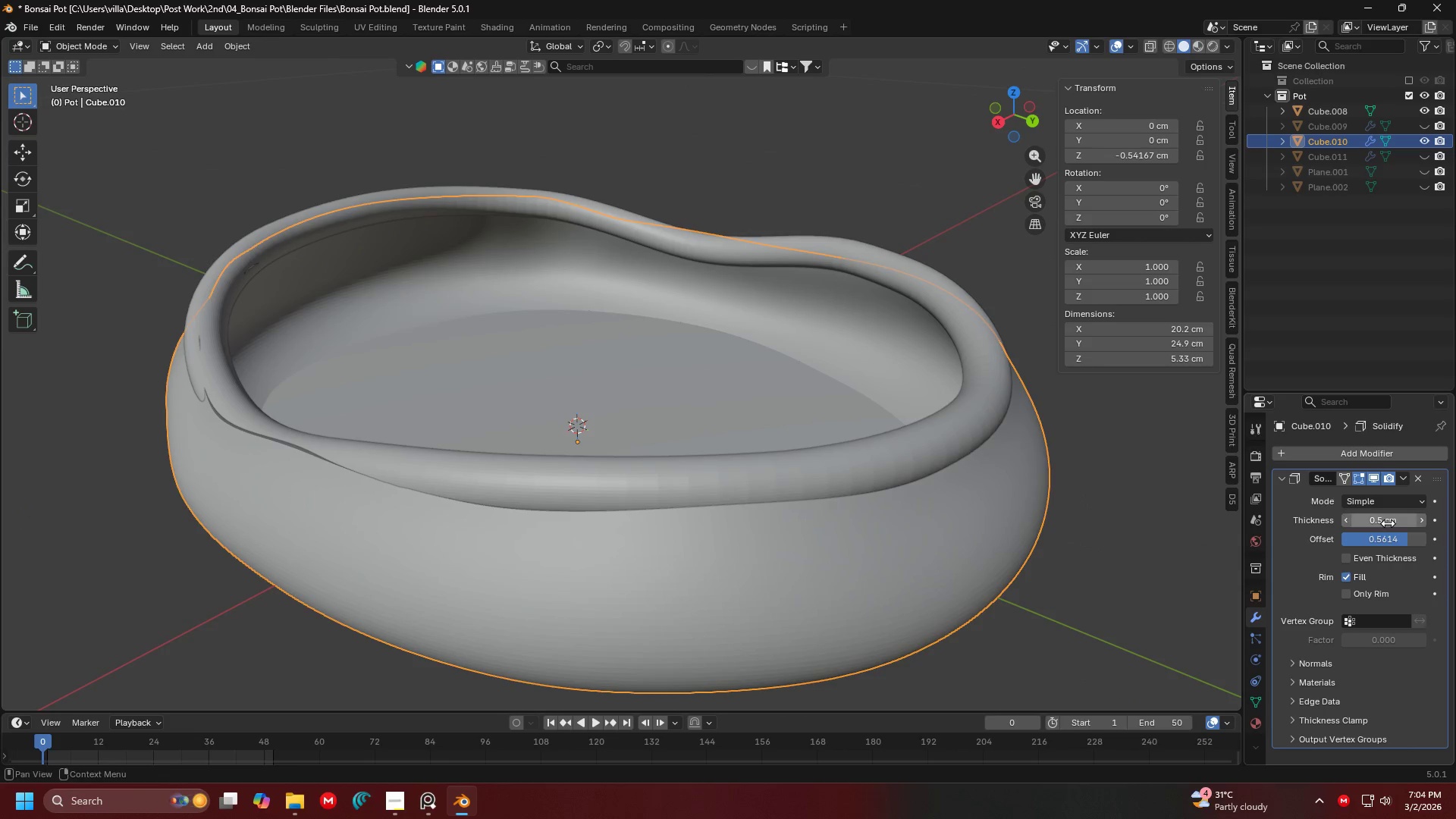 
left_click([1387, 522])
 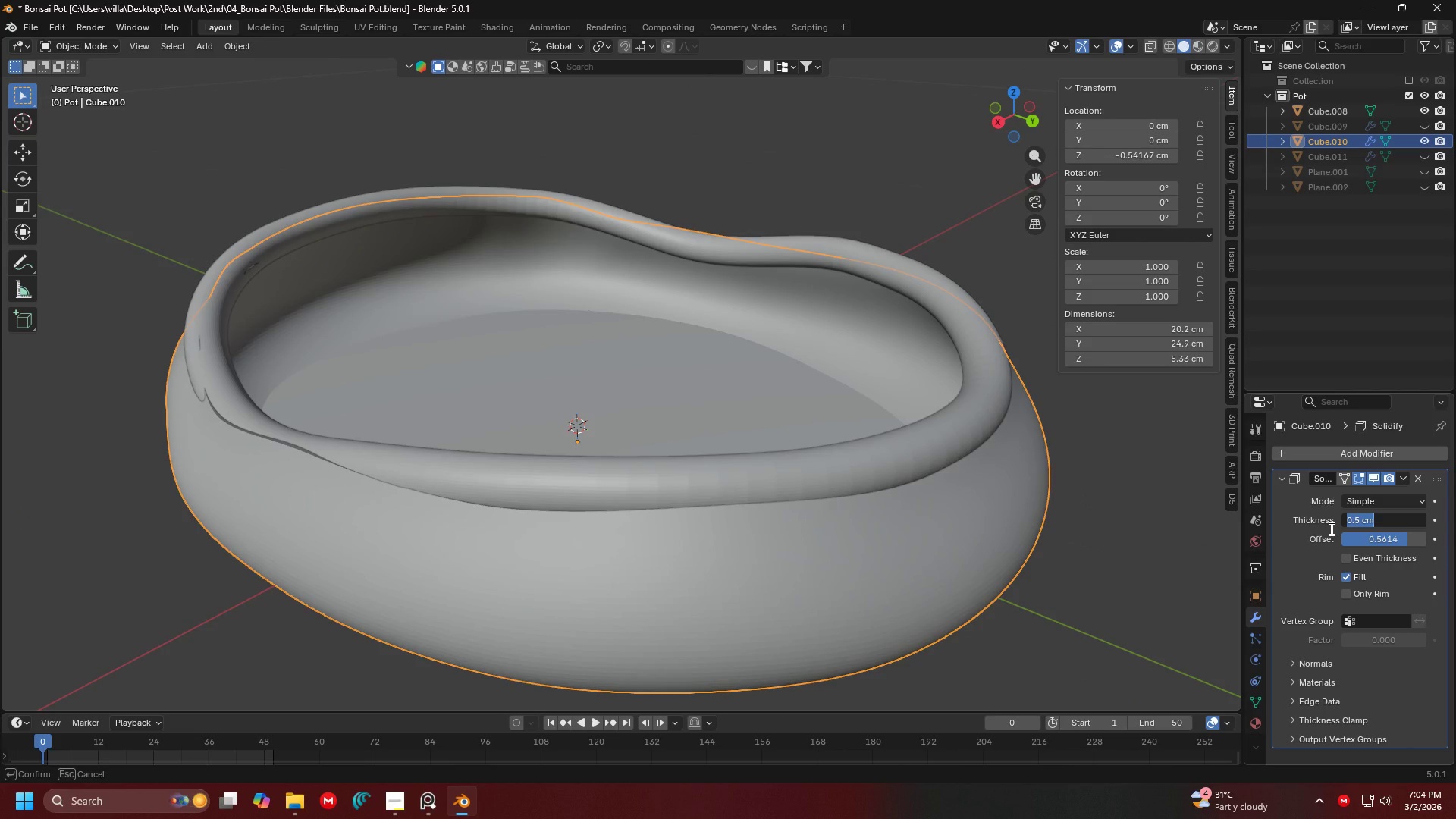 
key(Period)
 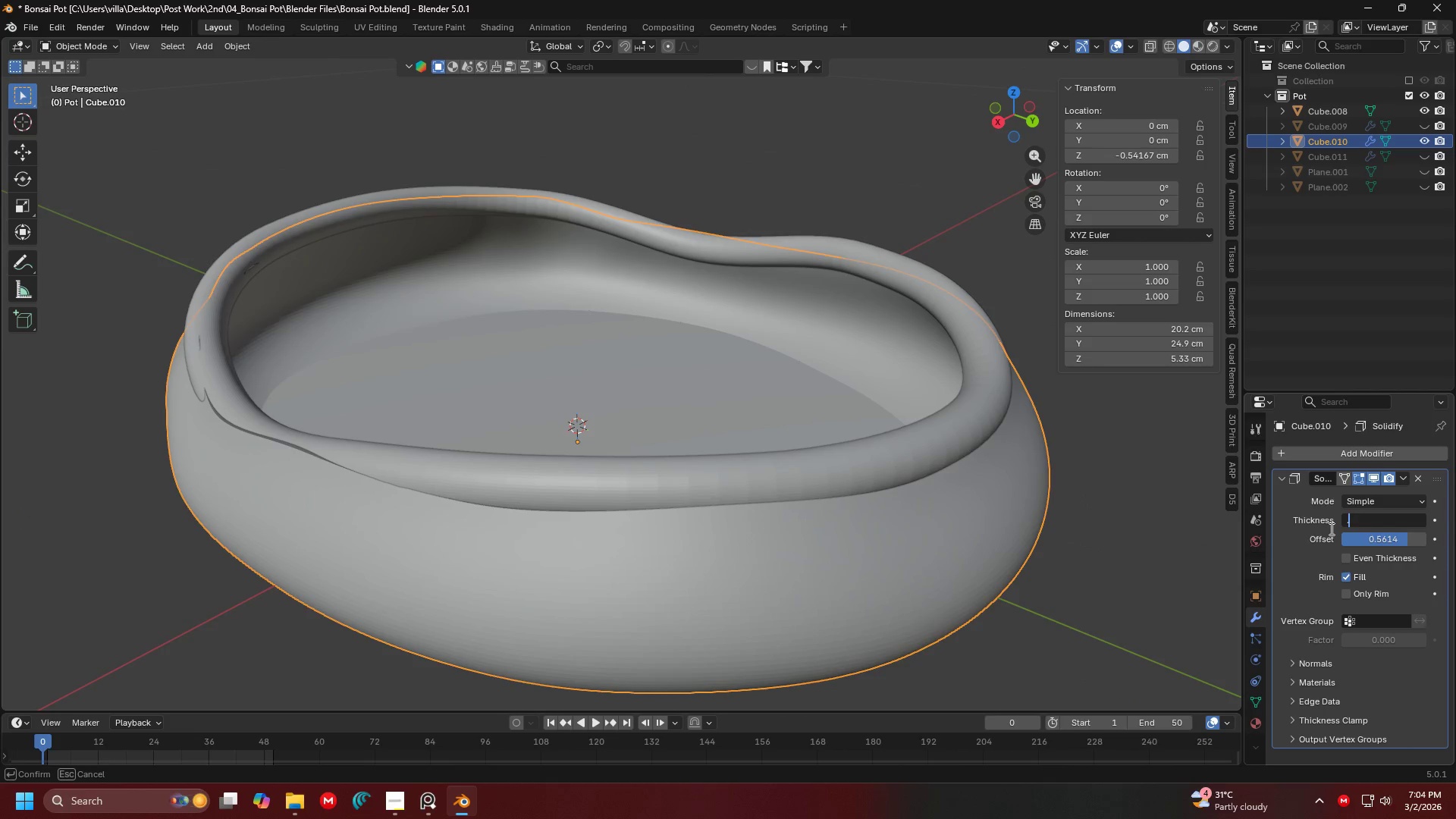 
key(2)
 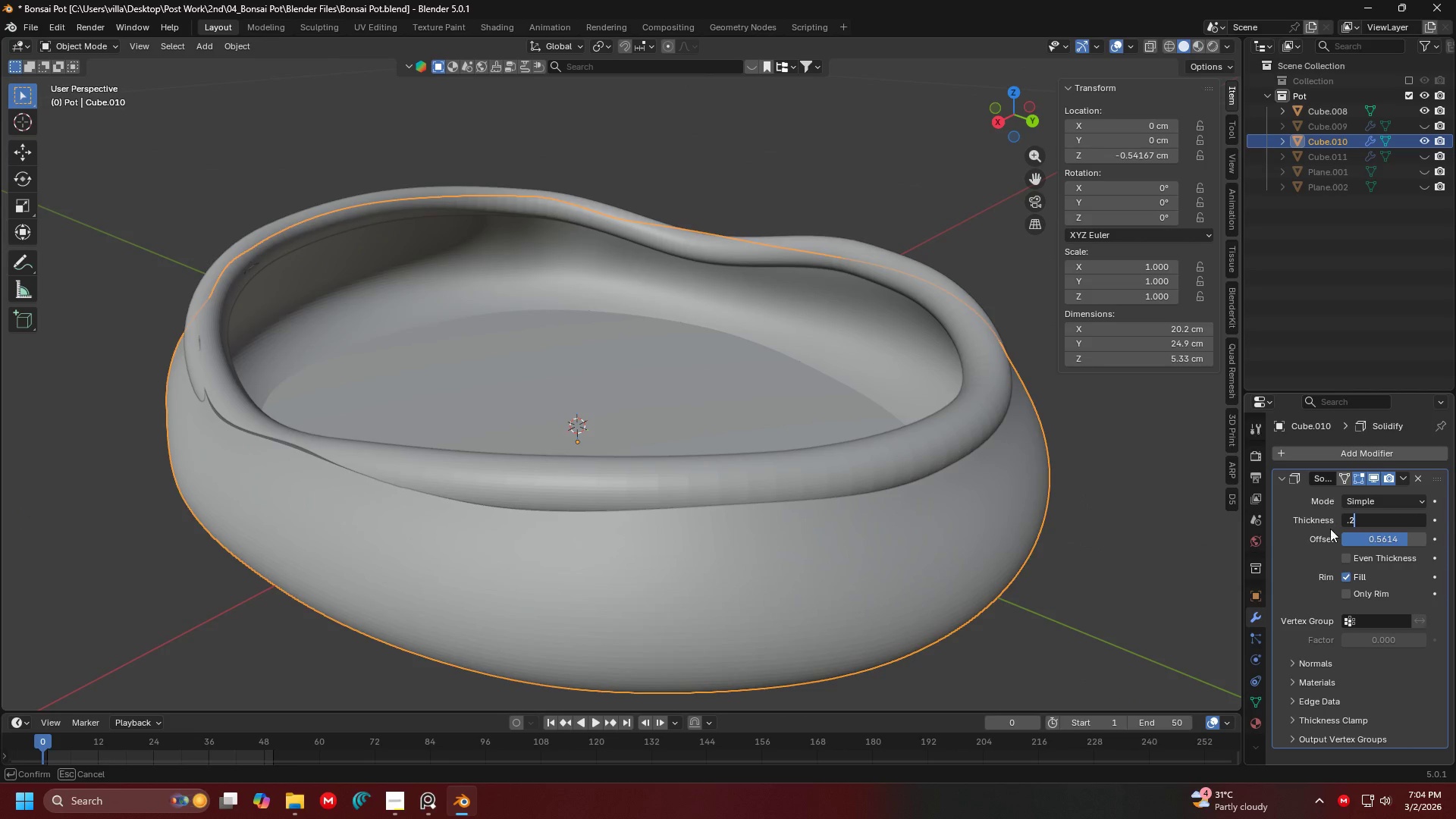 
key(Enter)
 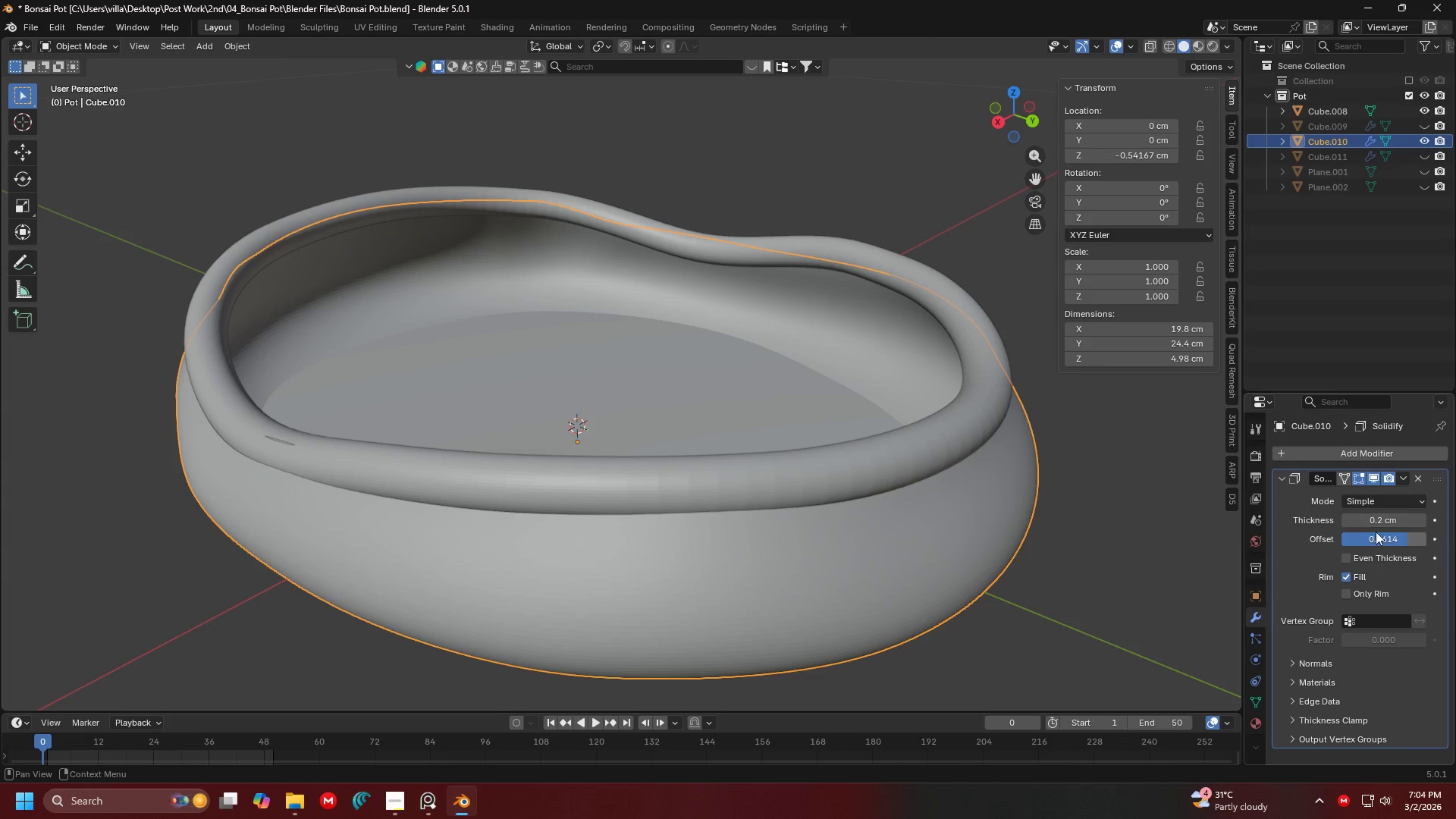 
left_click_drag(start_coordinate=[1382, 536], to_coordinate=[203, 536])
 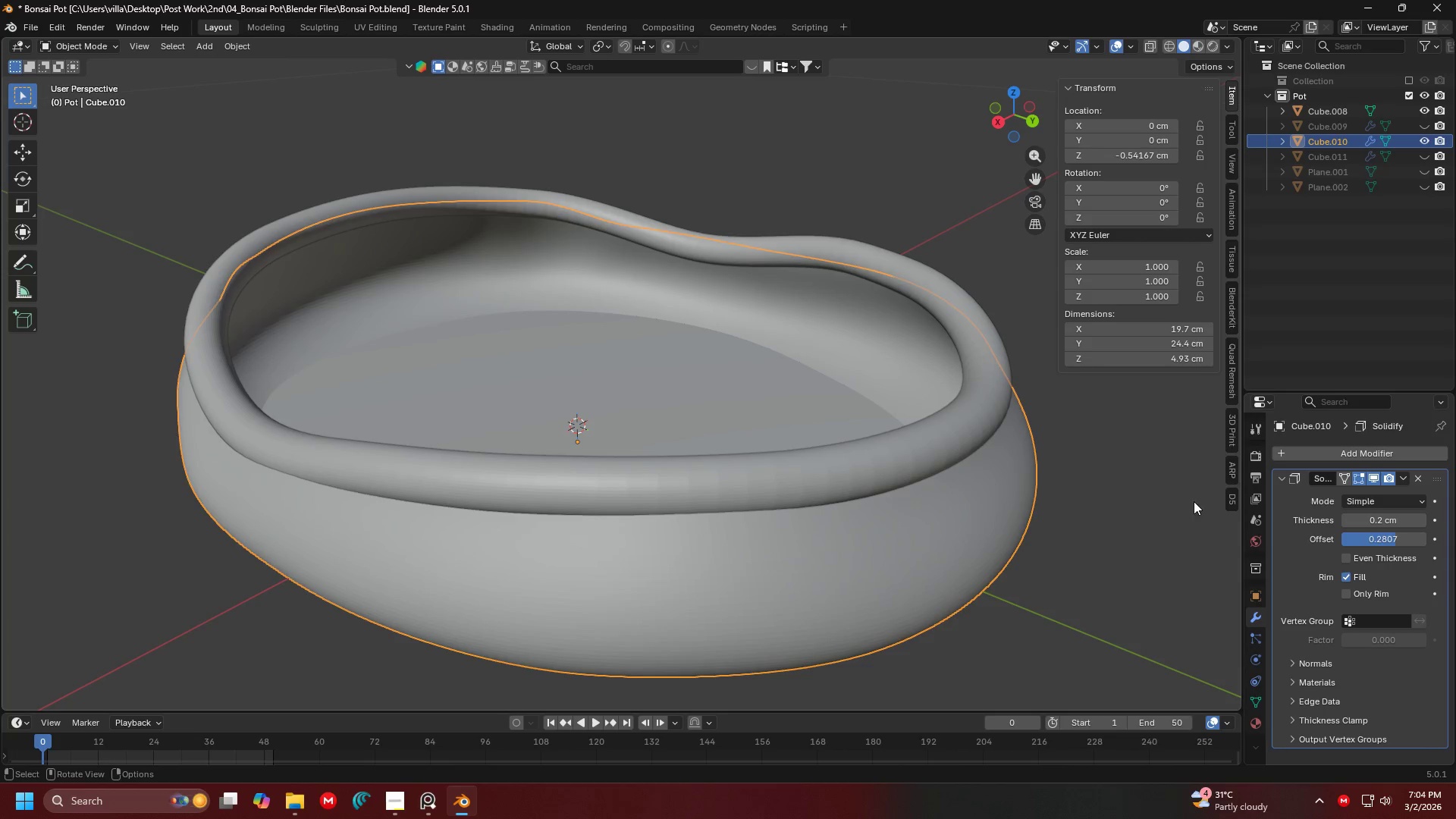 
left_click([1193, 501])
 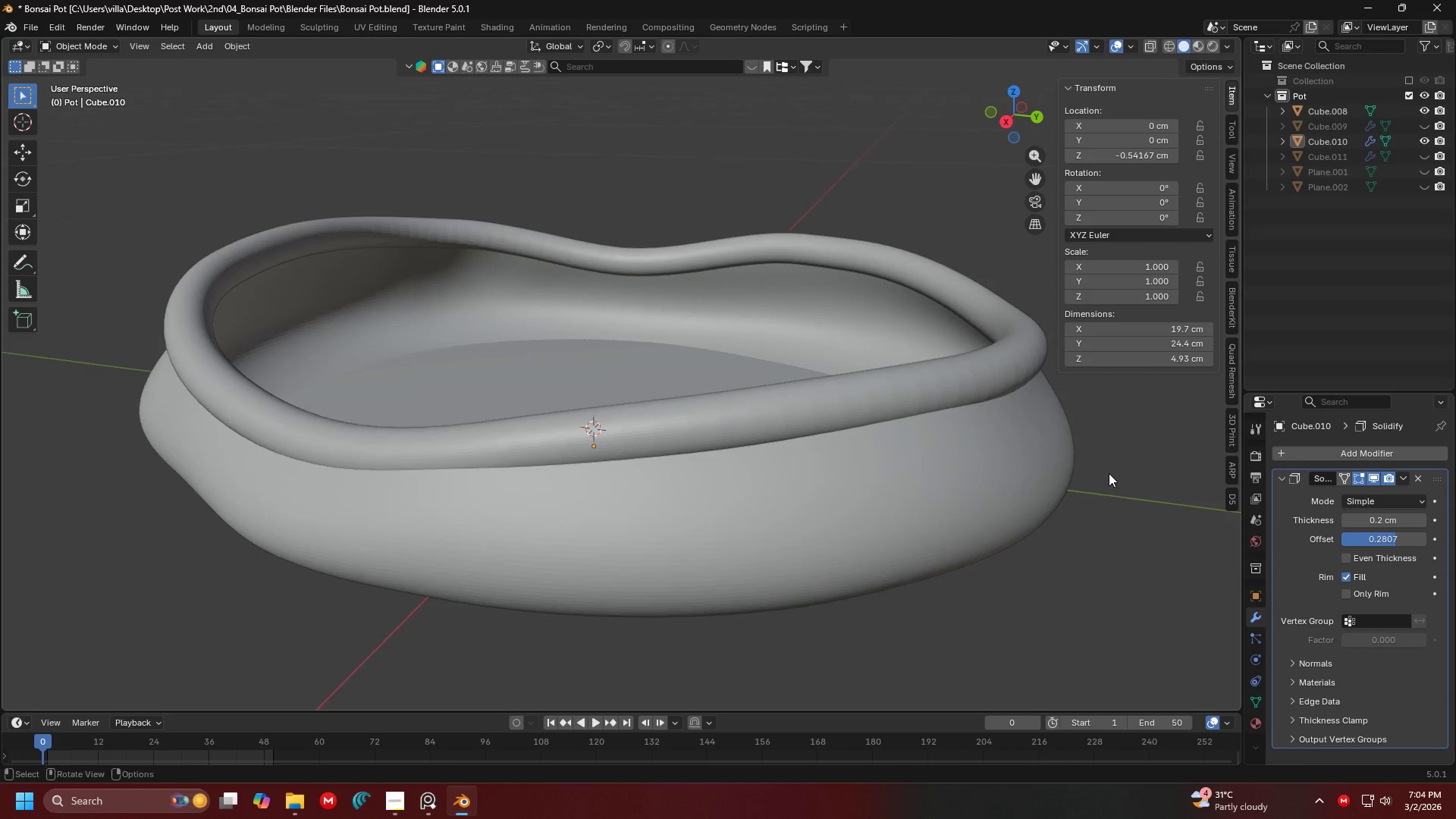 
hold_key(key=ShiftLeft, duration=0.33)
 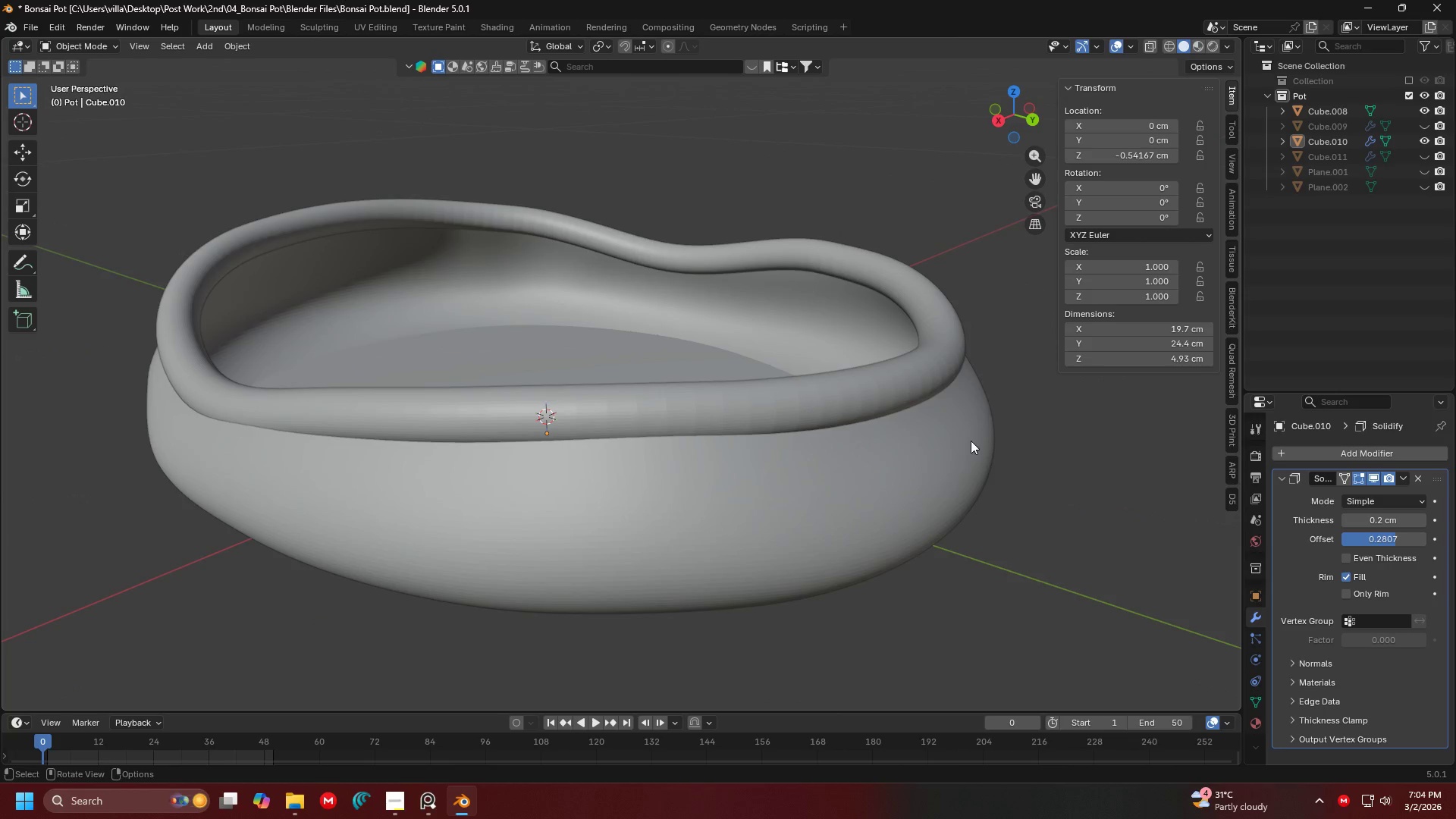 
hold_key(key=ShiftLeft, duration=0.48)
 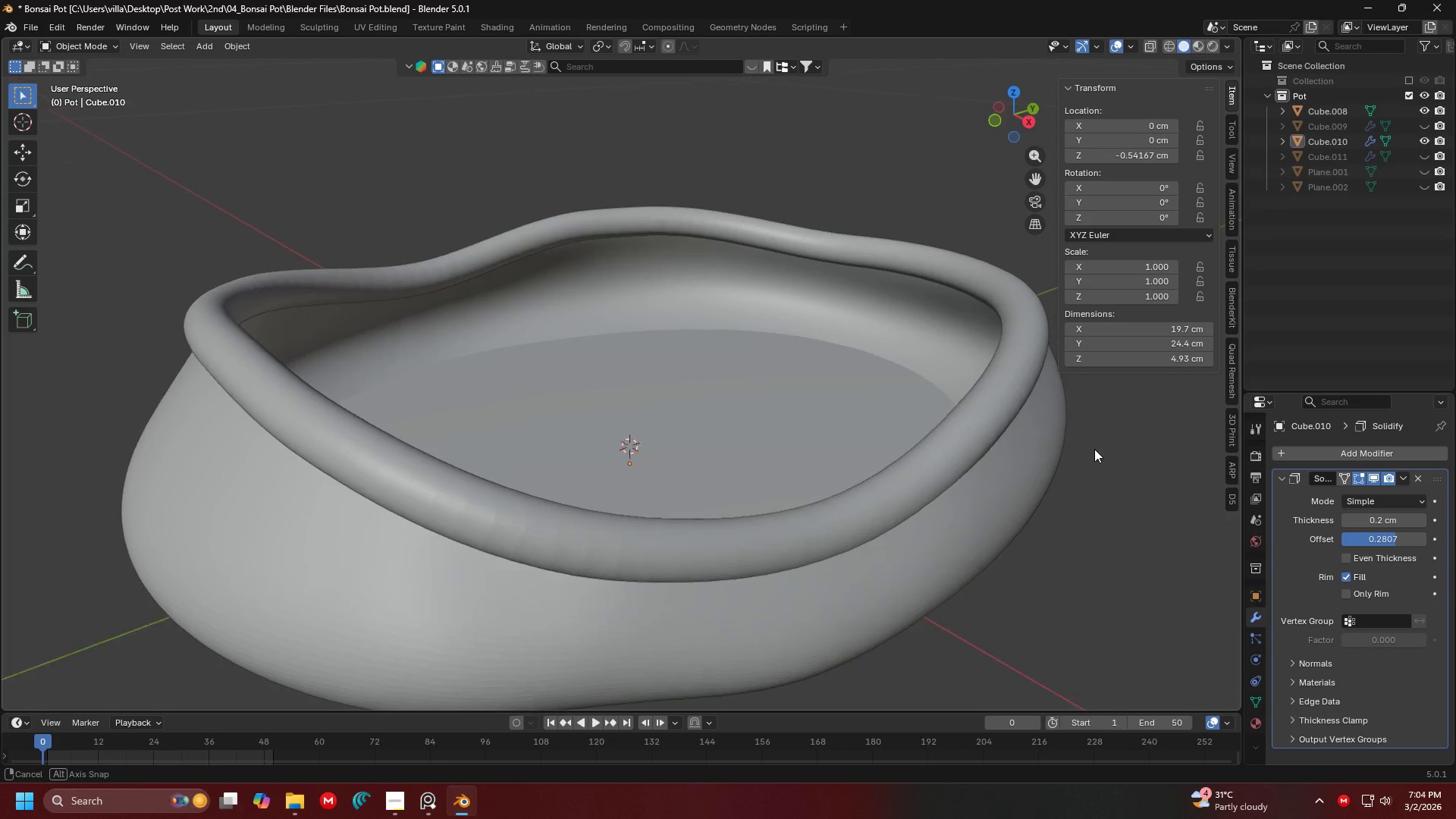 
key(Shift+ShiftLeft)
 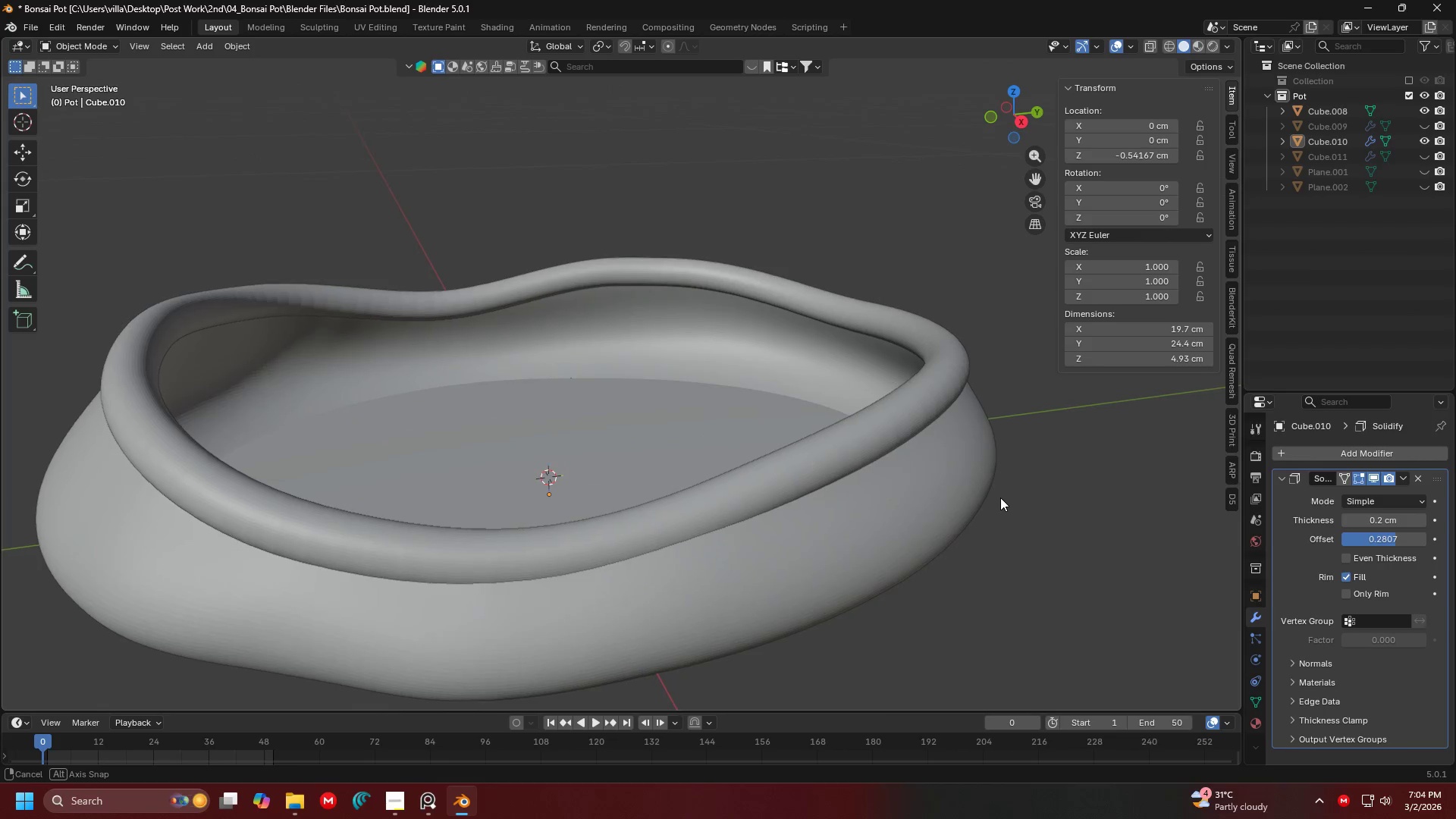 
left_click([1028, 526])
 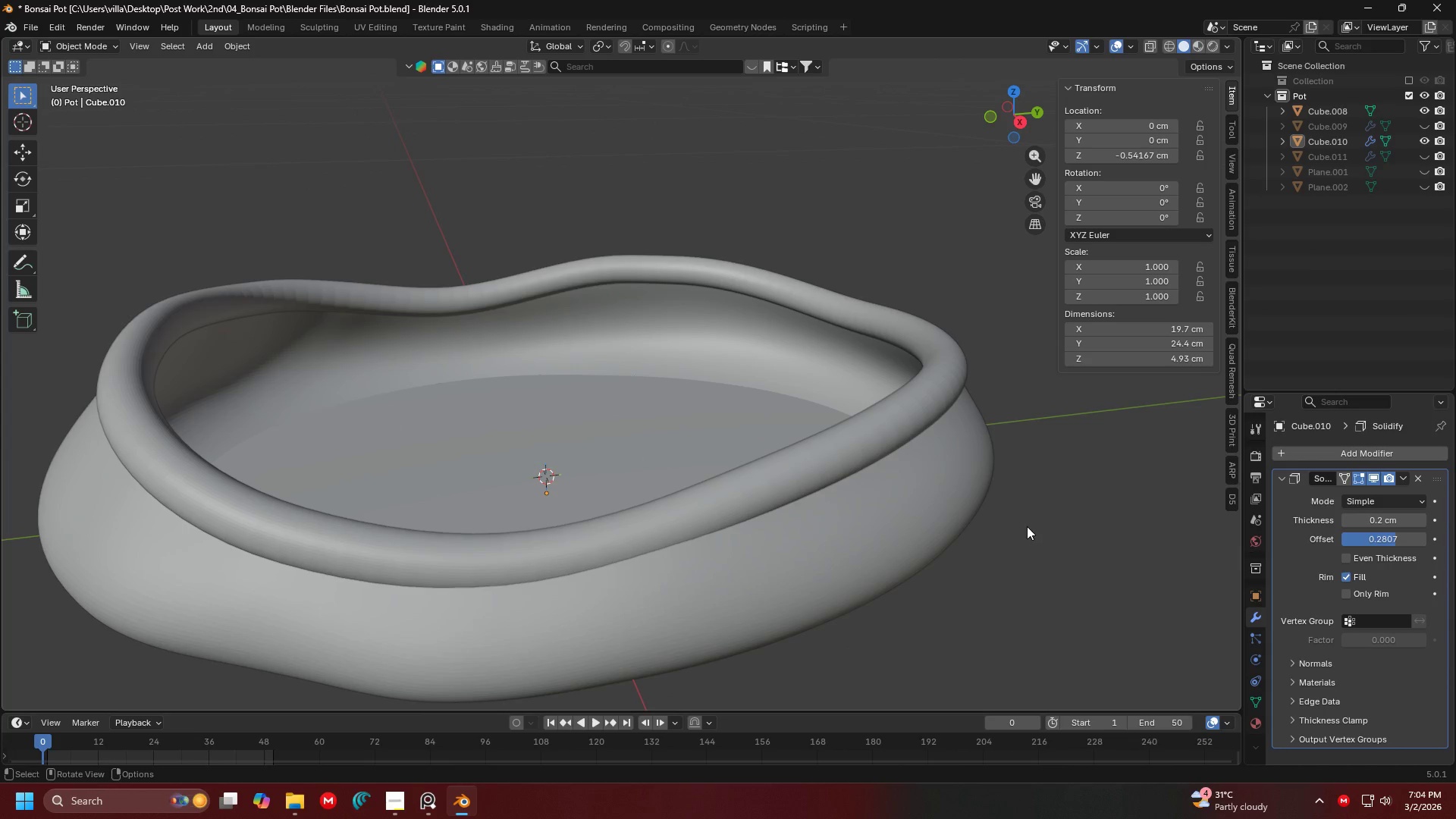 
left_click([1020, 504])
 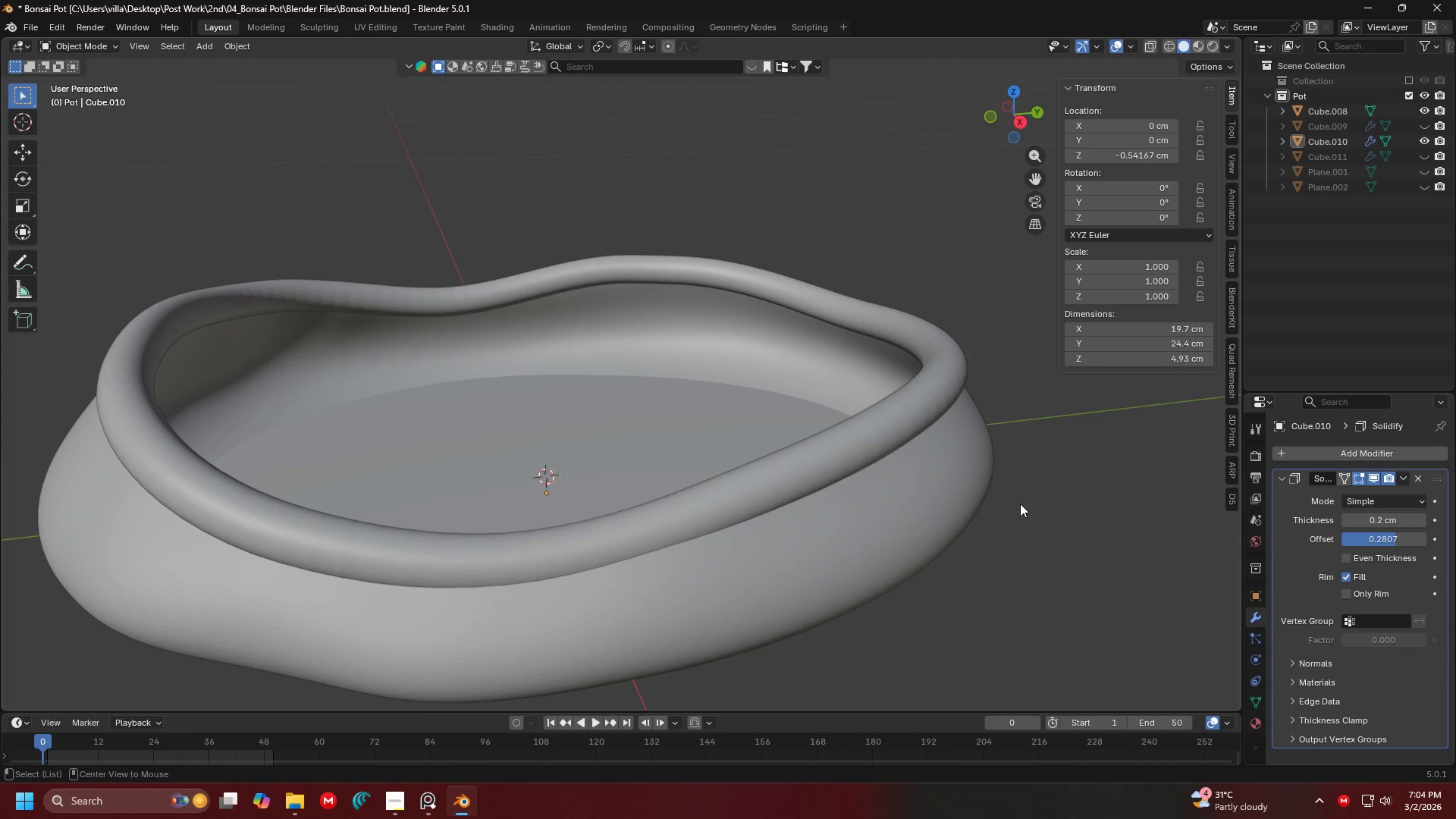 
hold_key(key=AltLeft, duration=0.84)
 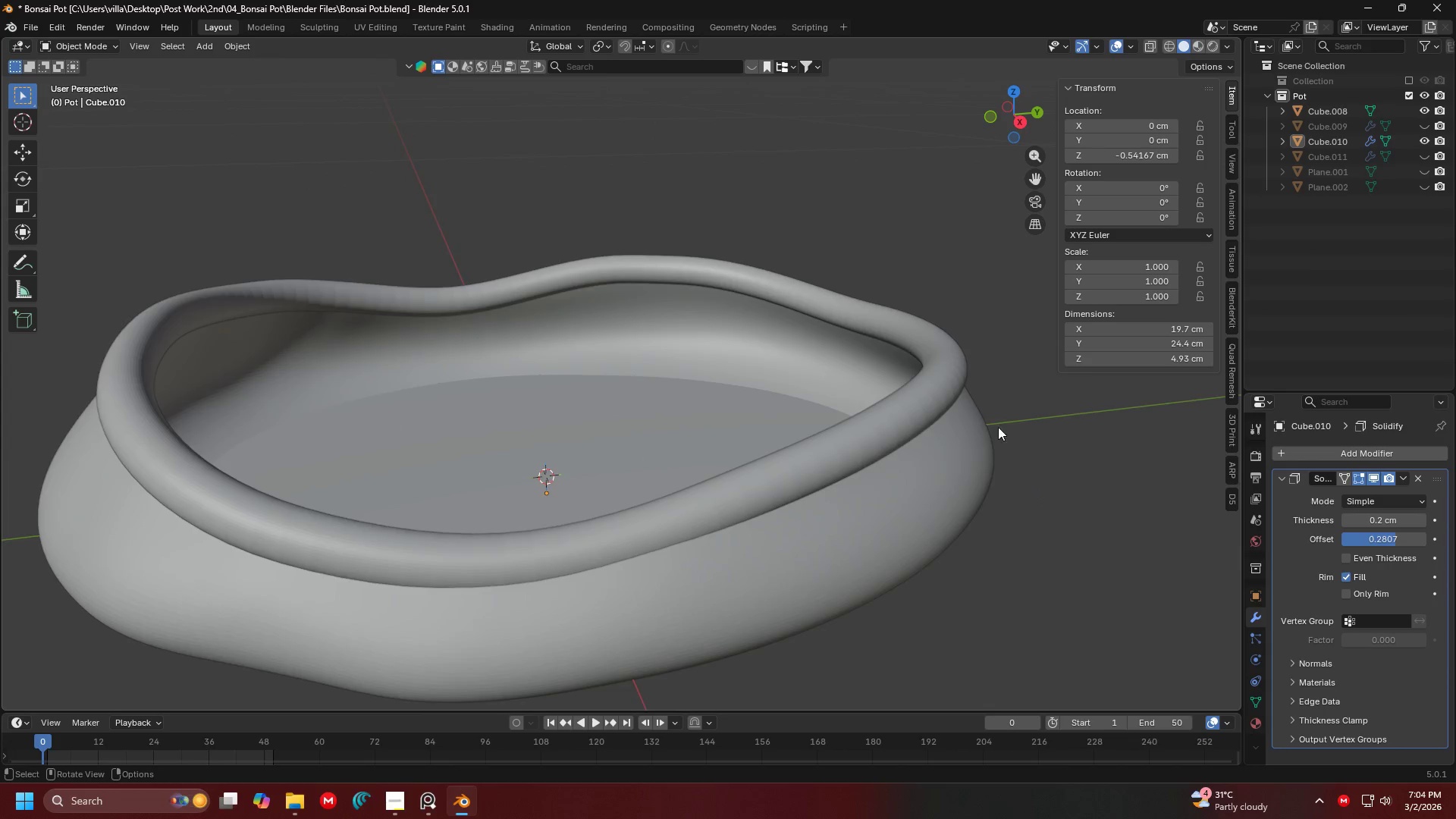 
scroll: coordinate [981, 427], scroll_direction: down, amount: 1.0
 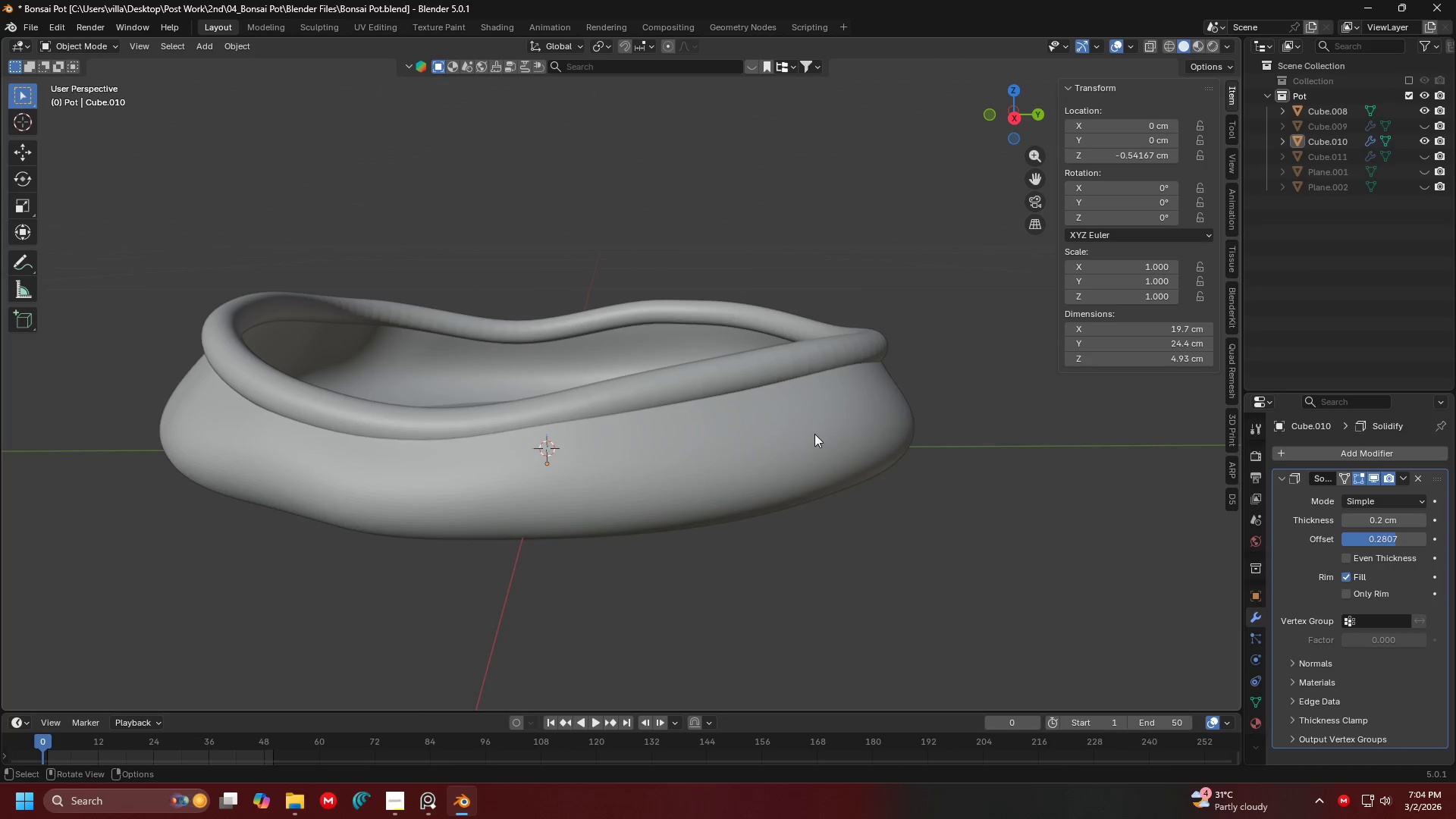 
left_click([814, 434])
 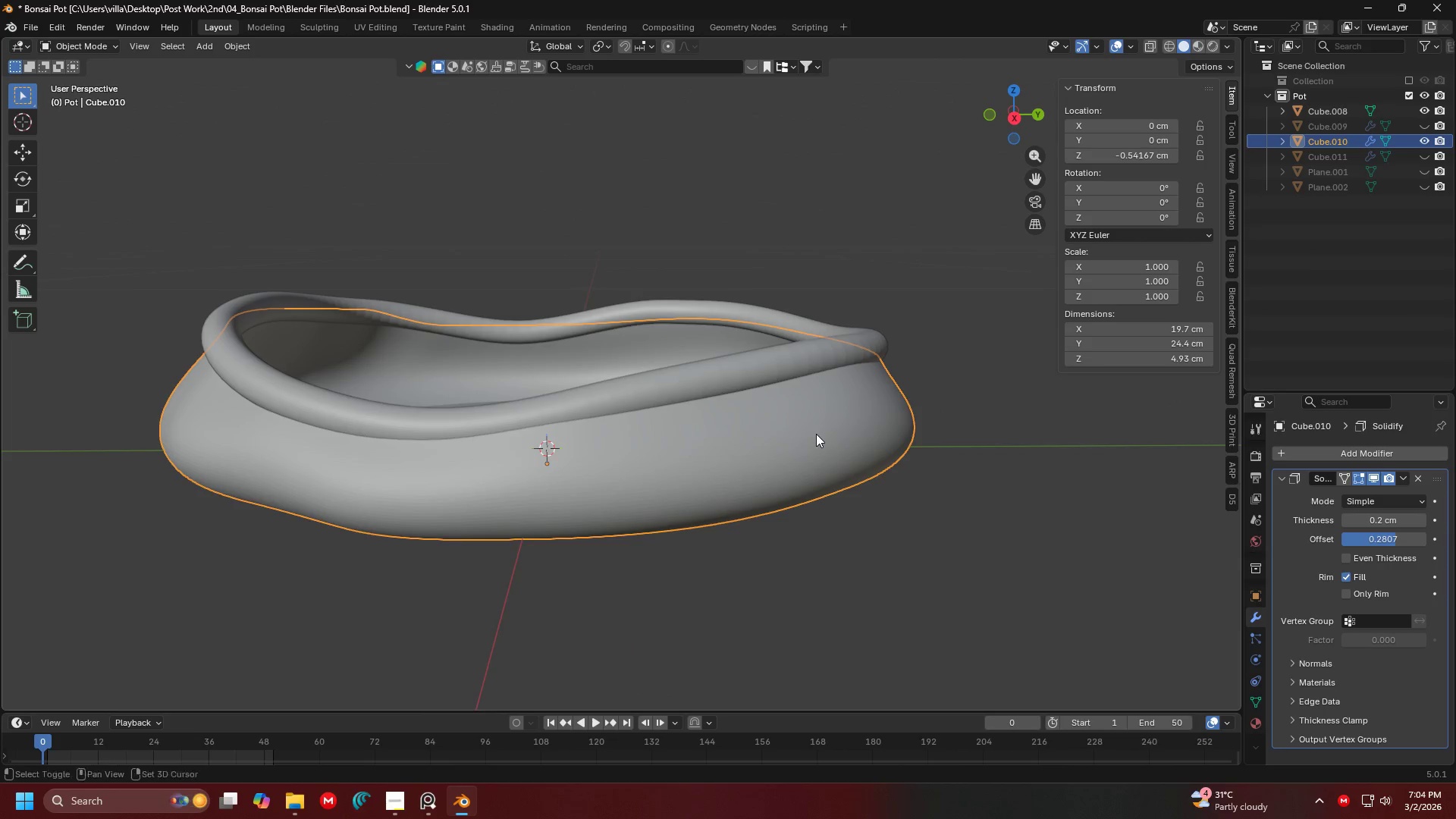 
key(Shift+ShiftLeft)
 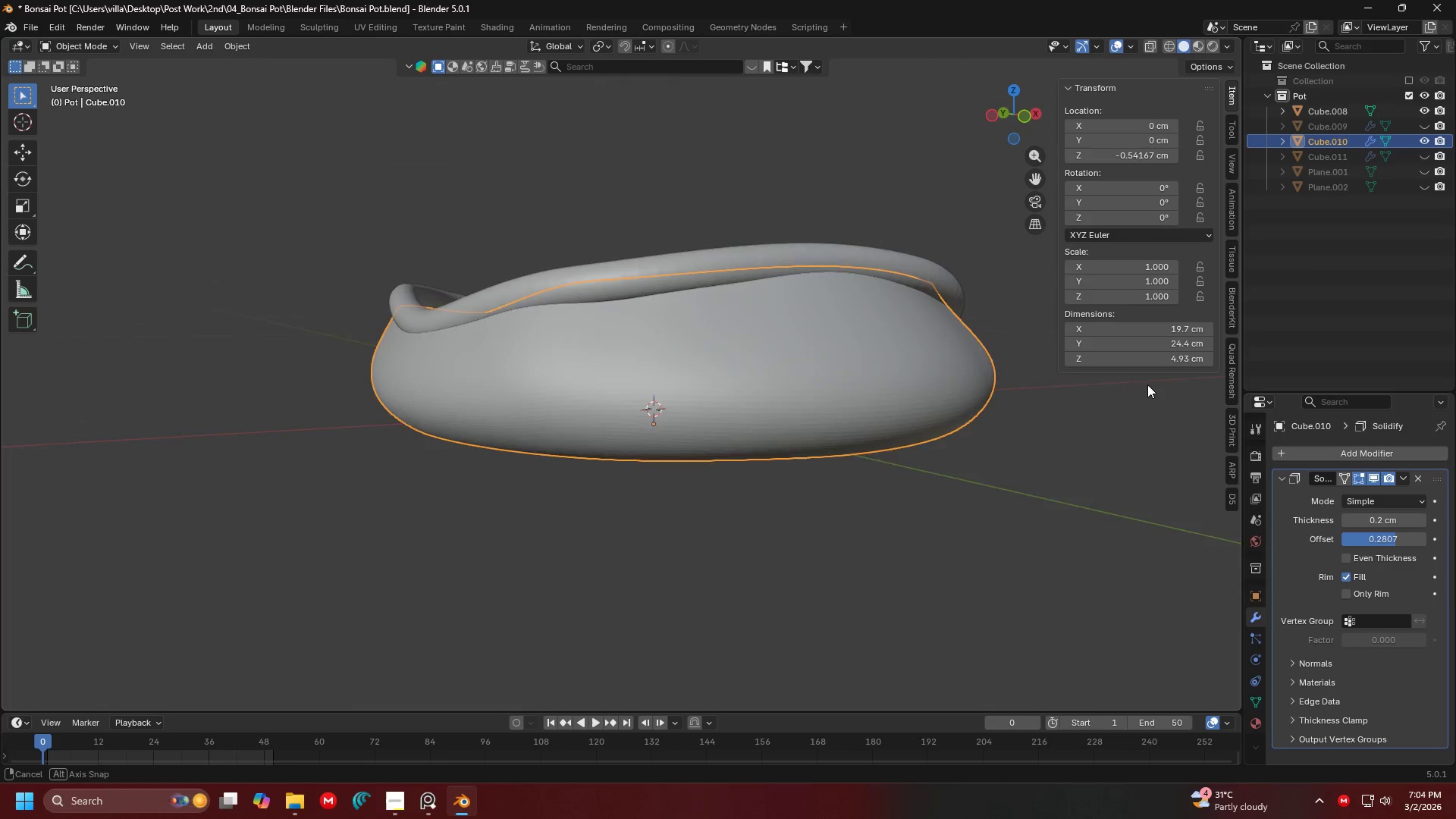 
scroll: coordinate [1012, 441], scroll_direction: up, amount: 1.0
 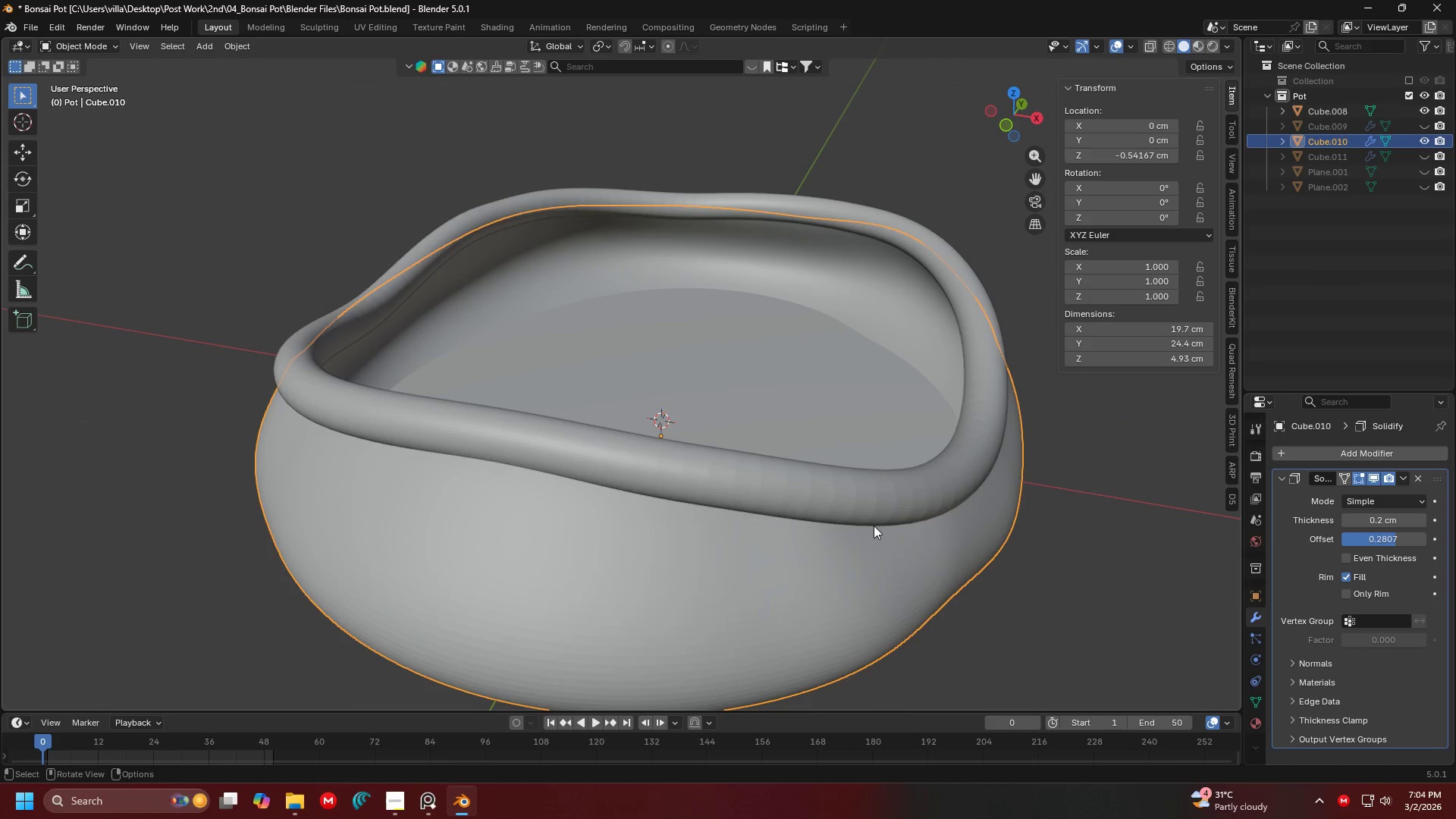 
hold_key(key=ShiftLeft, duration=0.34)
 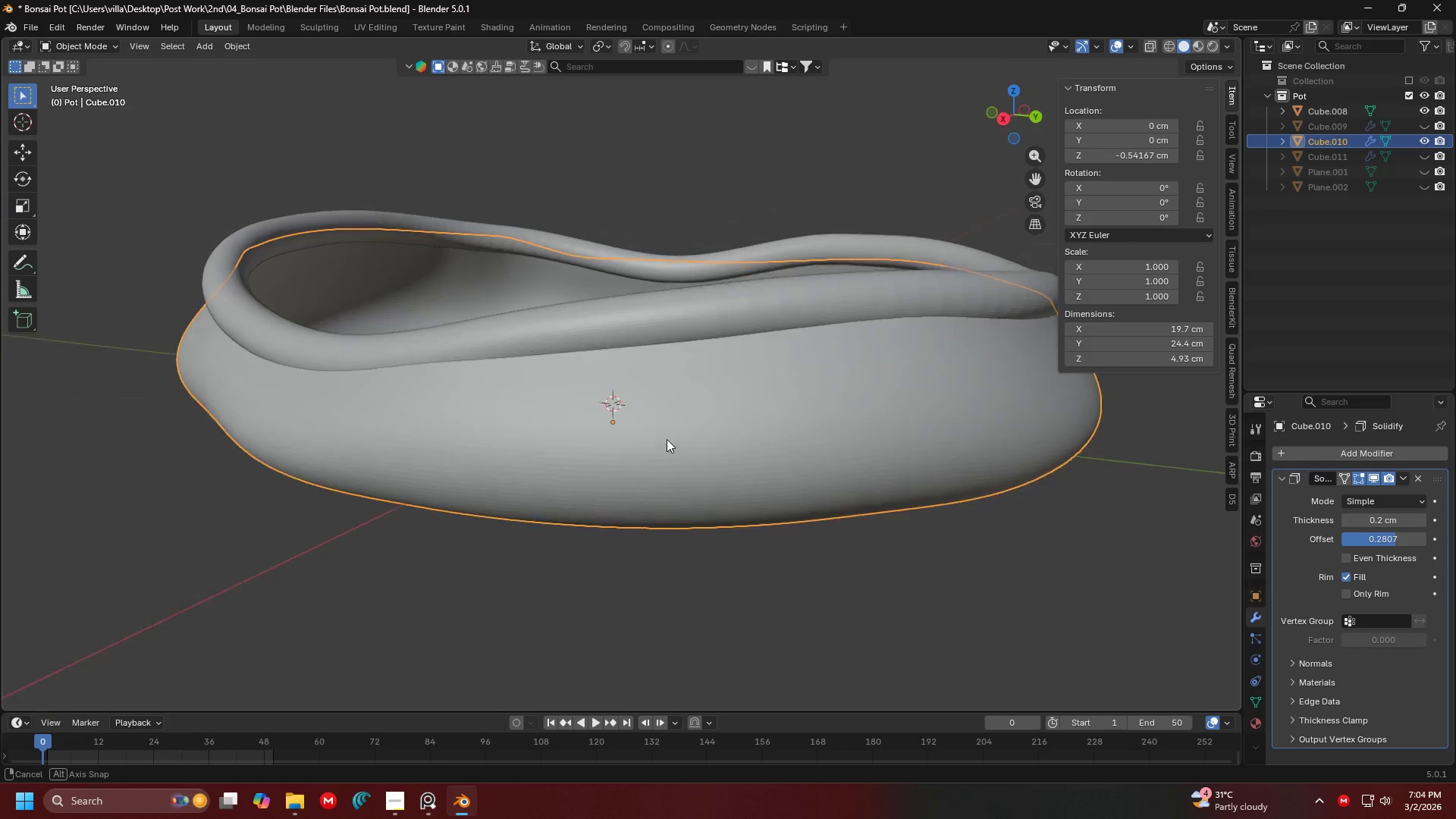 
key(Control+ControlLeft)
 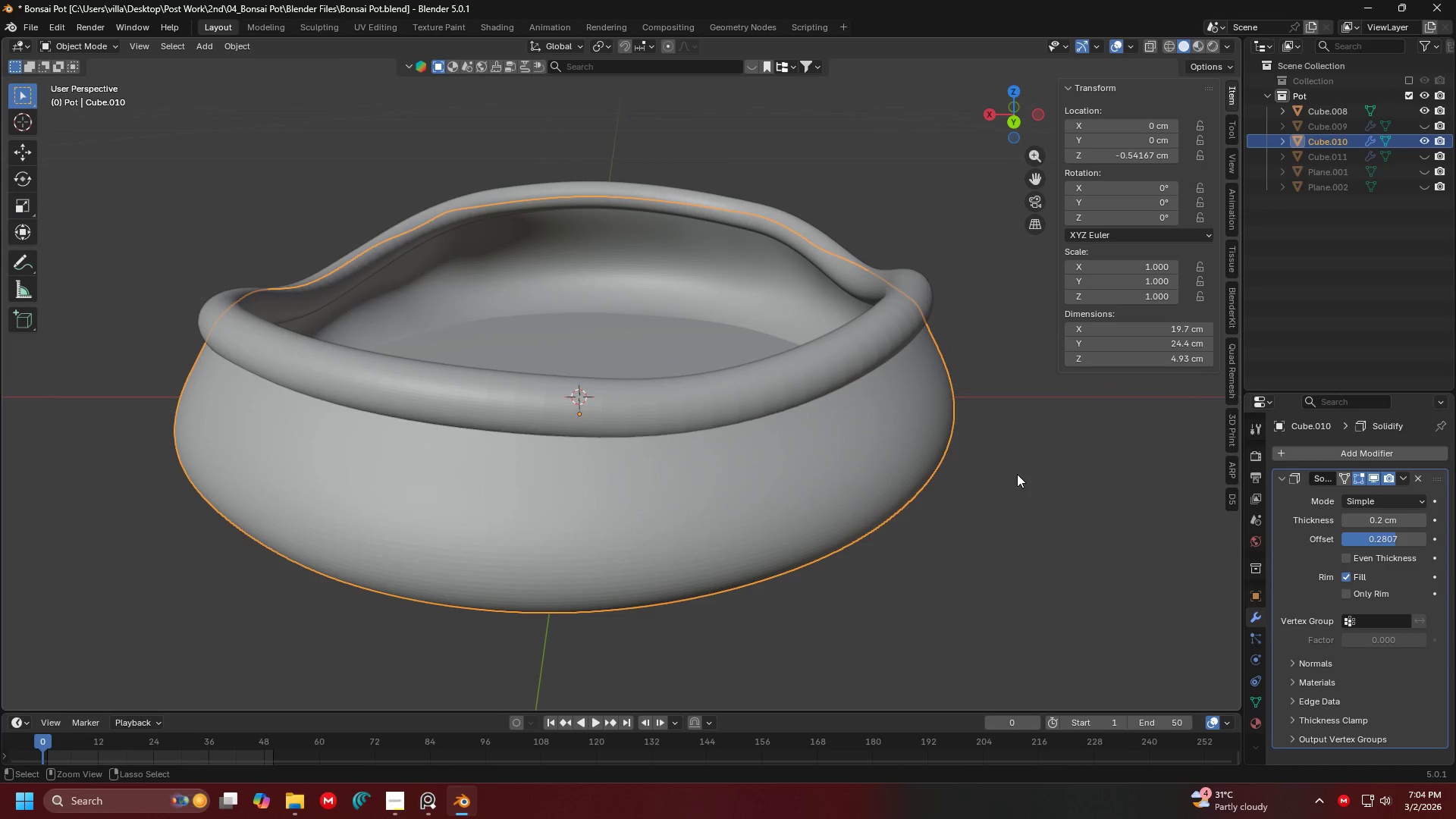 
key(Control+S)
 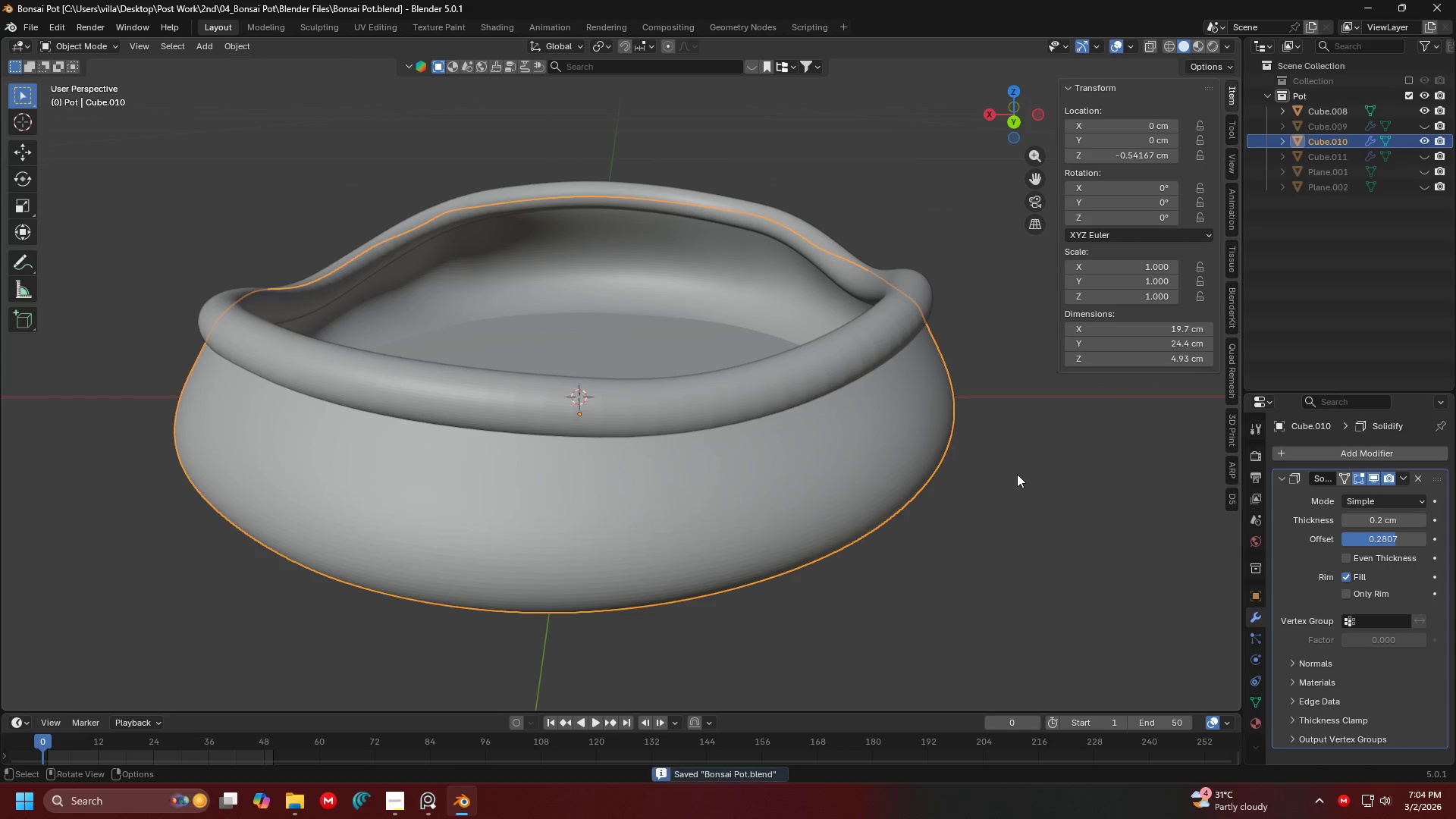 
scroll: coordinate [1019, 463], scroll_direction: down, amount: 2.0
 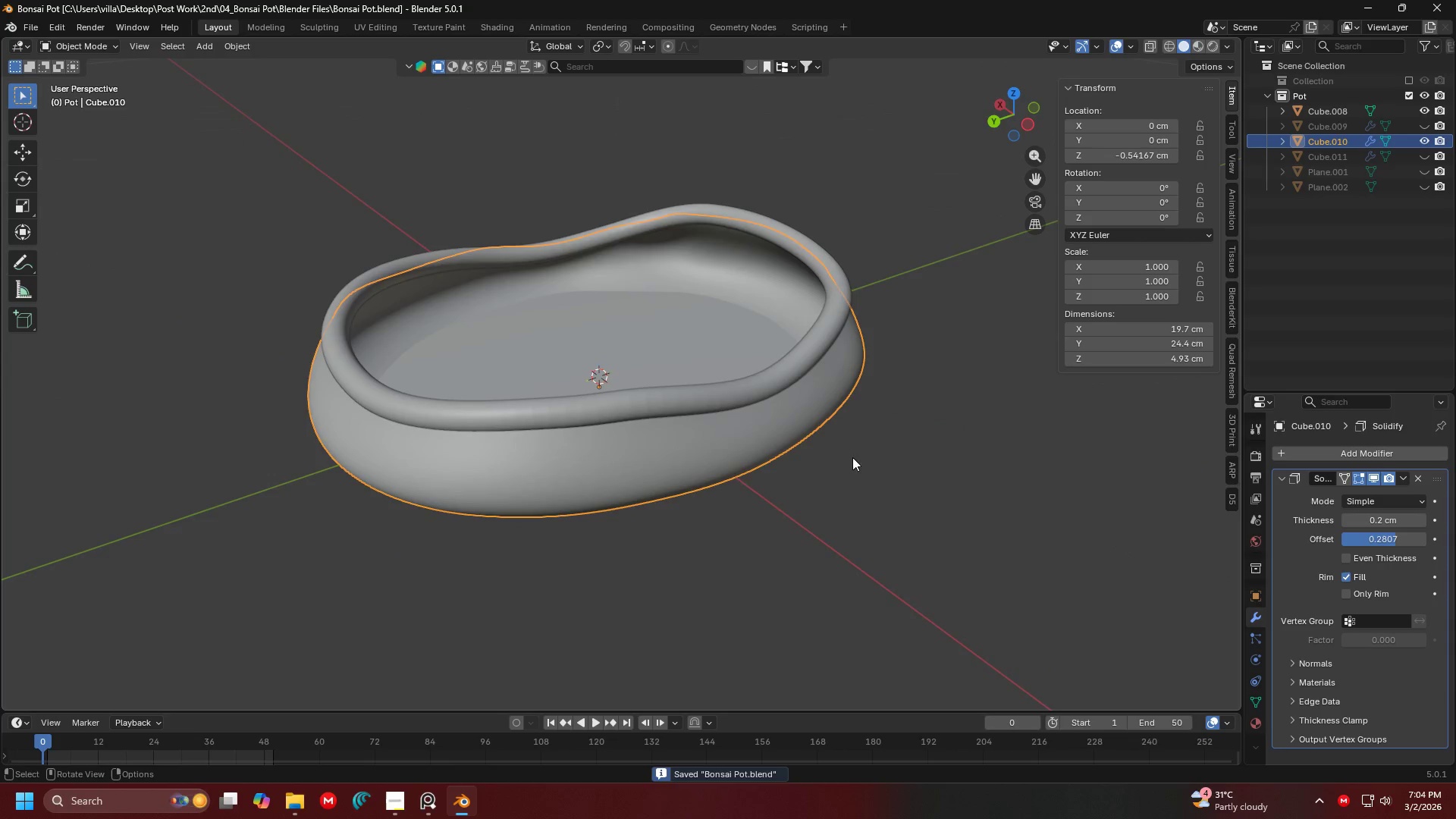 
key(Shift+ShiftLeft)
 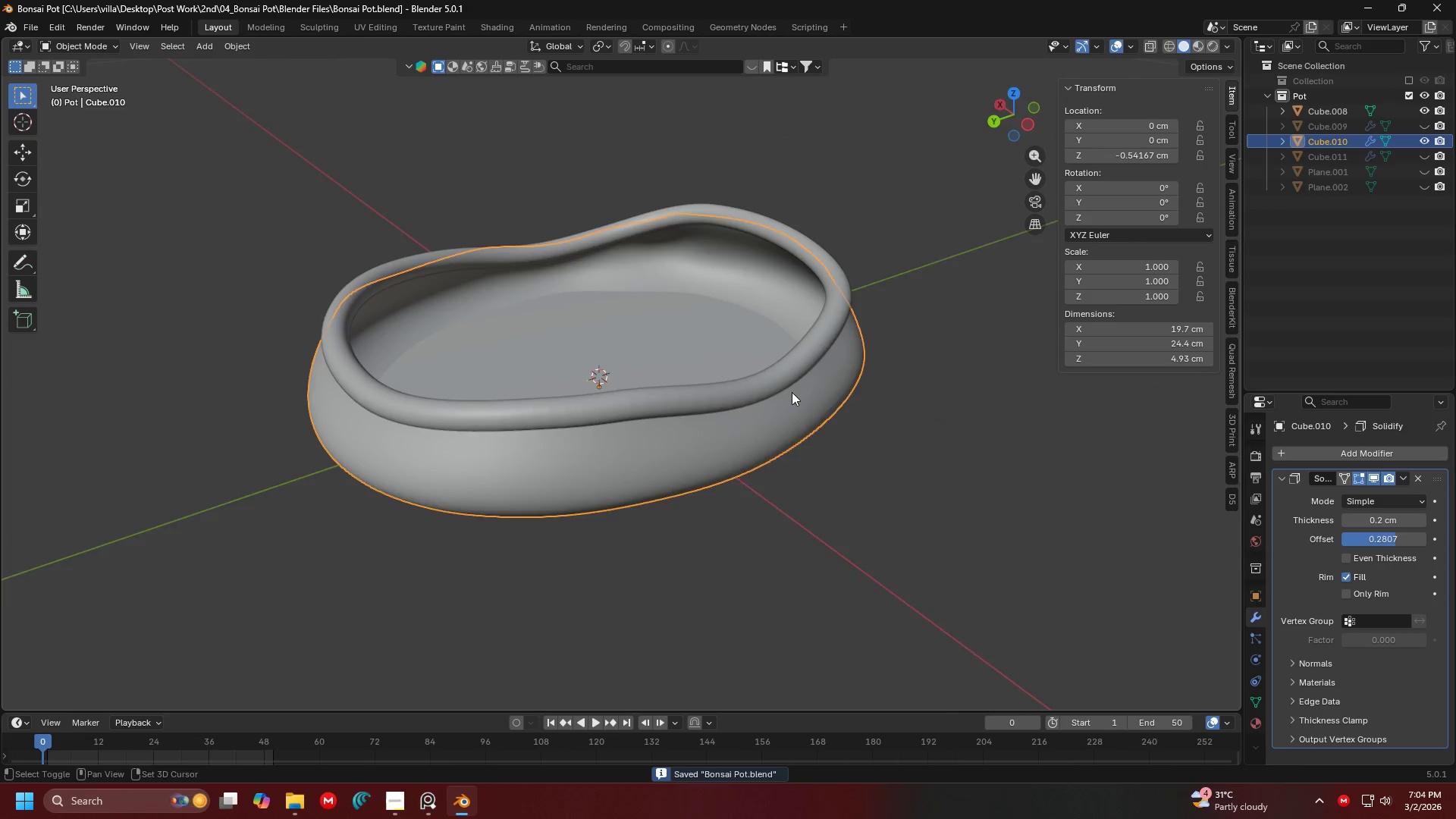 
scroll: coordinate [792, 393], scroll_direction: down, amount: 1.0
 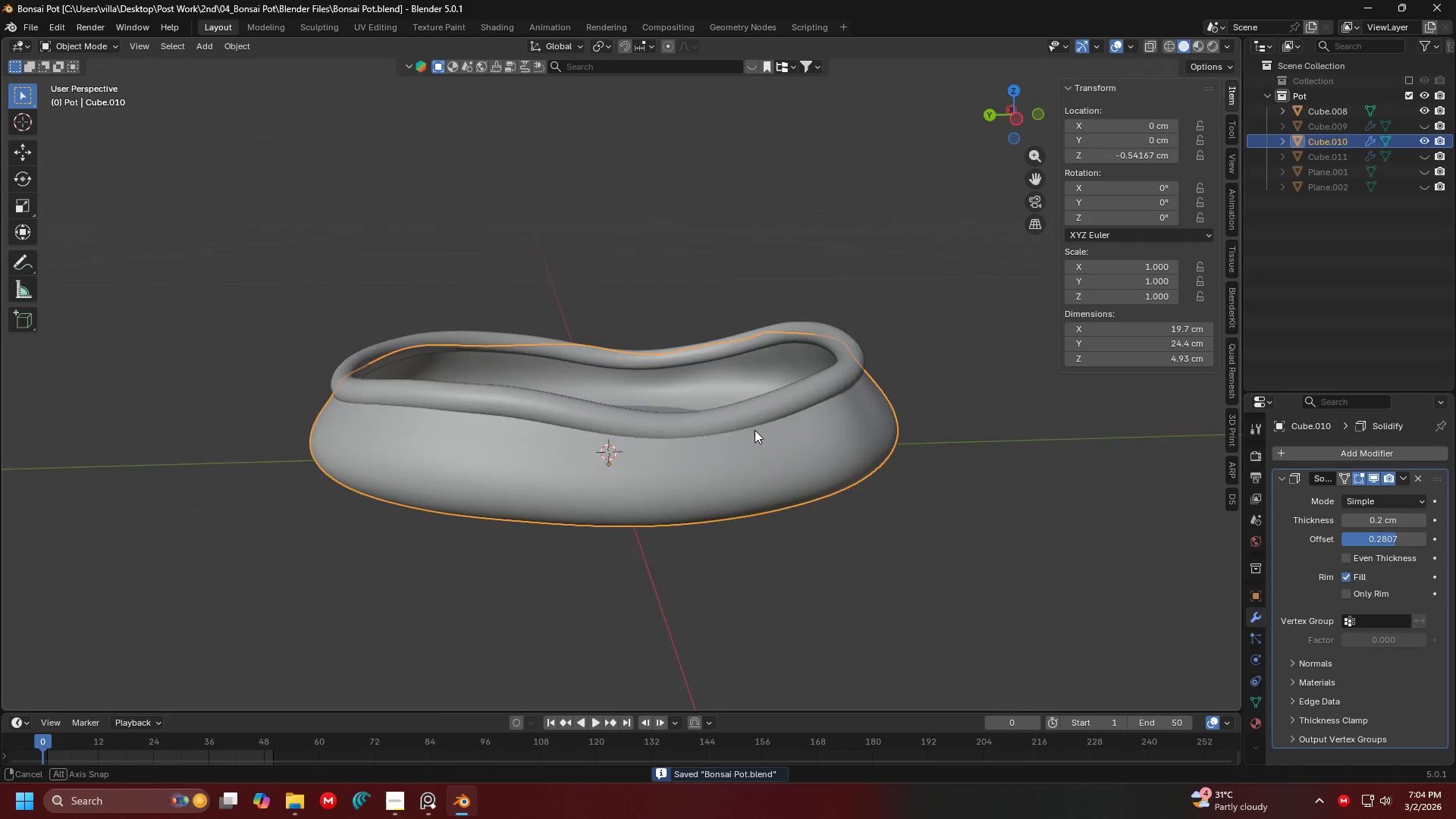 
scroll: coordinate [729, 421], scroll_direction: up, amount: 2.0
 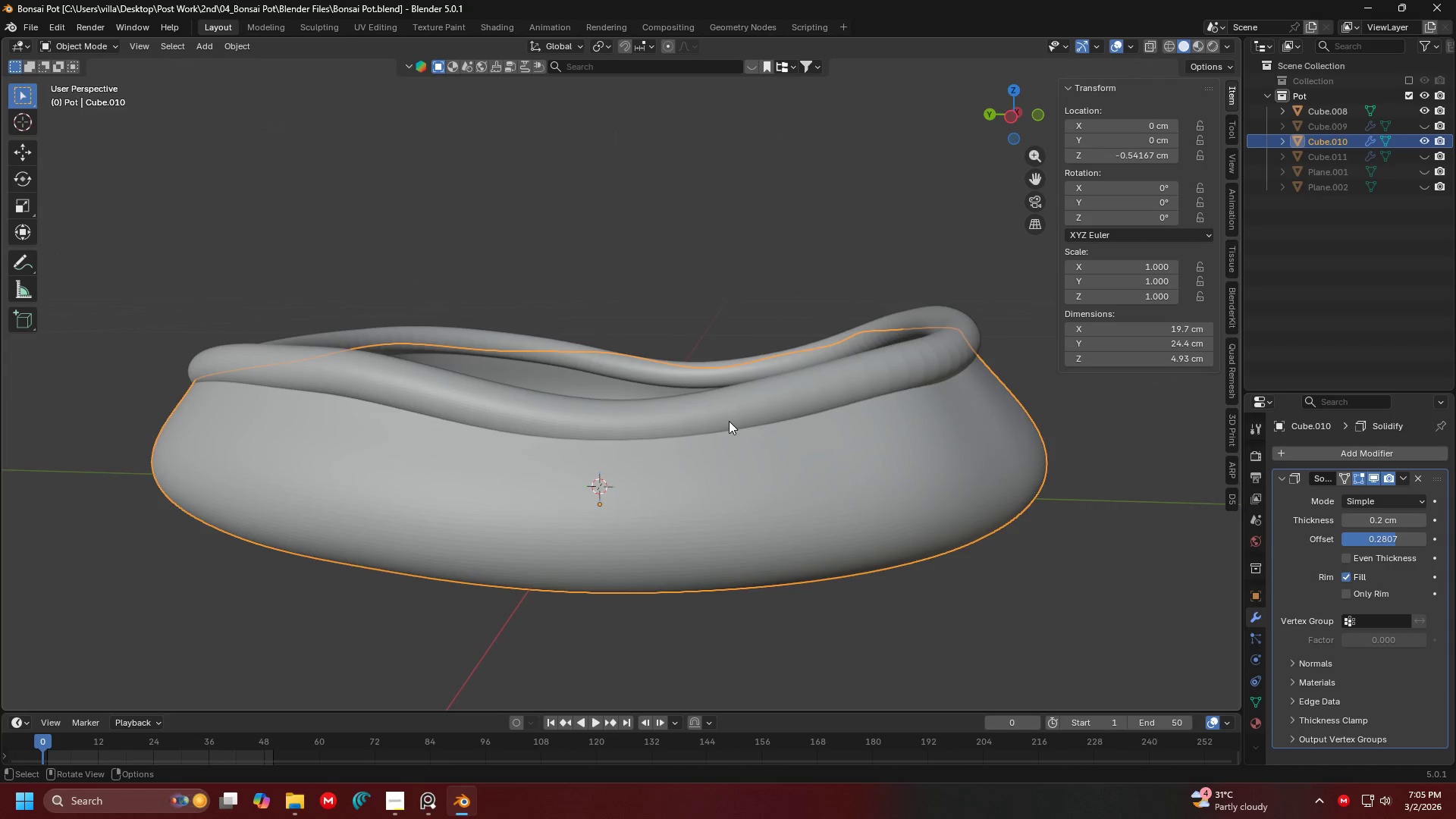 
key(Shift+ShiftLeft)
 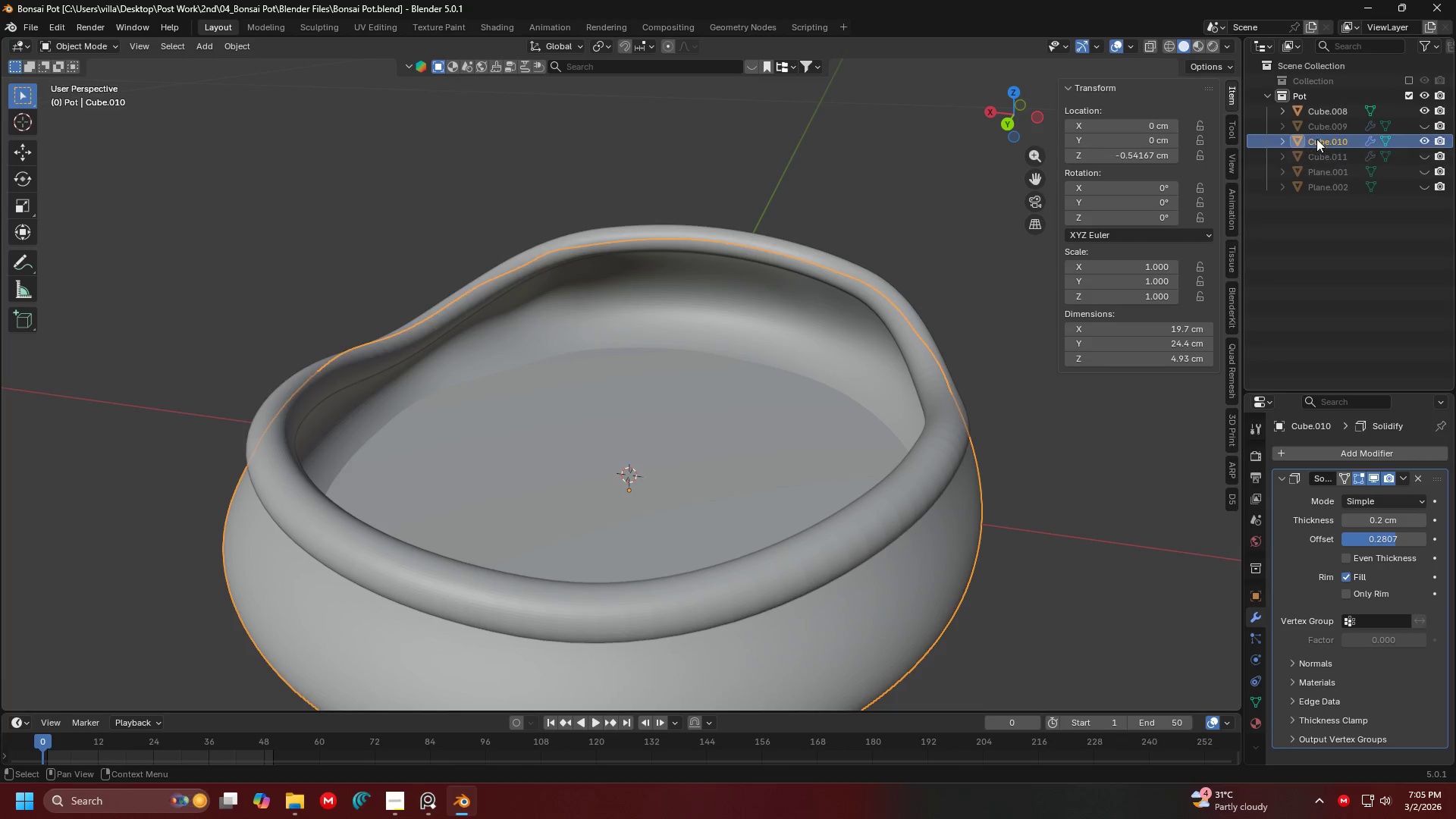 
double_click([1322, 139])
 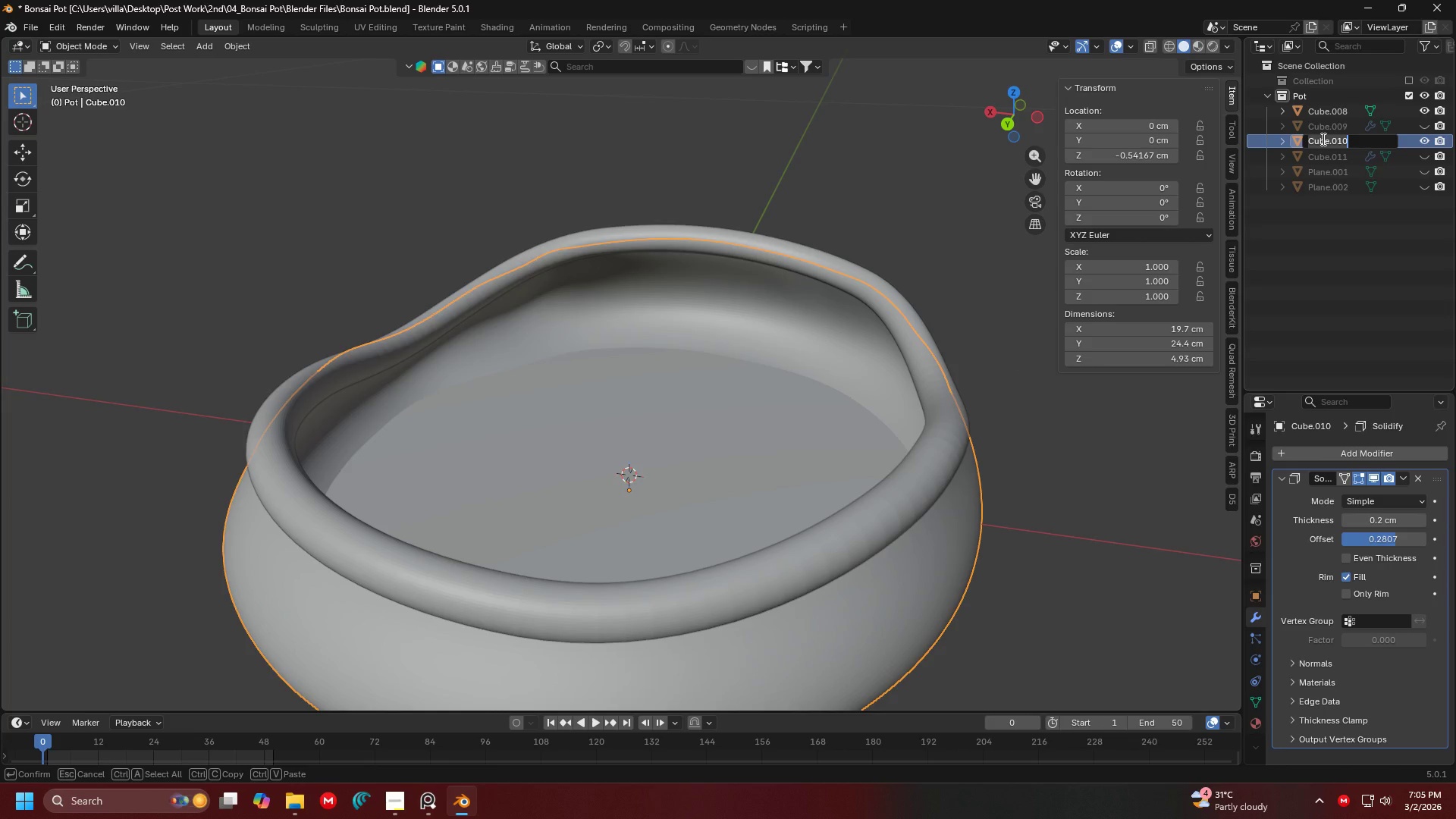 
type(Pot Body)
 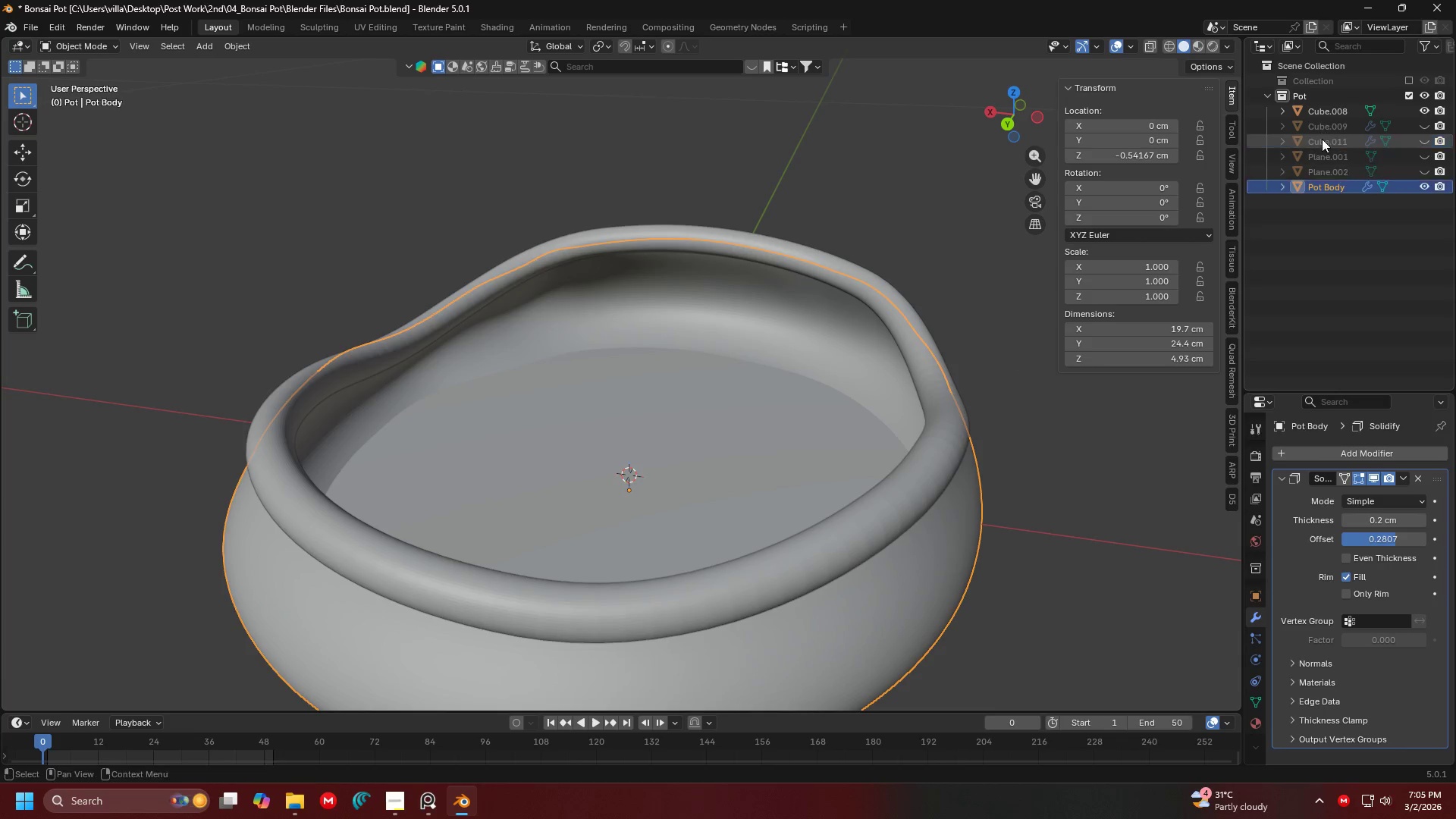 
key(Enter)
 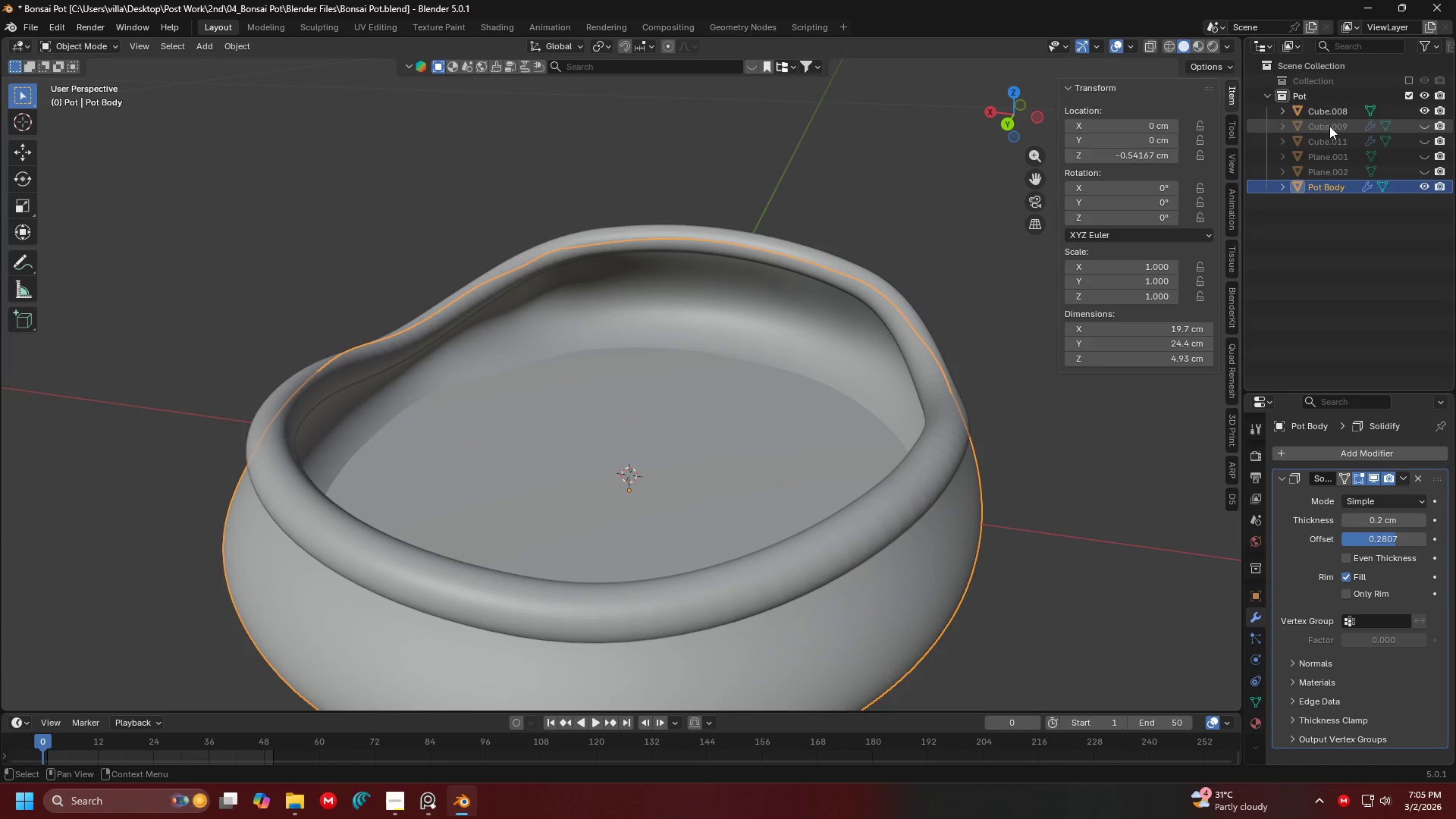 
double_click([1331, 113])
 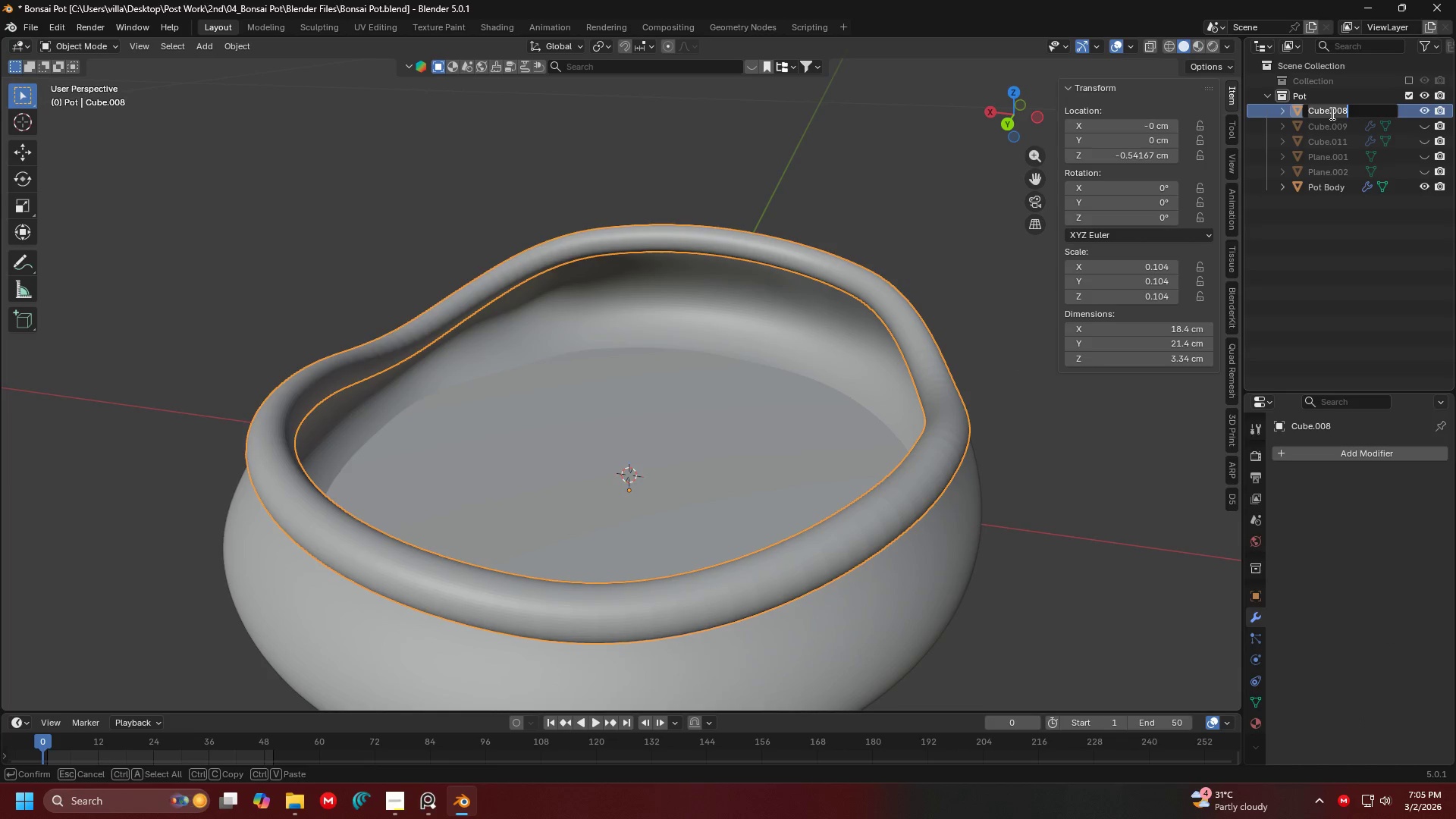 
triple_click([1331, 113])
 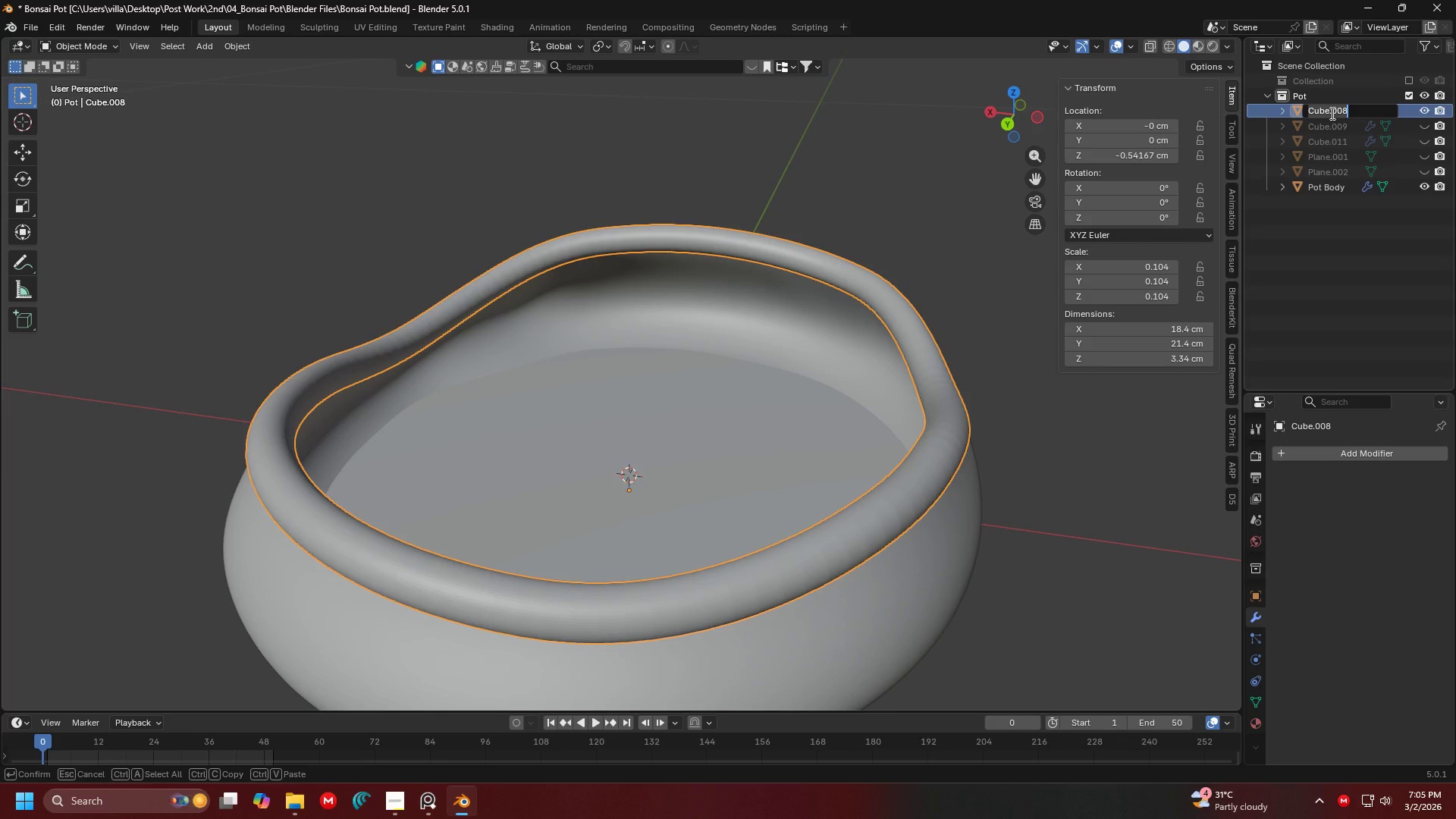 
type(Pot lip)
 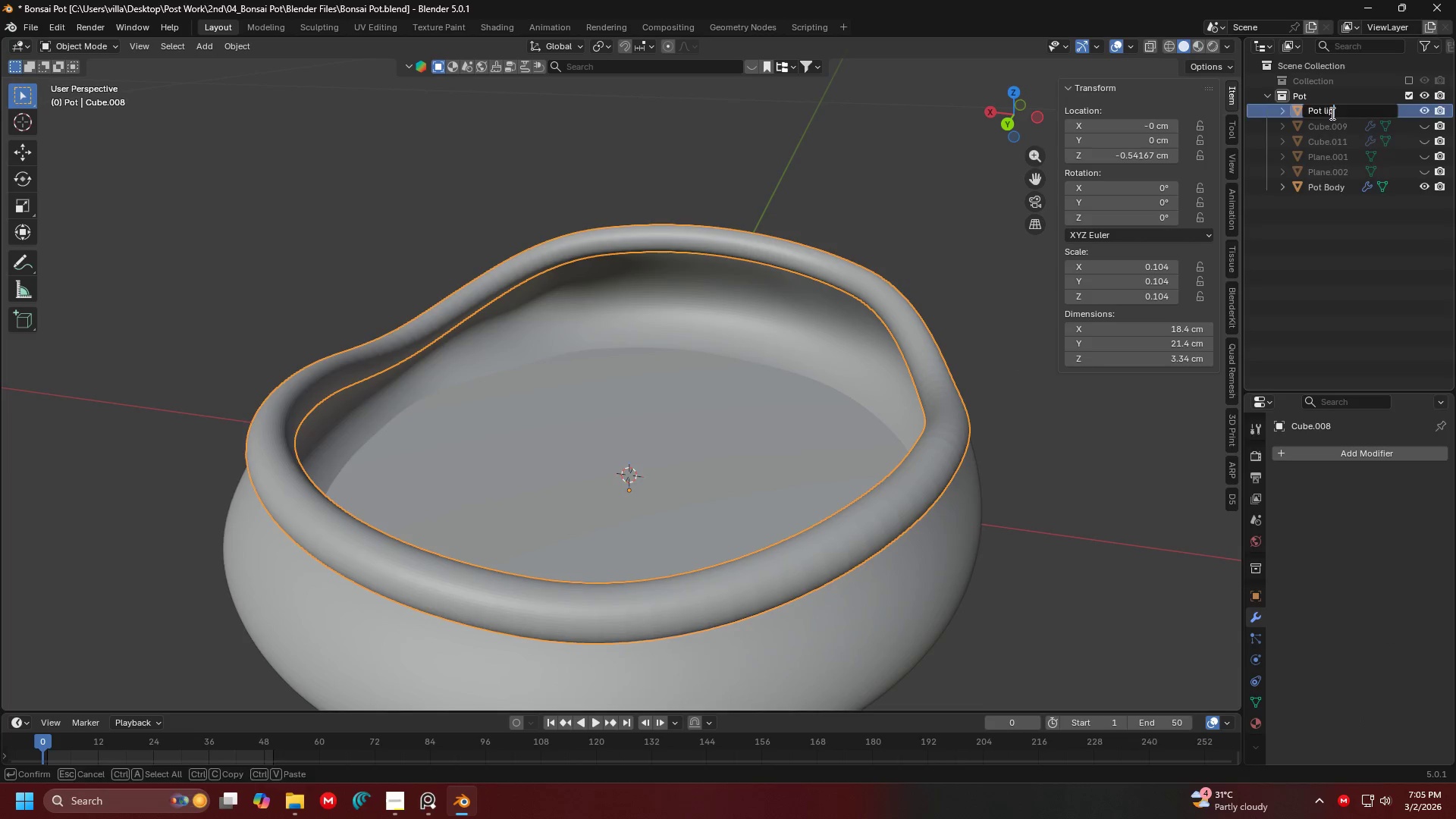 
key(Enter)
 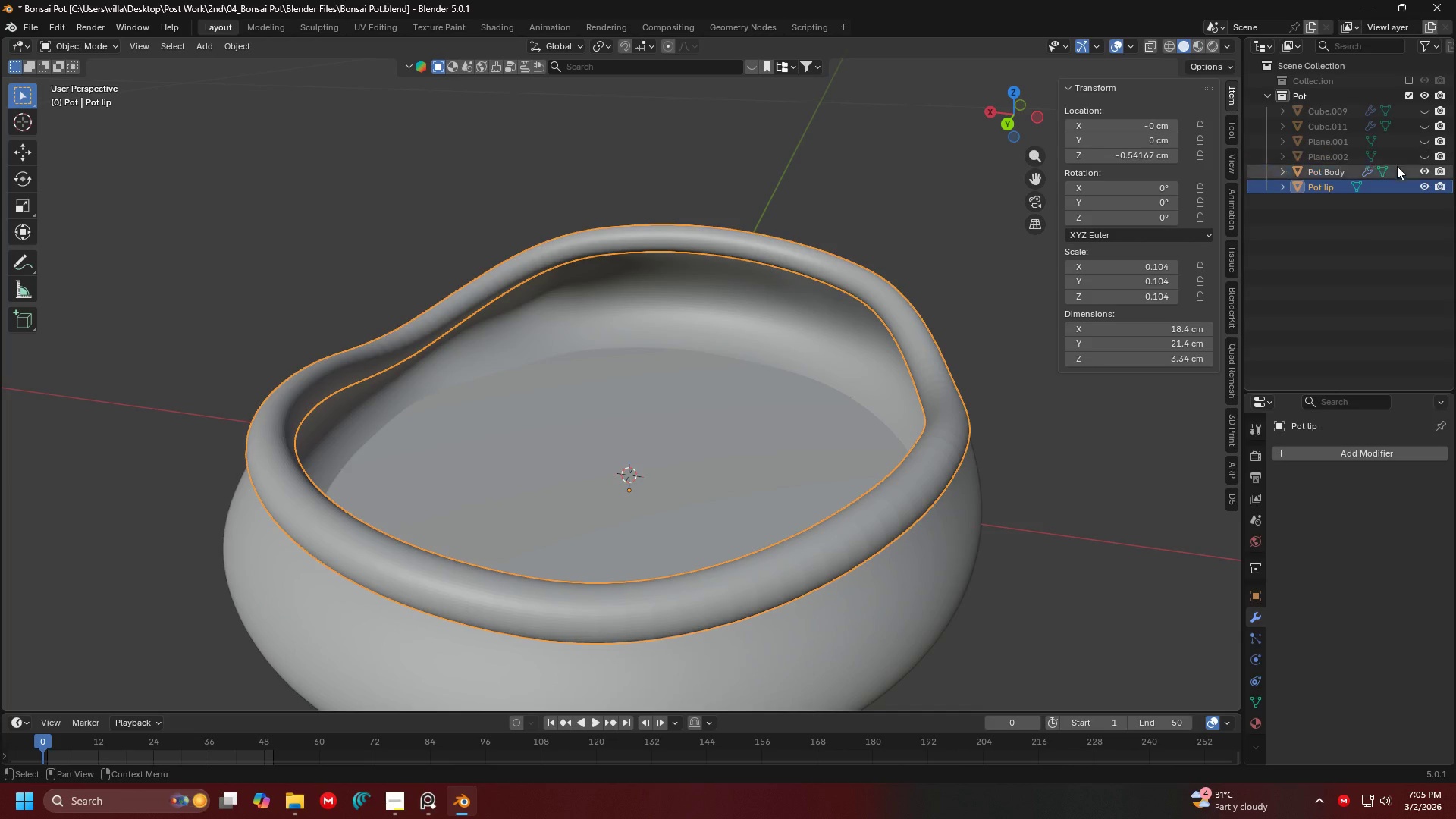 
left_click([1323, 266])
 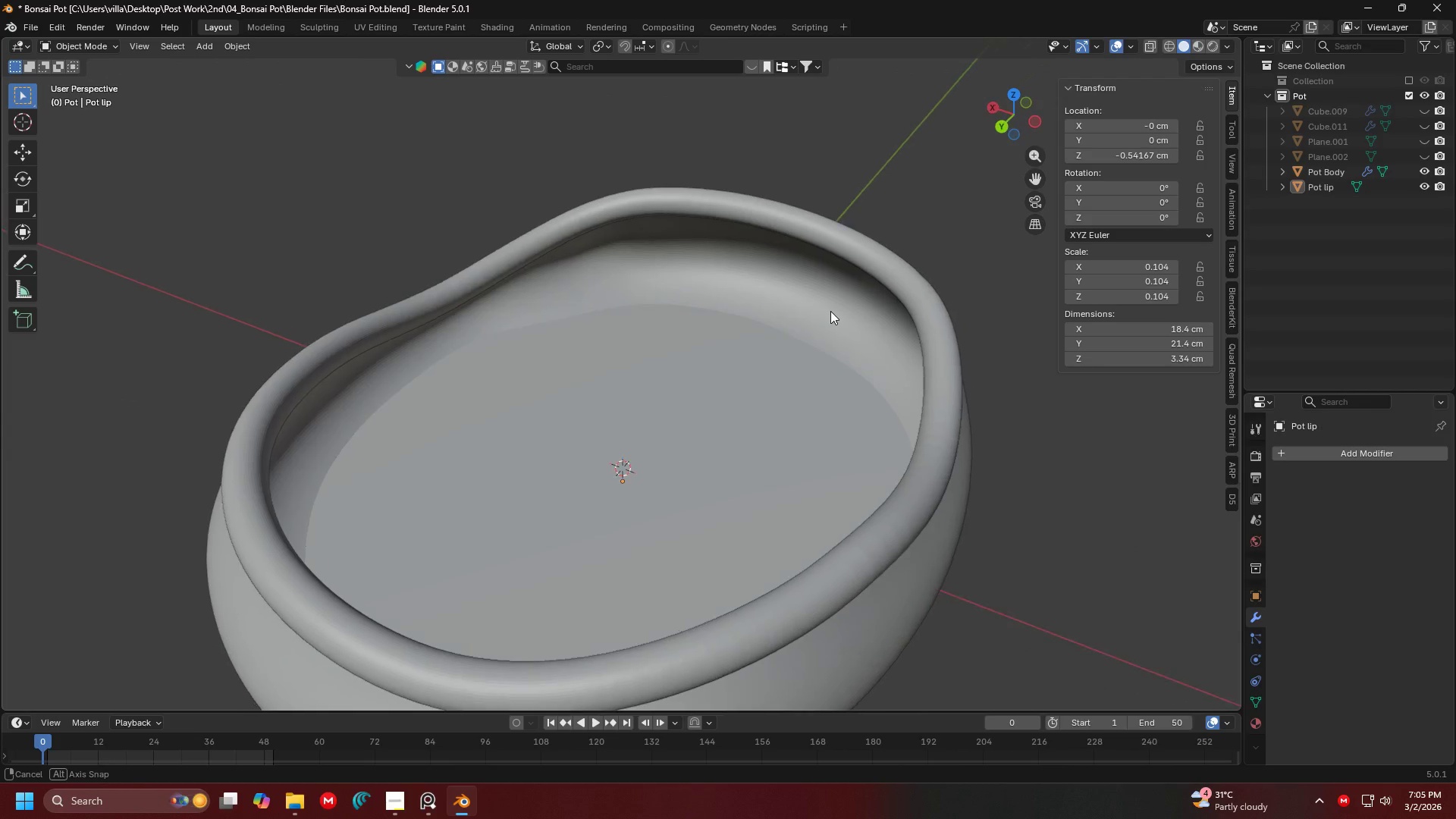 
wait(10.36)
 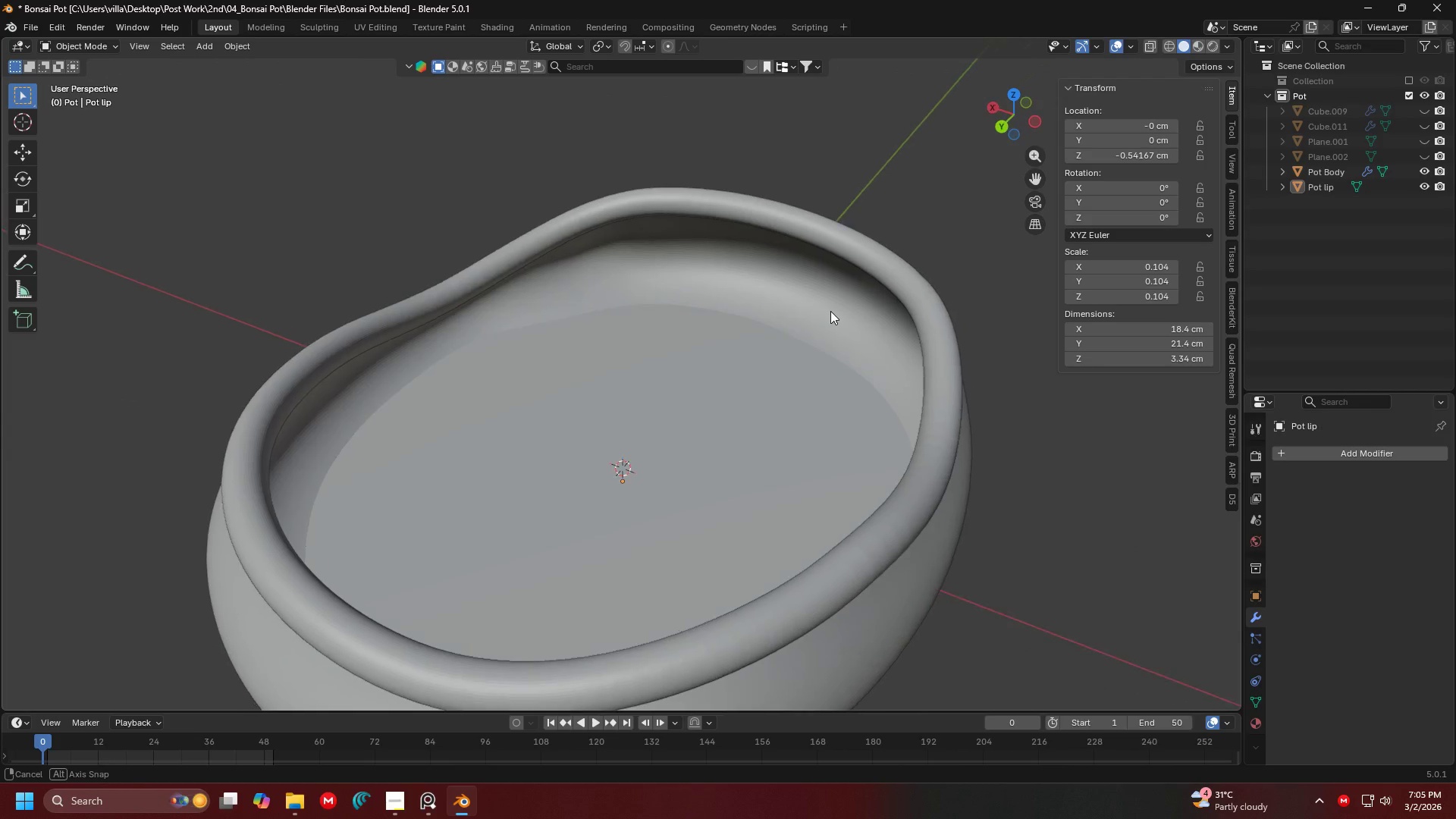 
hold_key(key=ShiftLeft, duration=0.31)
 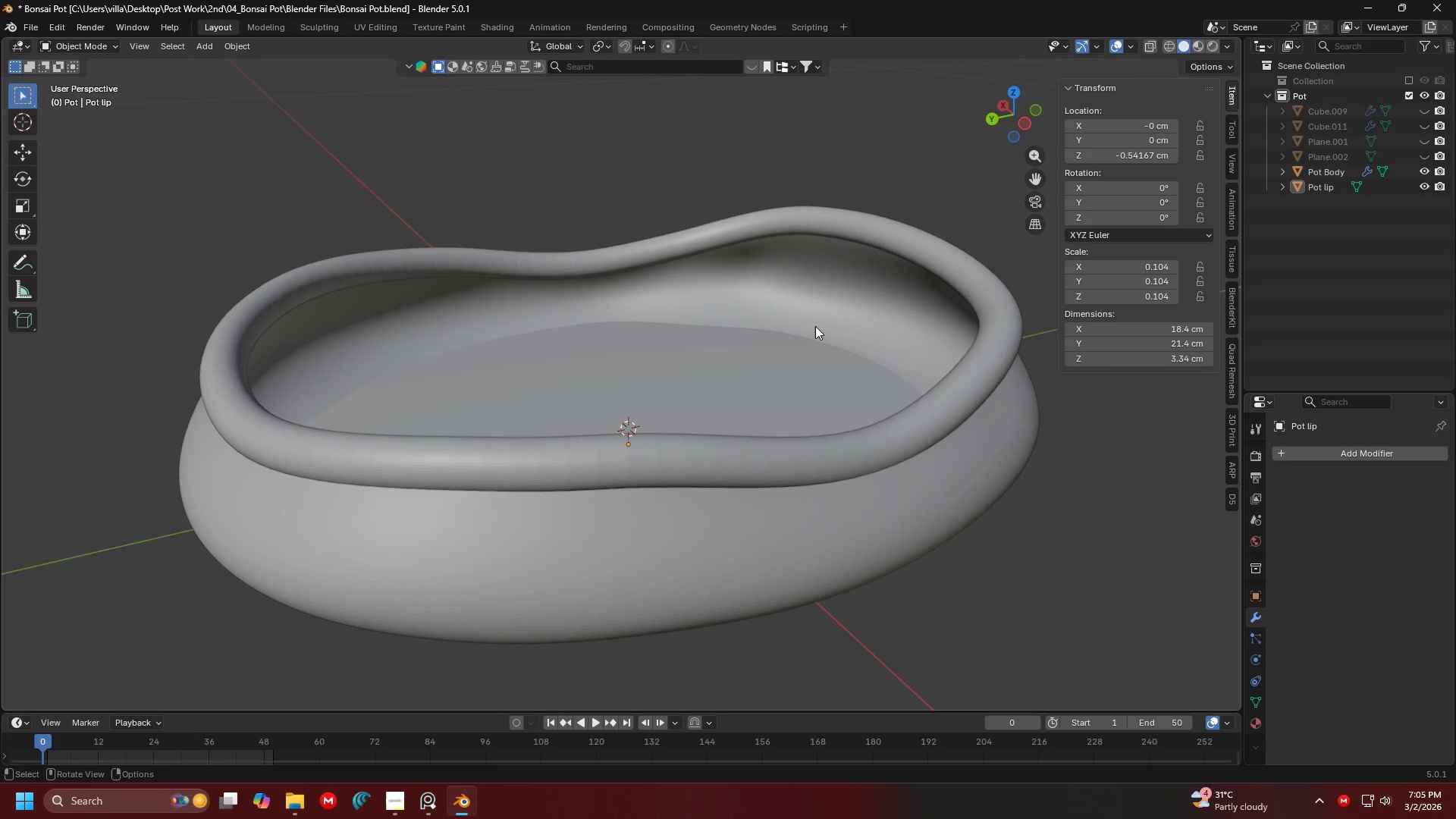 
hold_key(key=ShiftLeft, duration=0.5)
 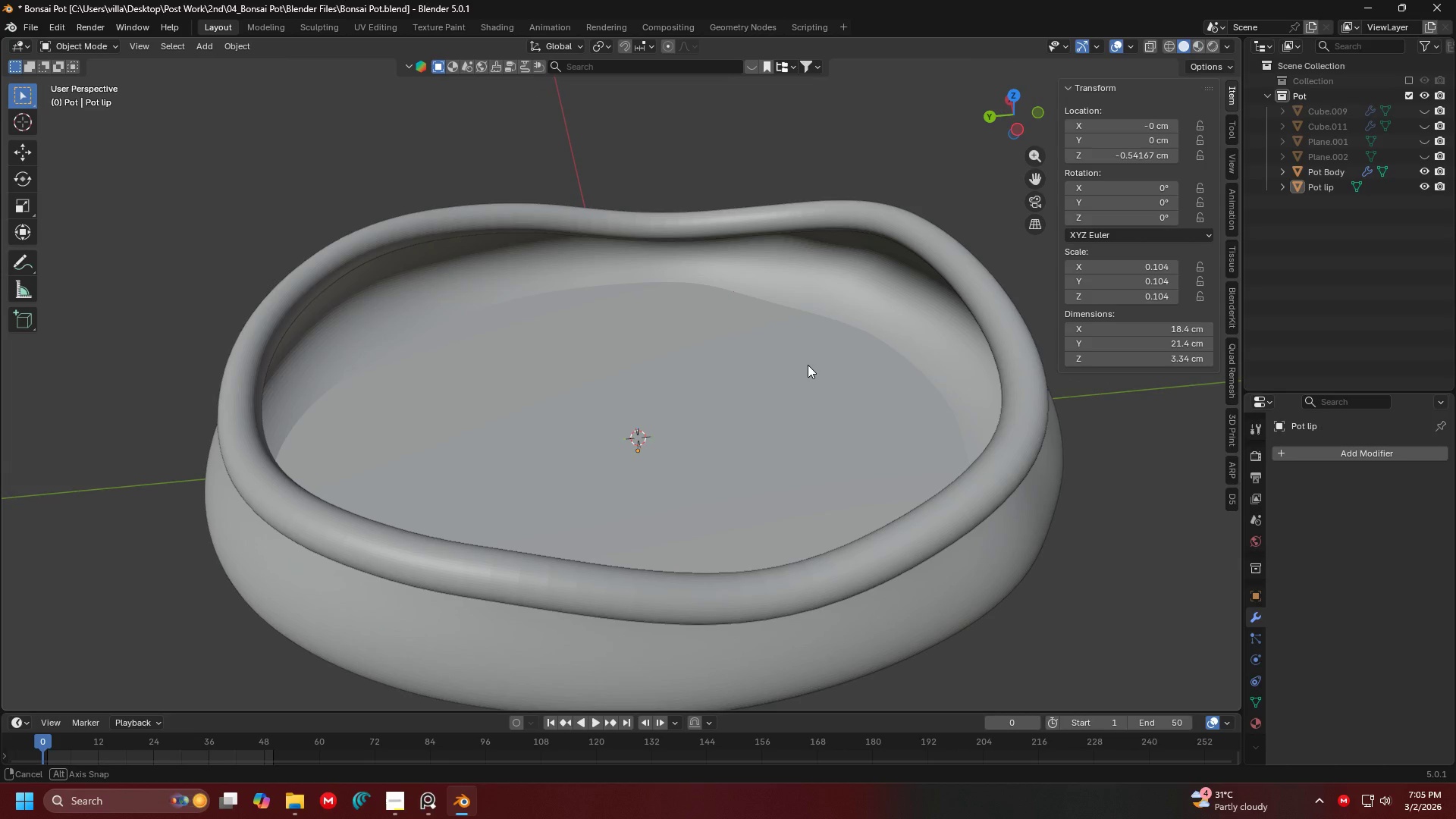 
wait(14.55)
 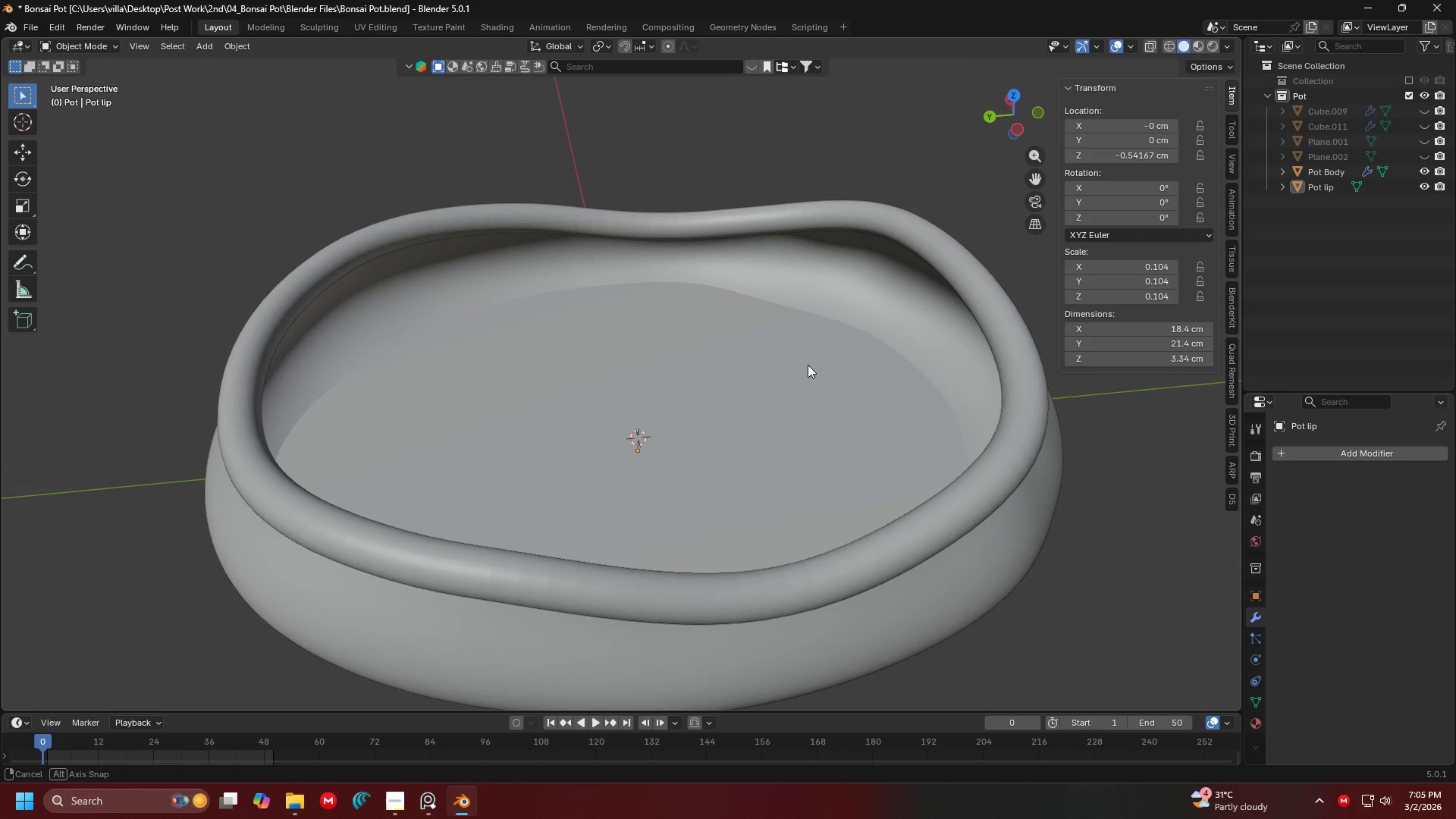 
double_click([1005, 479])
 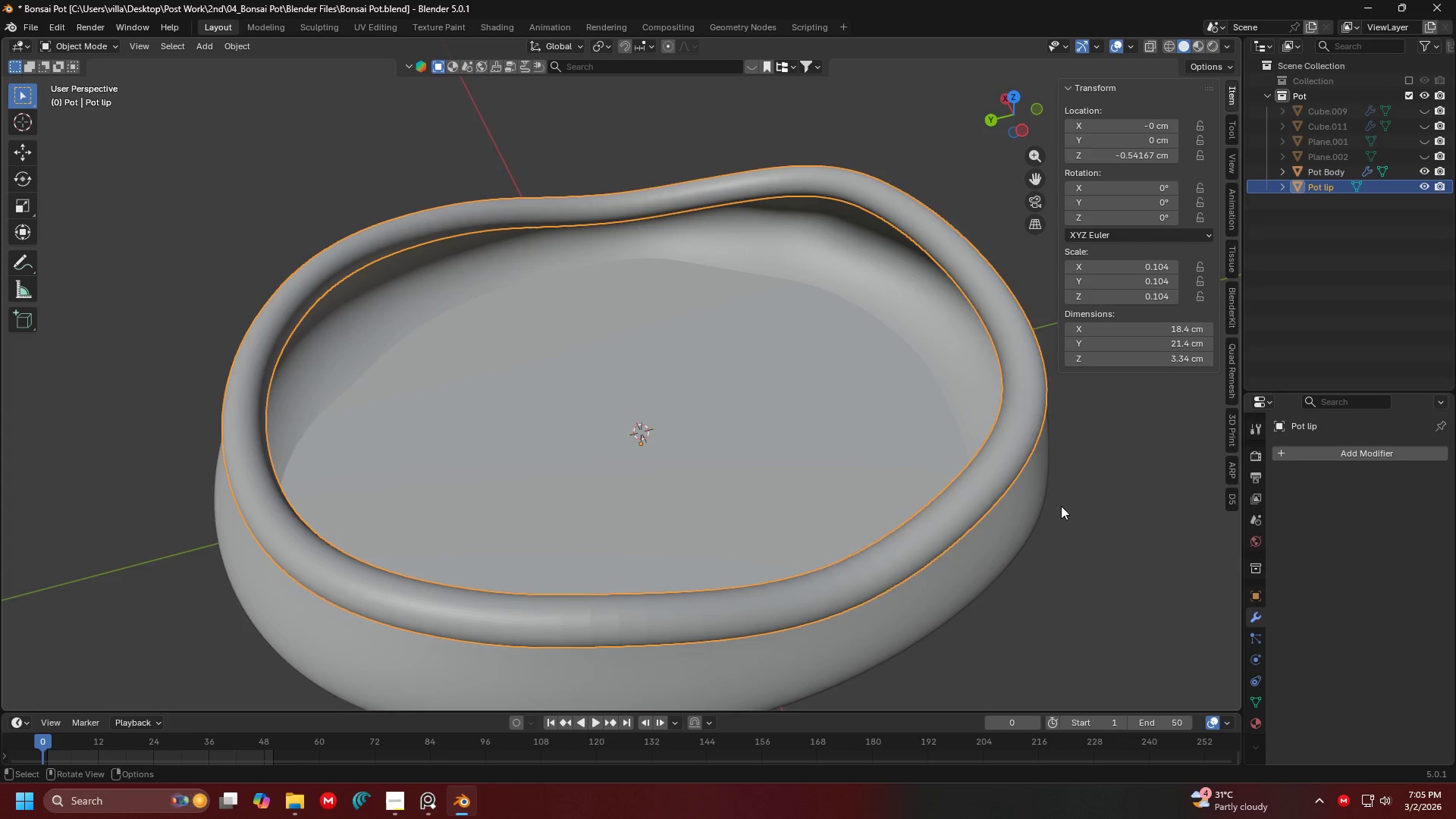 
key(Shift+ShiftLeft)
 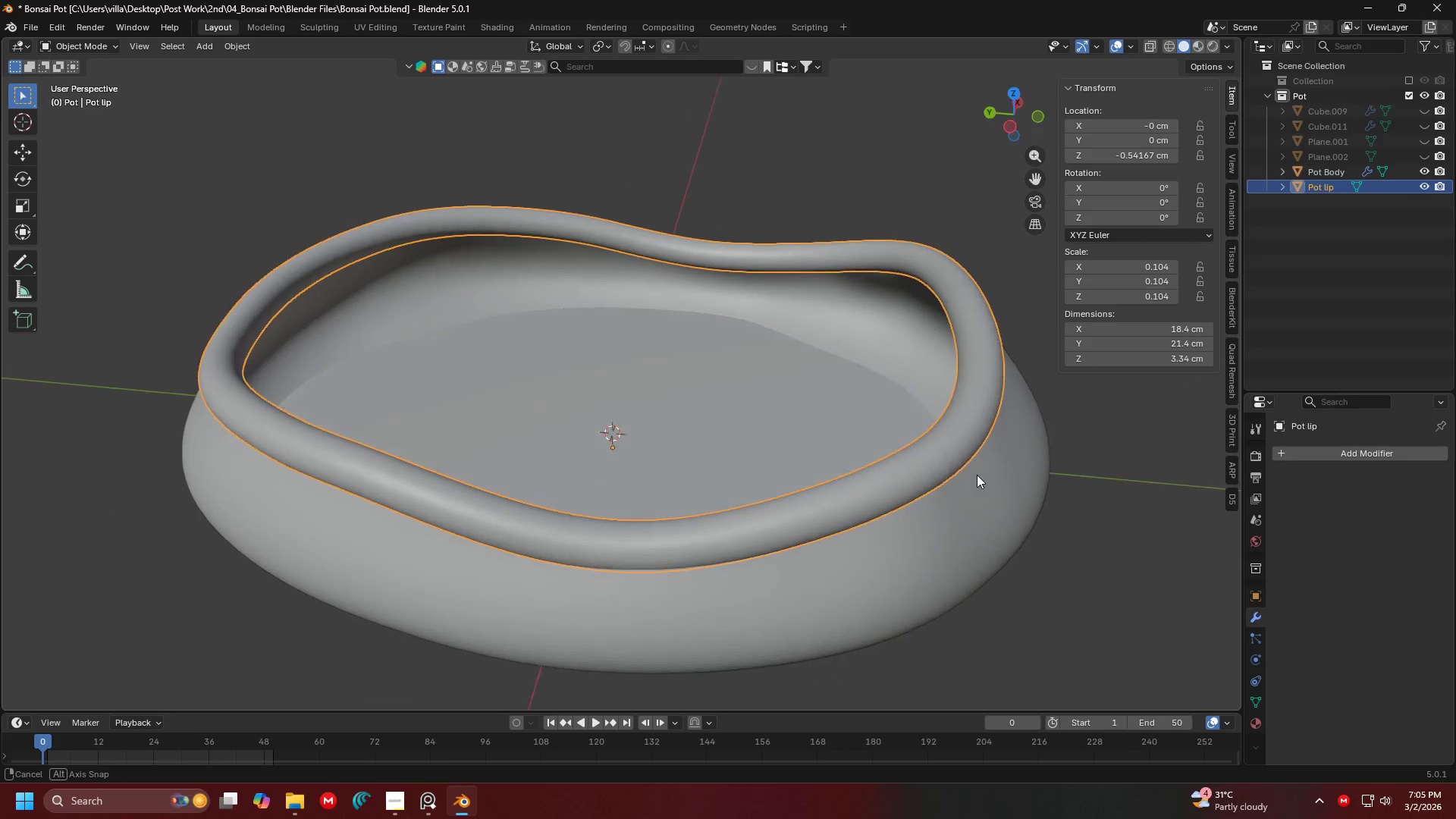 
left_click([989, 475])
 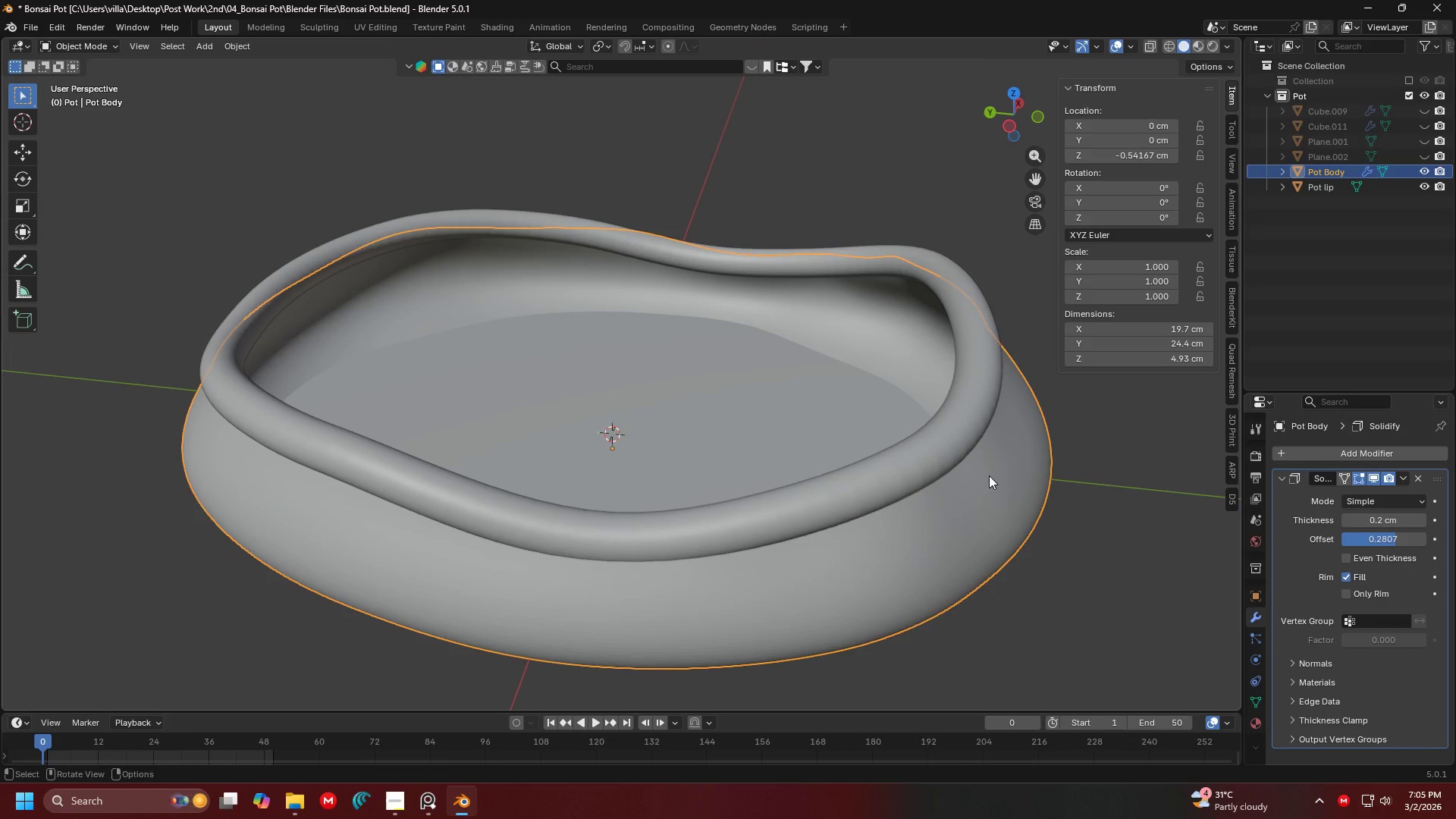 
key(Shift+ShiftLeft)
 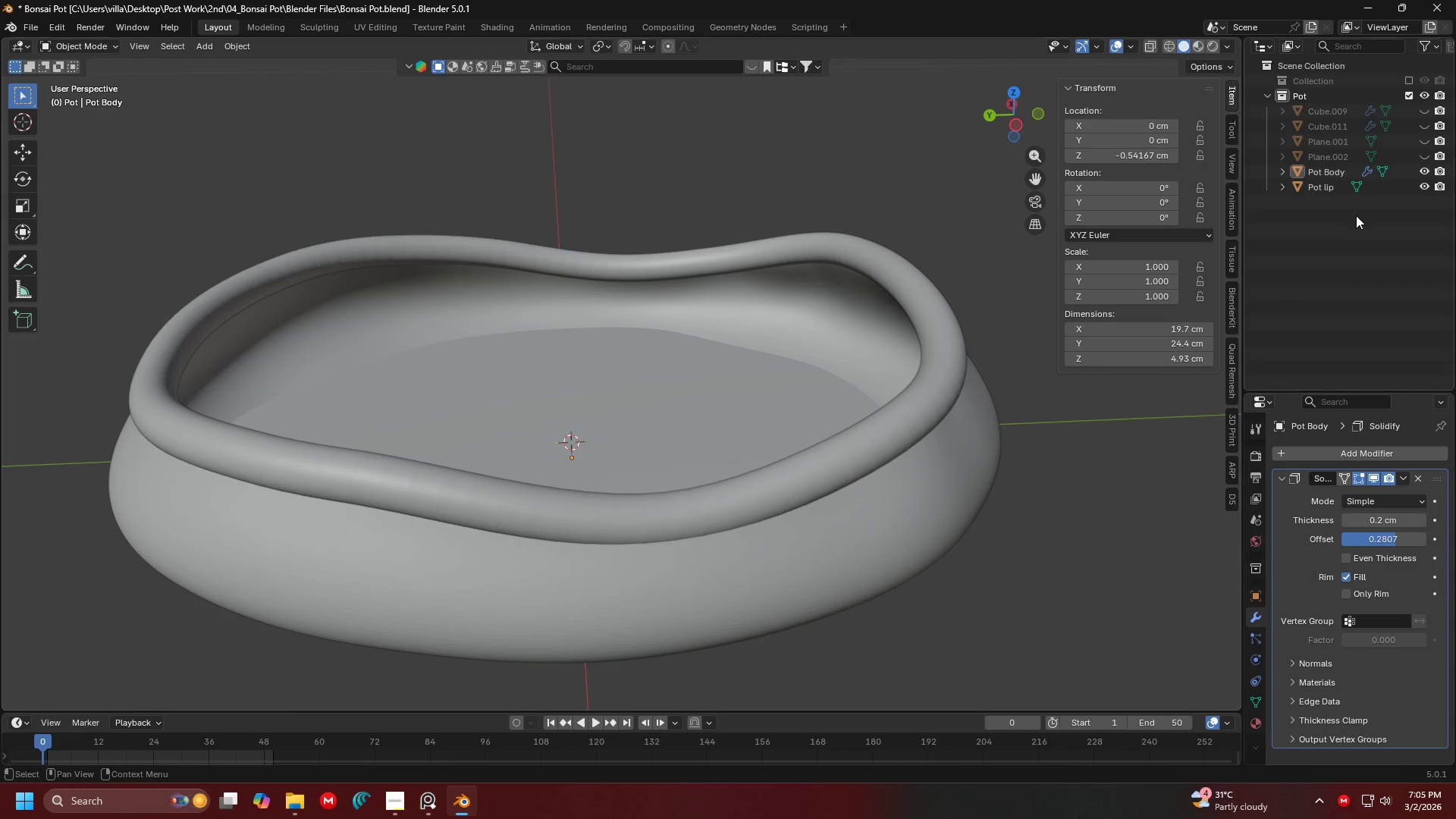 
left_click([1316, 175])
 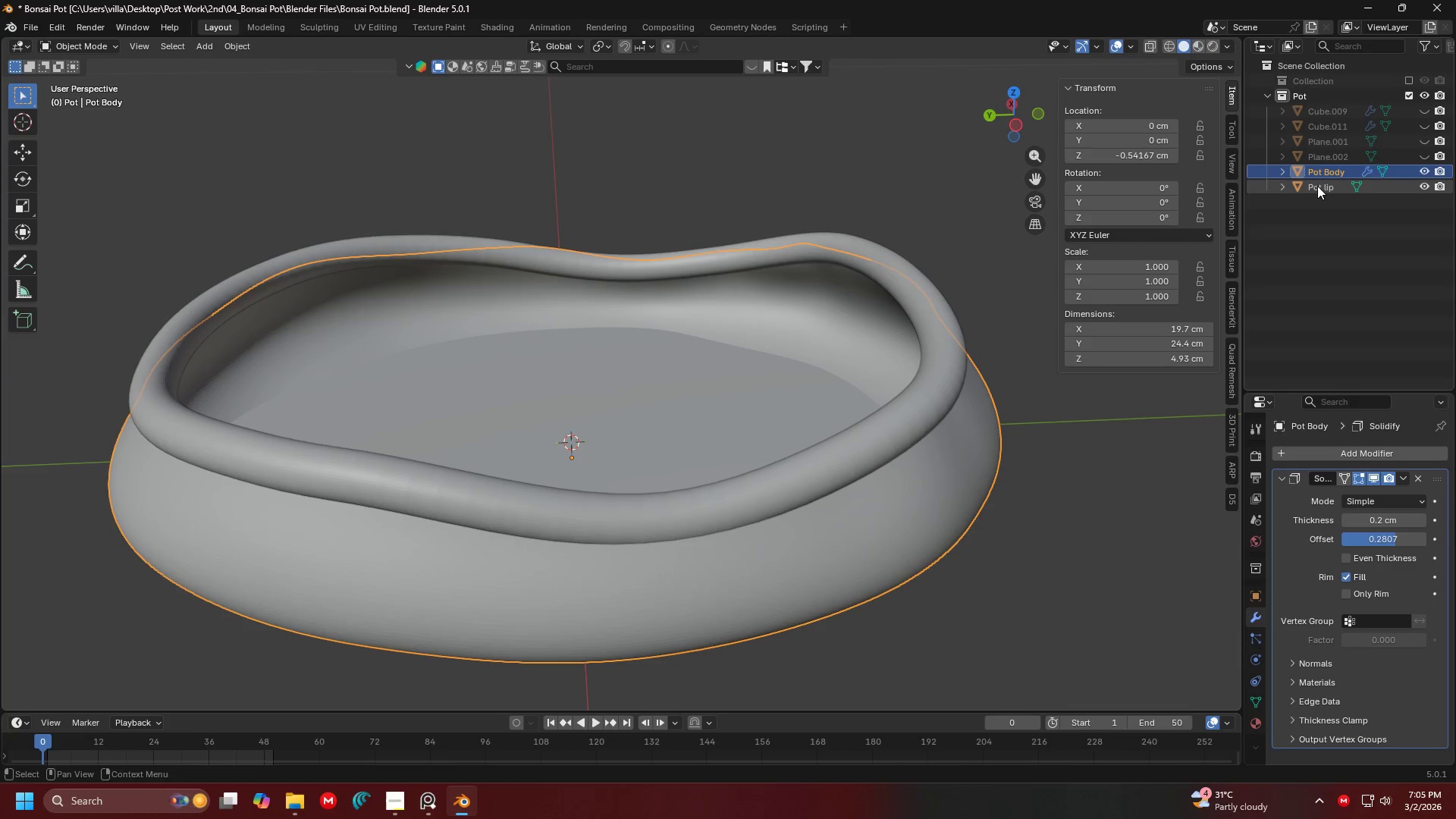 
hold_key(key=ShiftLeft, duration=0.48)
double_click([1317, 186])
 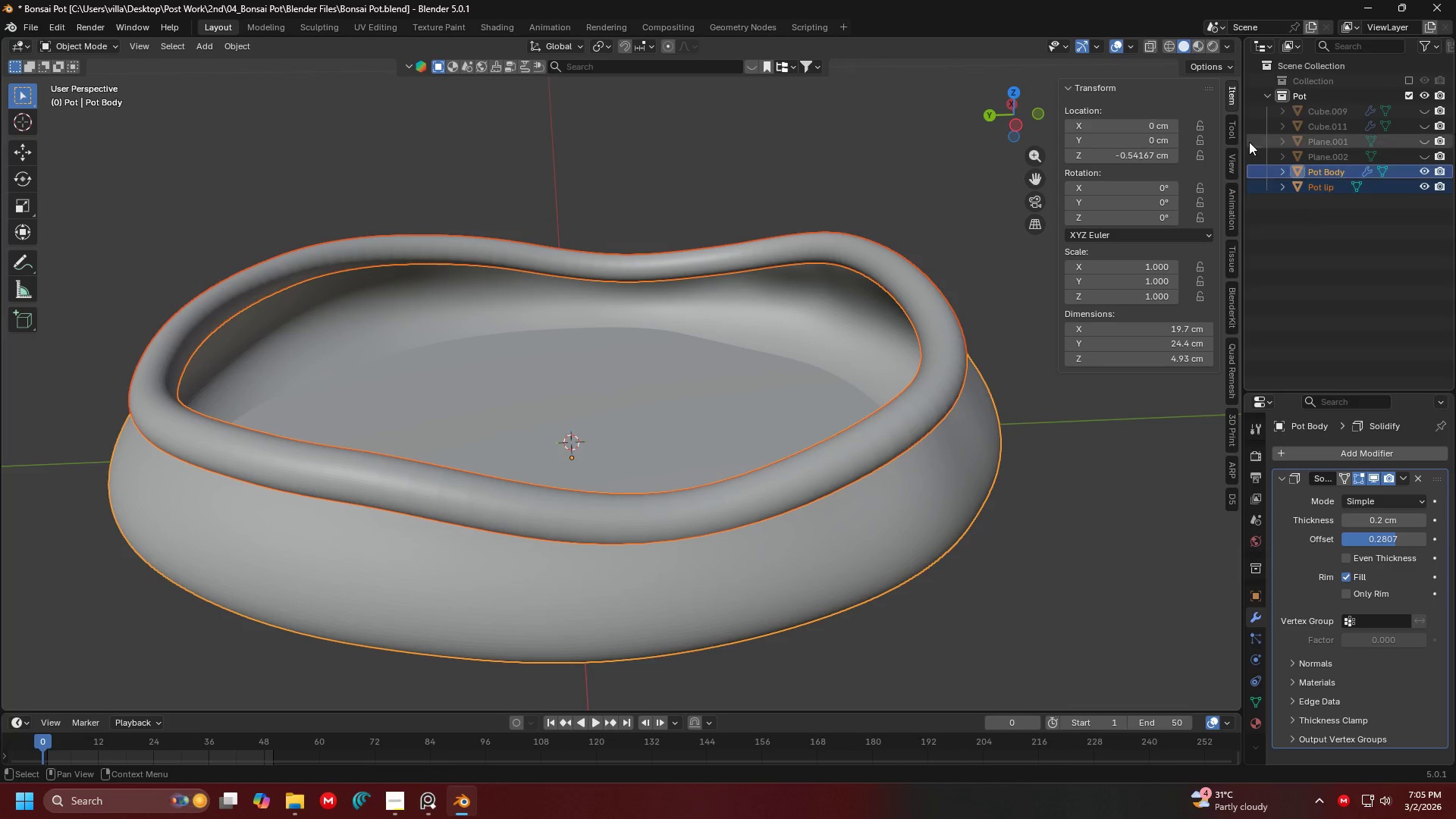 
right_click([1316, 243])
 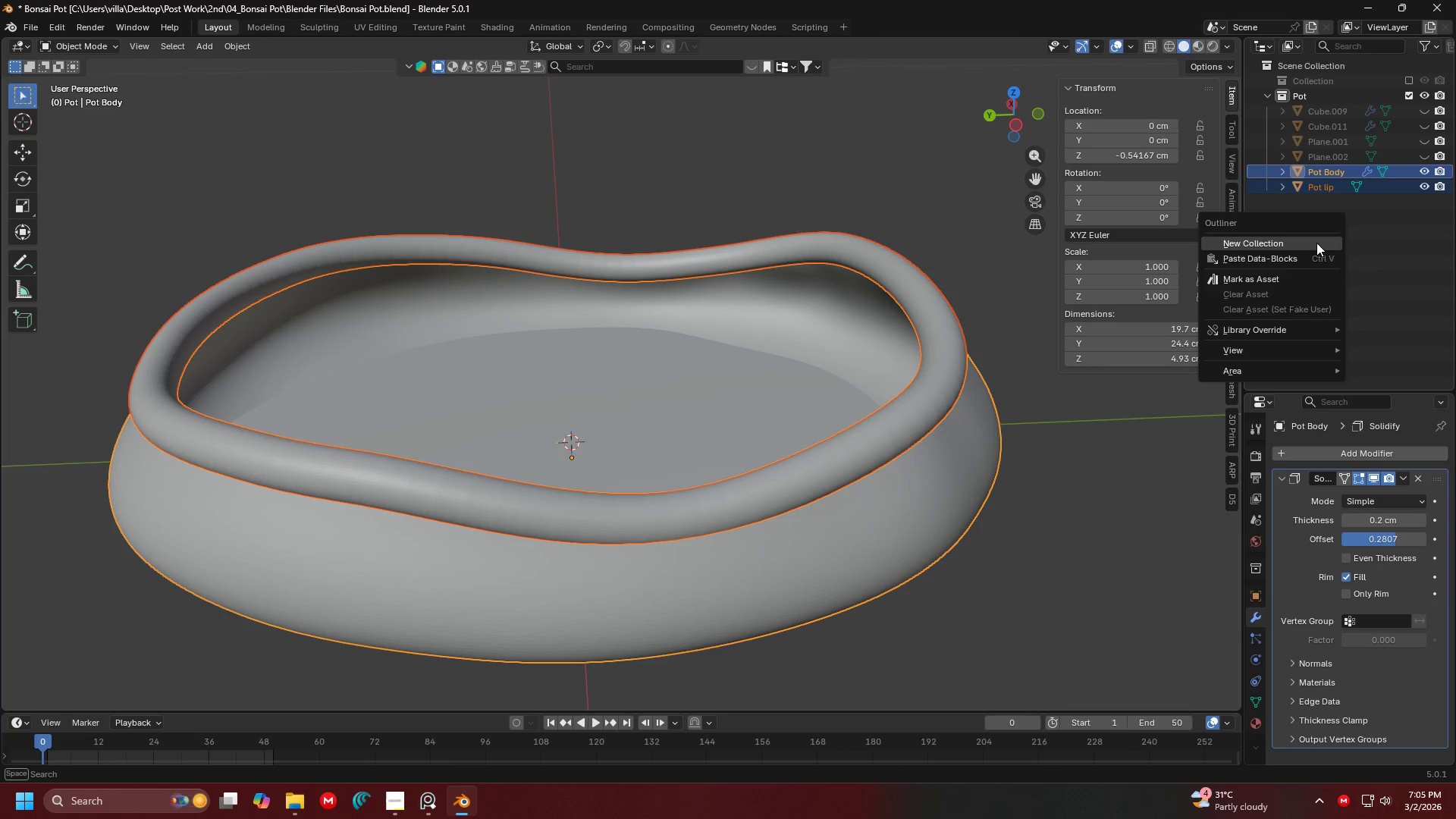 
left_click([1316, 243])
 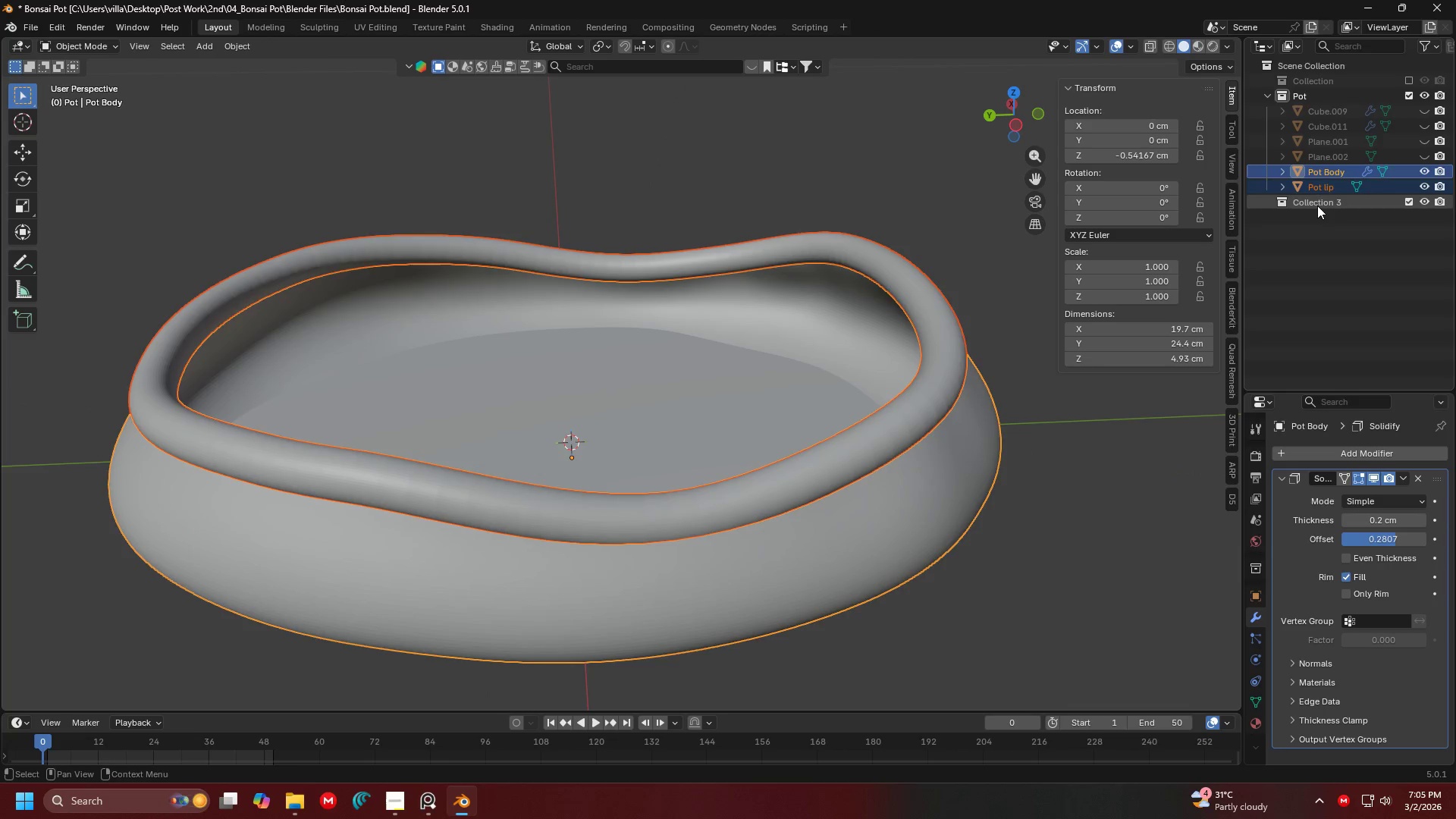 
double_click([1317, 206])
 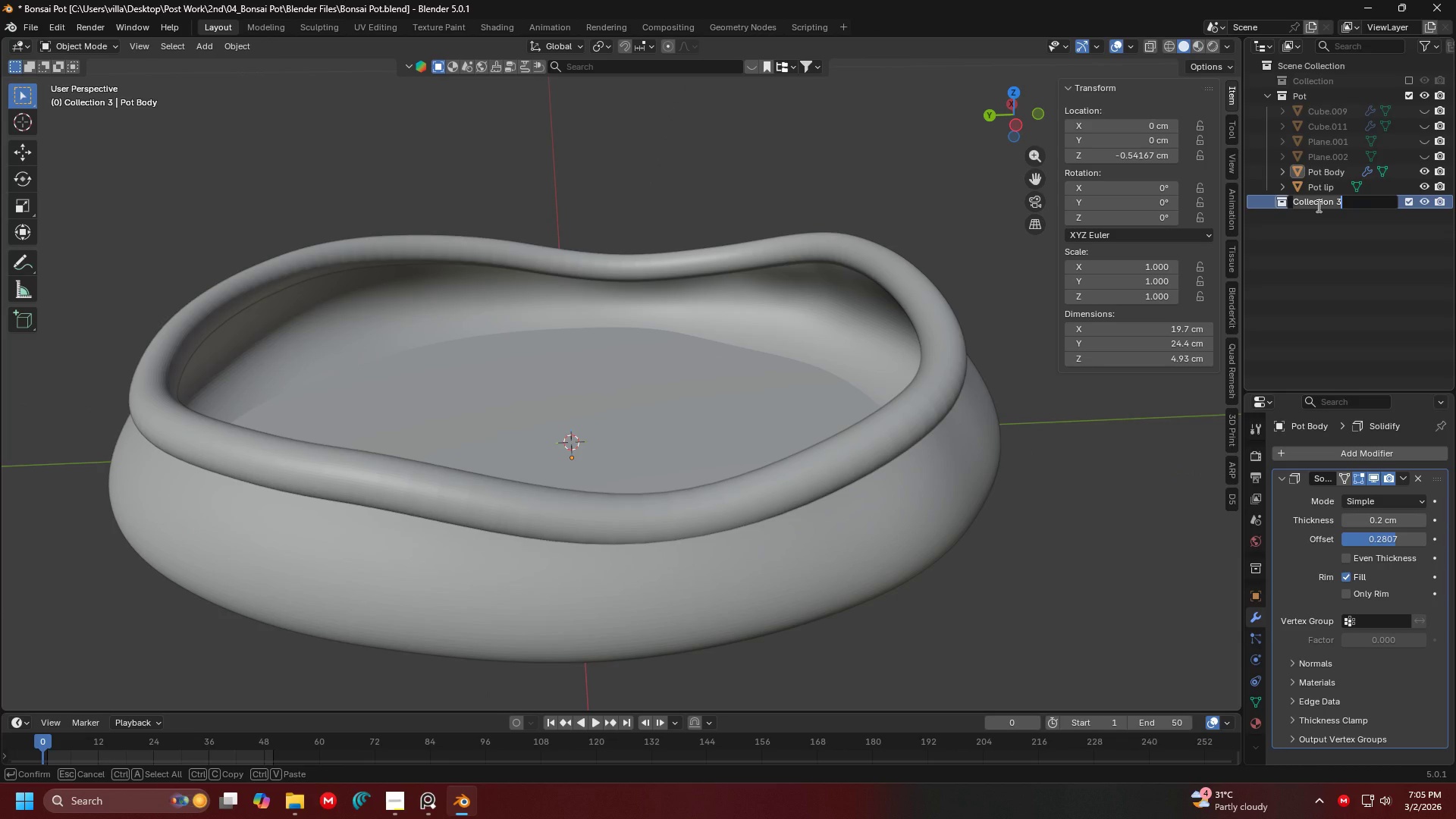 
hold_key(key=ShiftLeft, duration=1.5)
 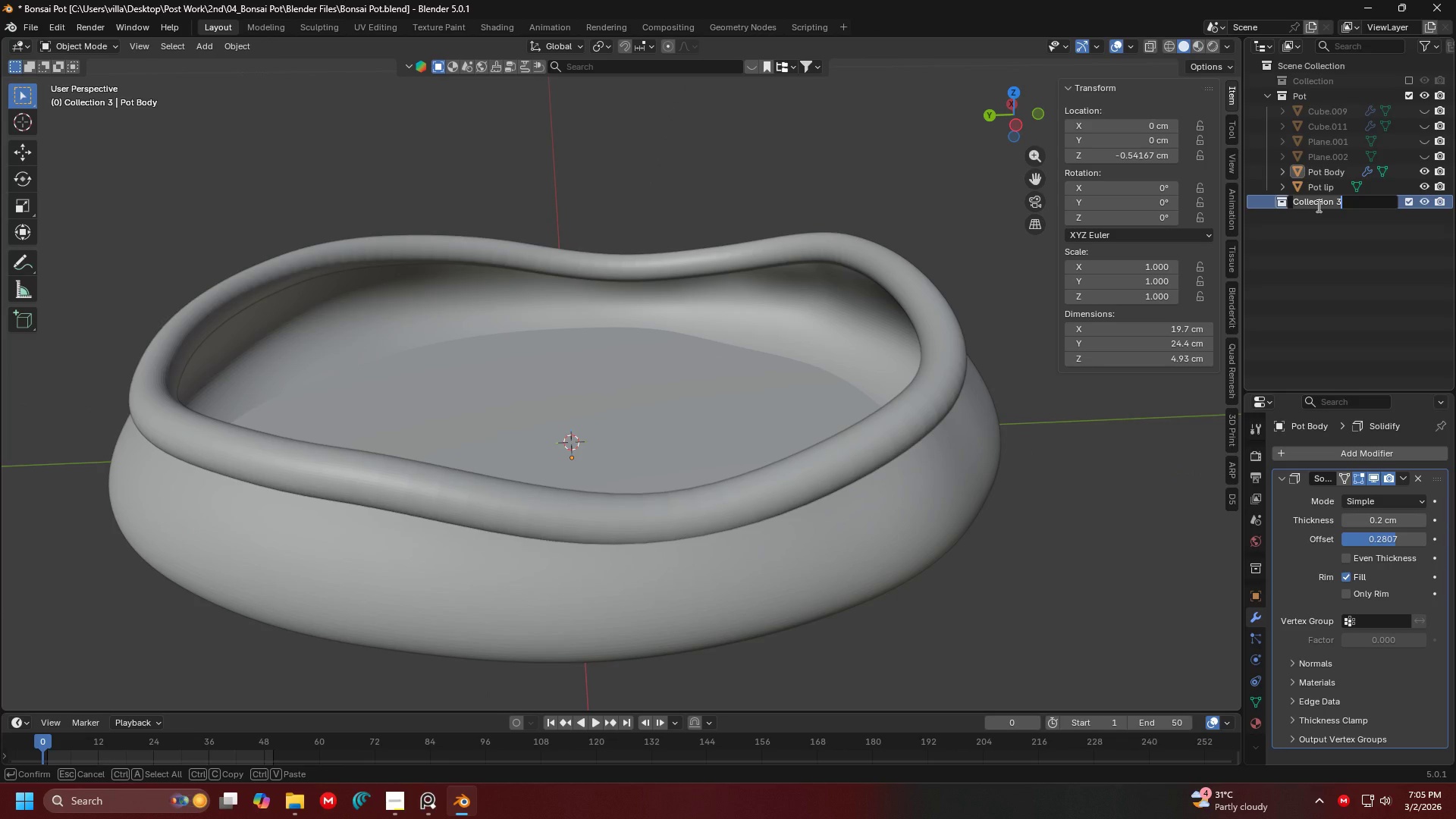 
hold_key(key=ShiftLeft, duration=1.51)
 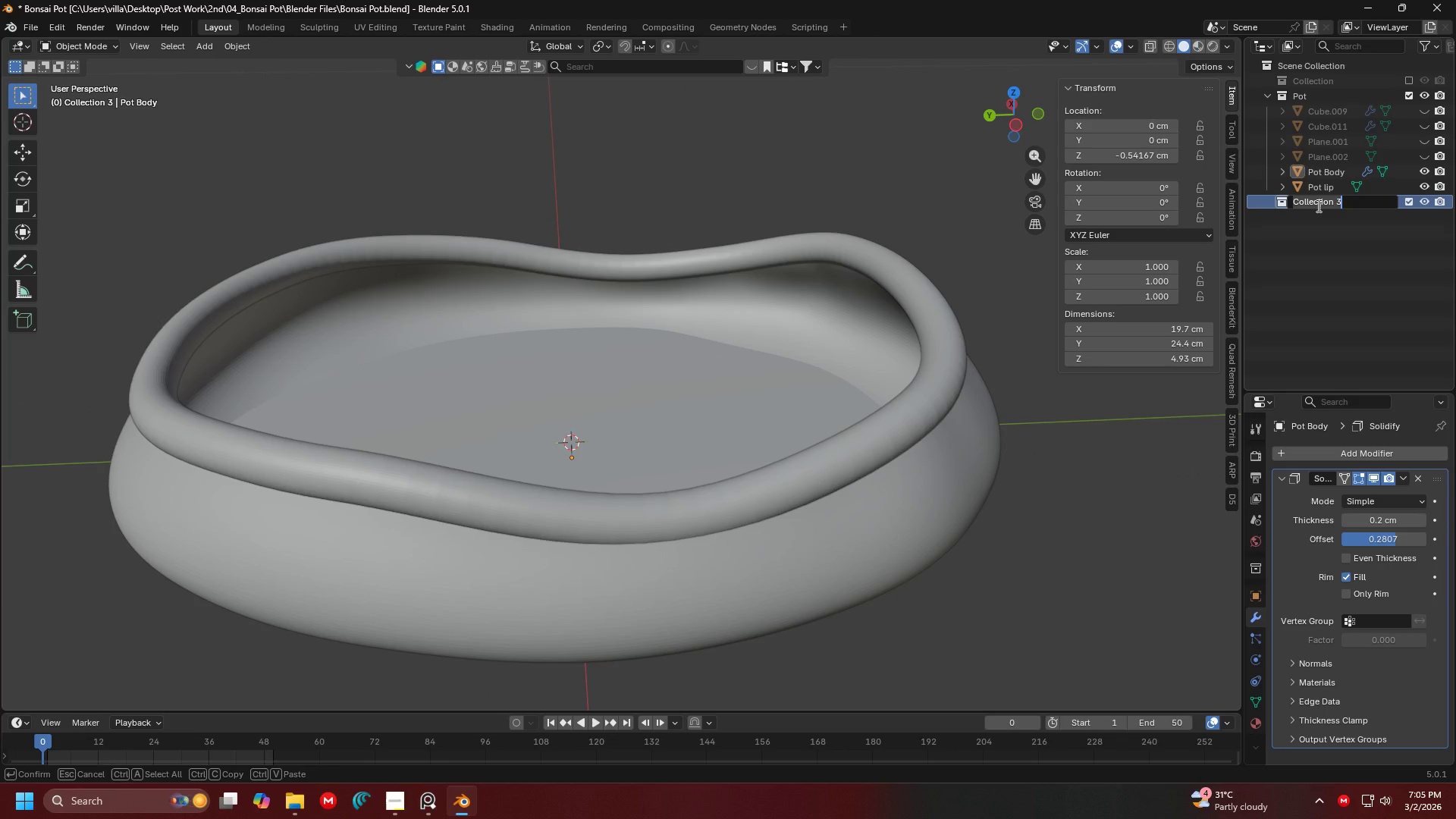 
type(N)
key(Backspace)
key(Backspace)
type(Final Pots)
key(Backspace)
 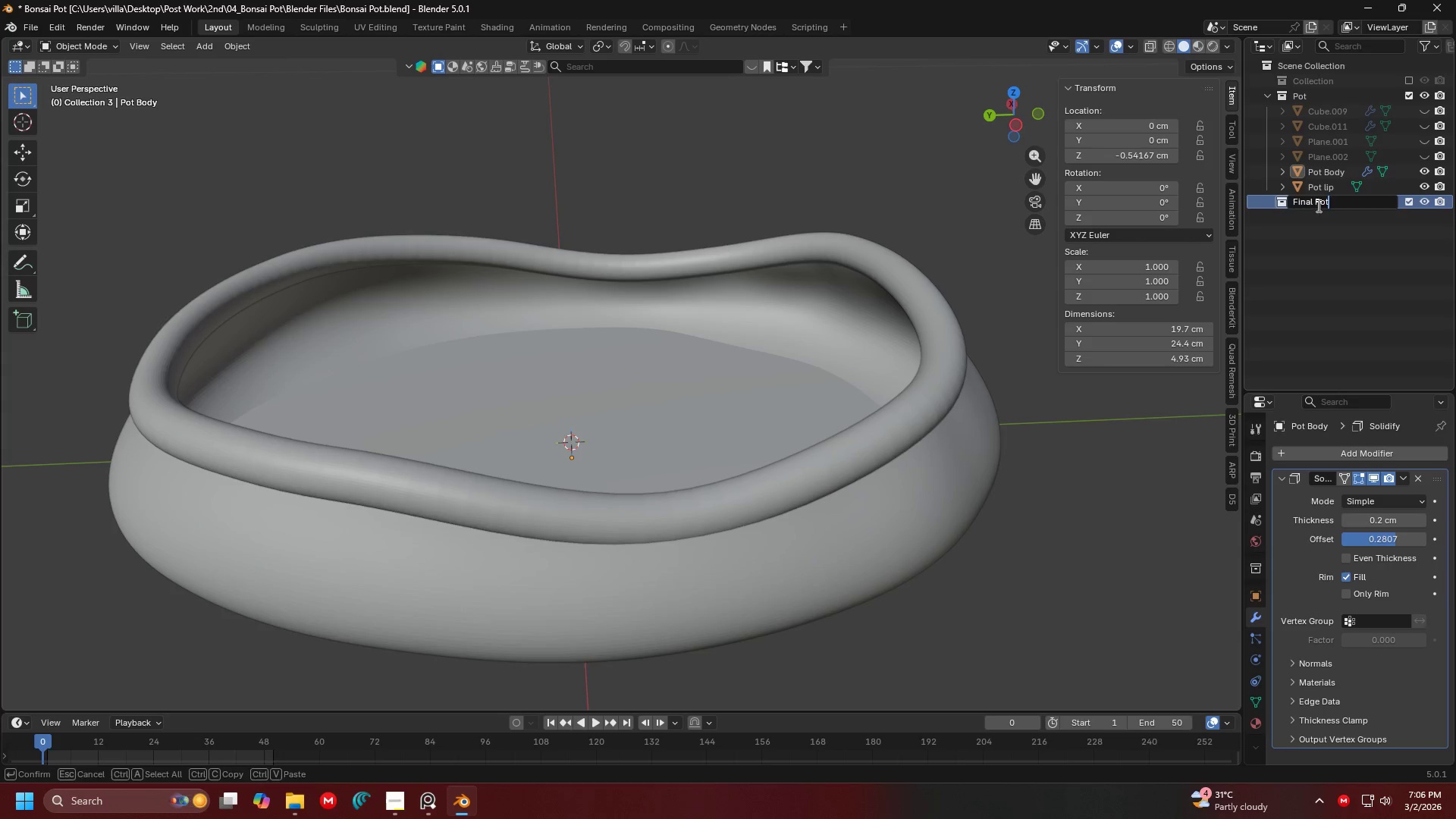 
key(Enter)
 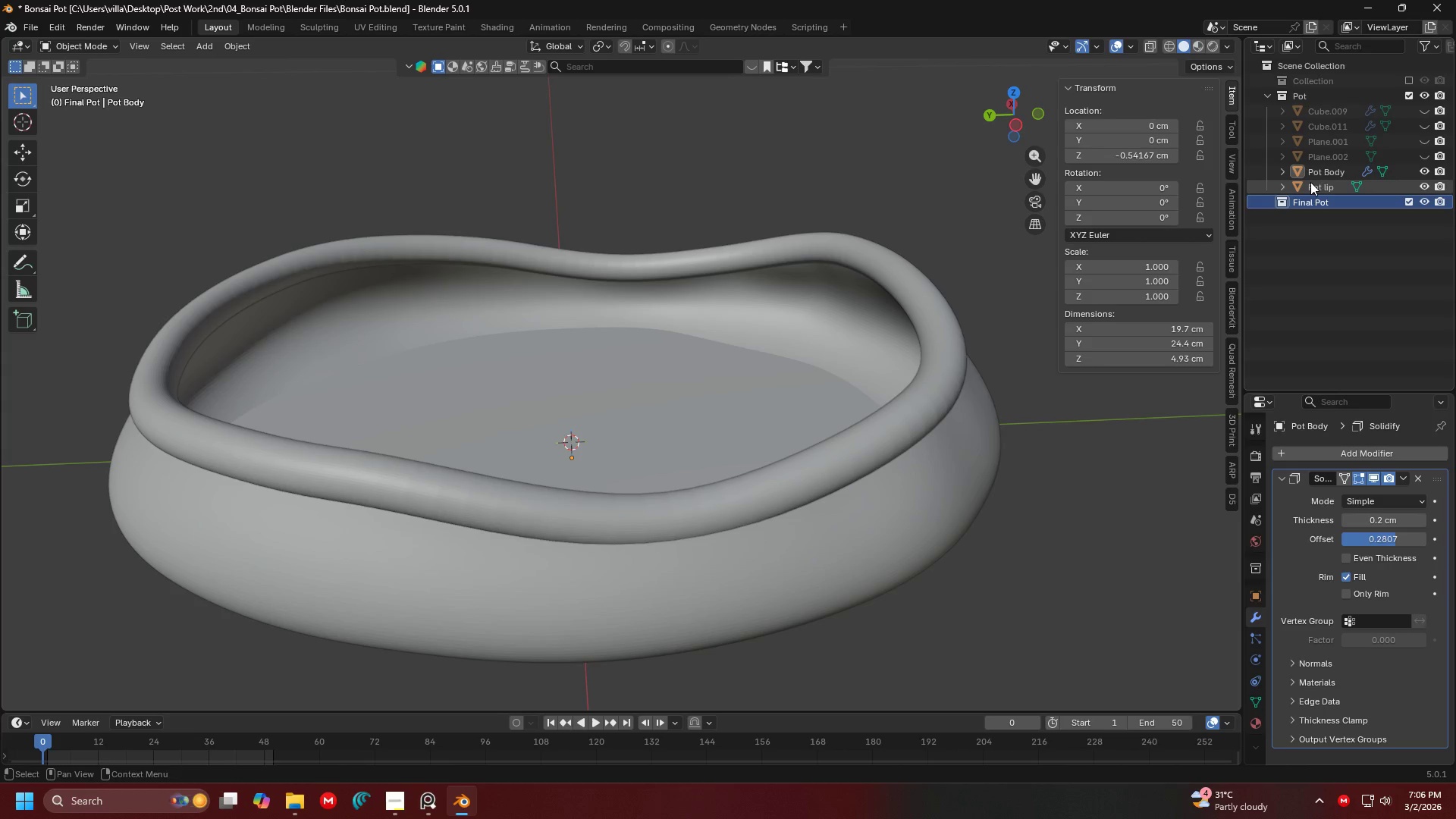 
left_click([1323, 168])
 